 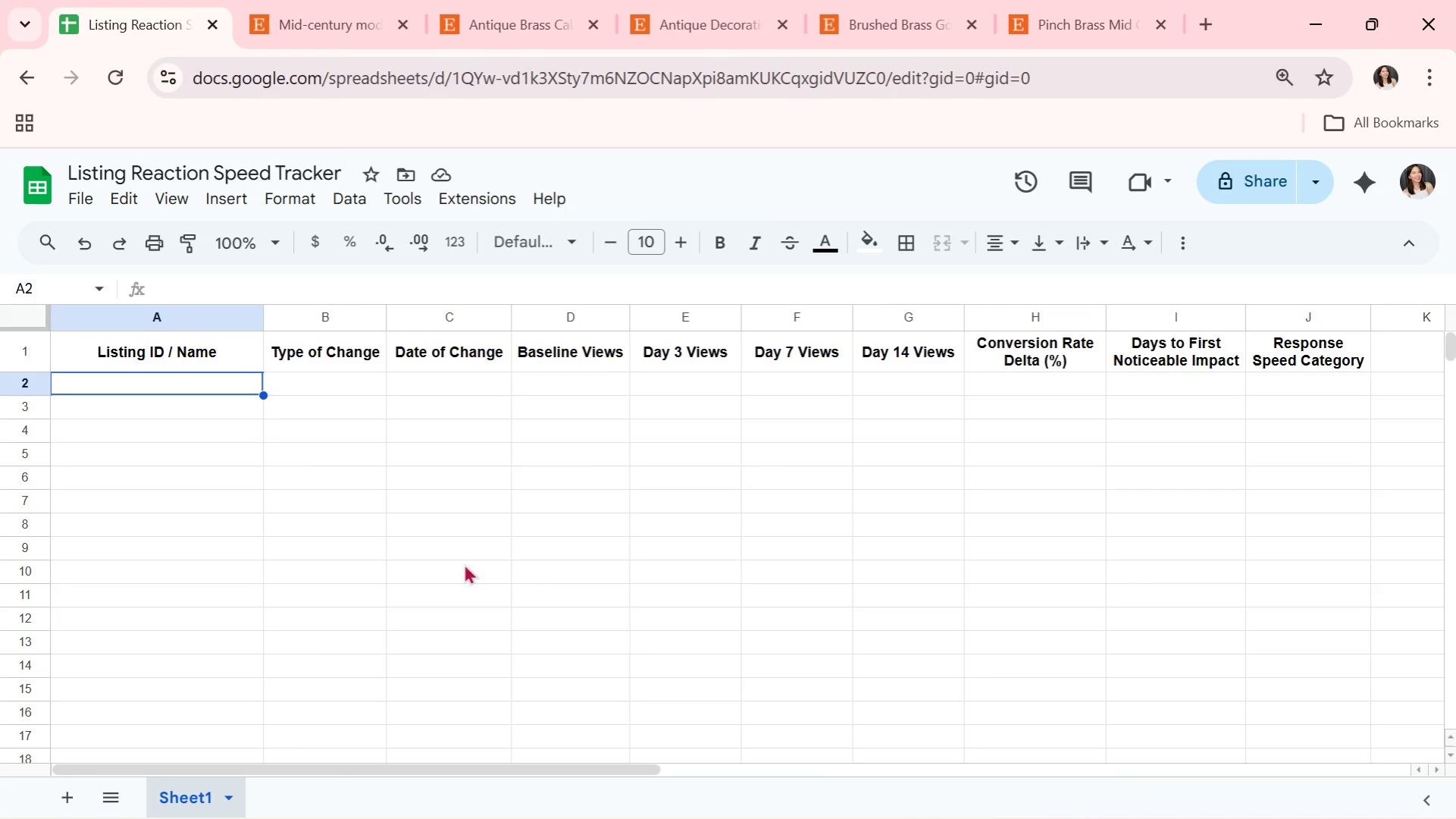 
type(LOO)
key(Backspace)
key(Backspace)
type(001 )
 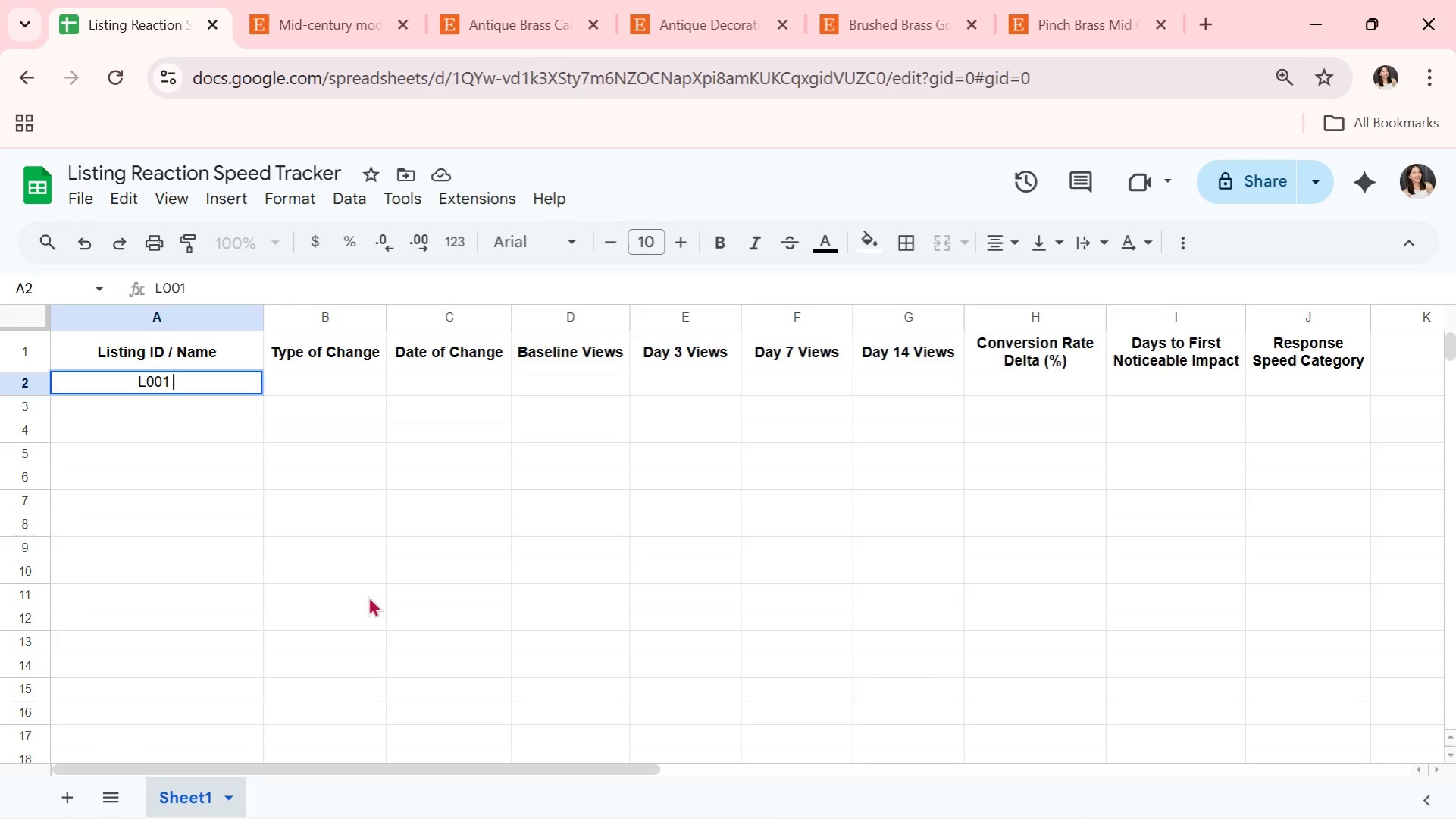 
left_click([368, 596])
 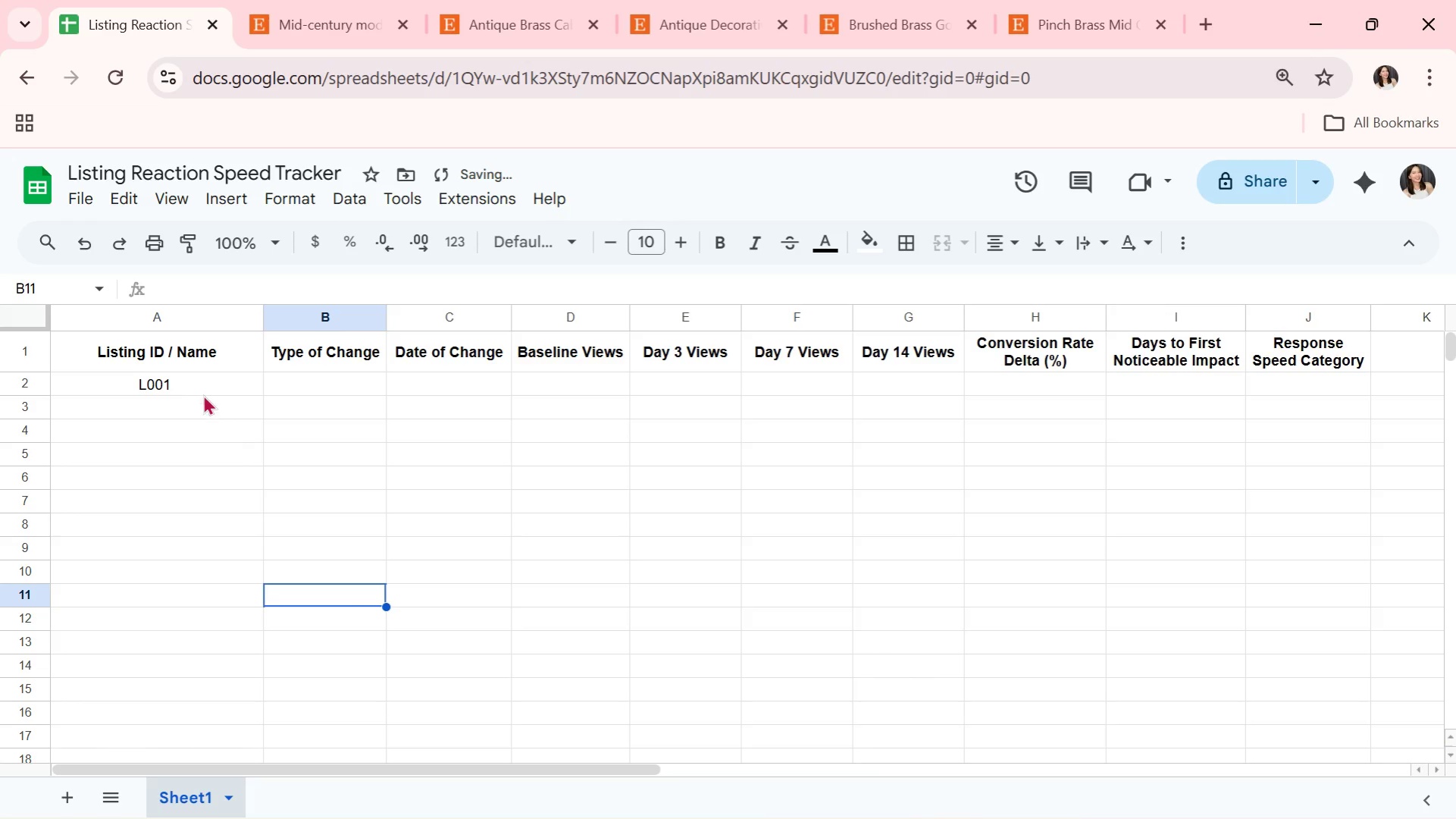 
left_click([214, 374])
 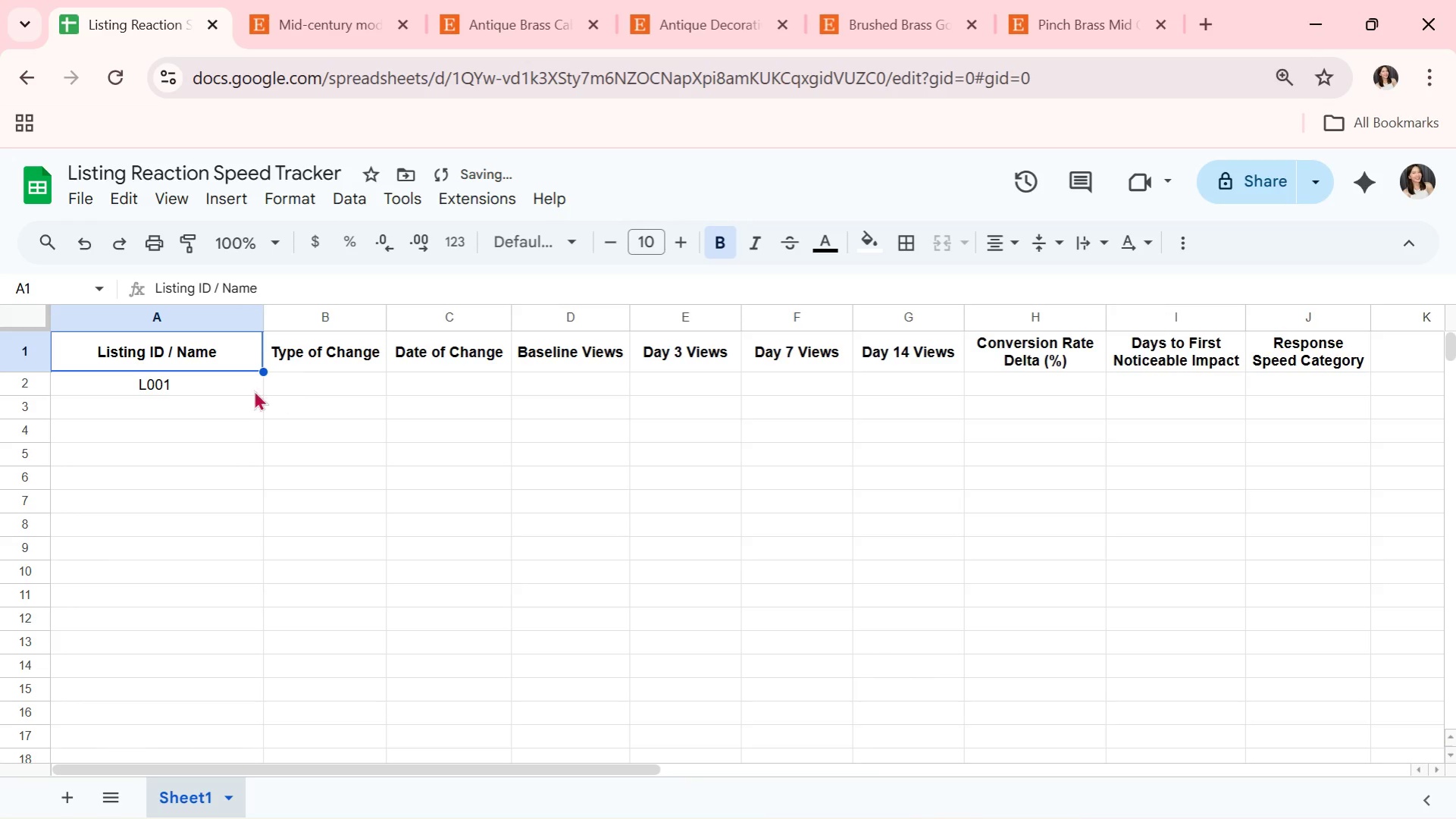 
left_click([245, 388])
 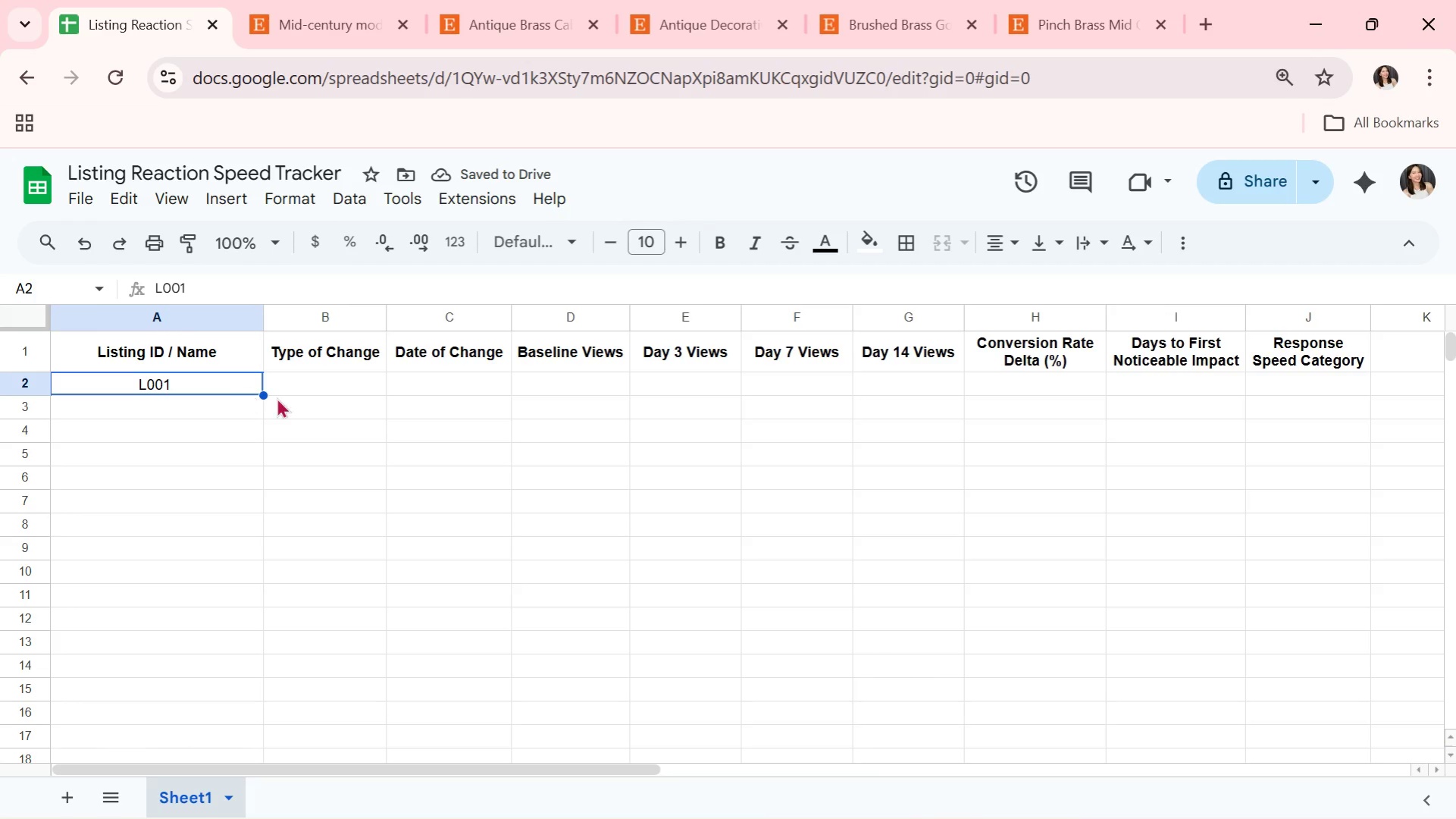 
left_click_drag(start_coordinate=[262, 393], to_coordinate=[234, 748])
 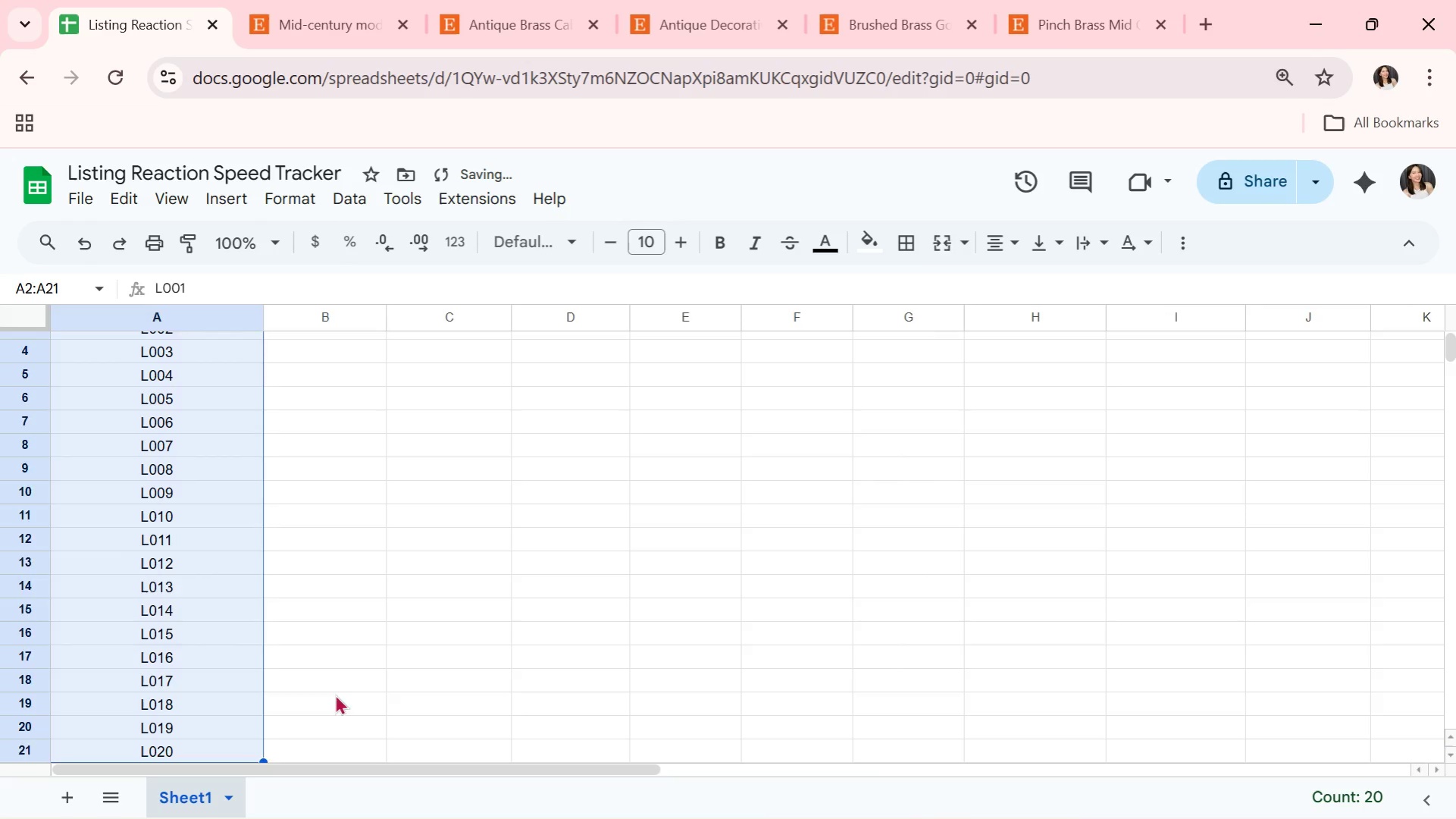 
left_click([335, 694])
 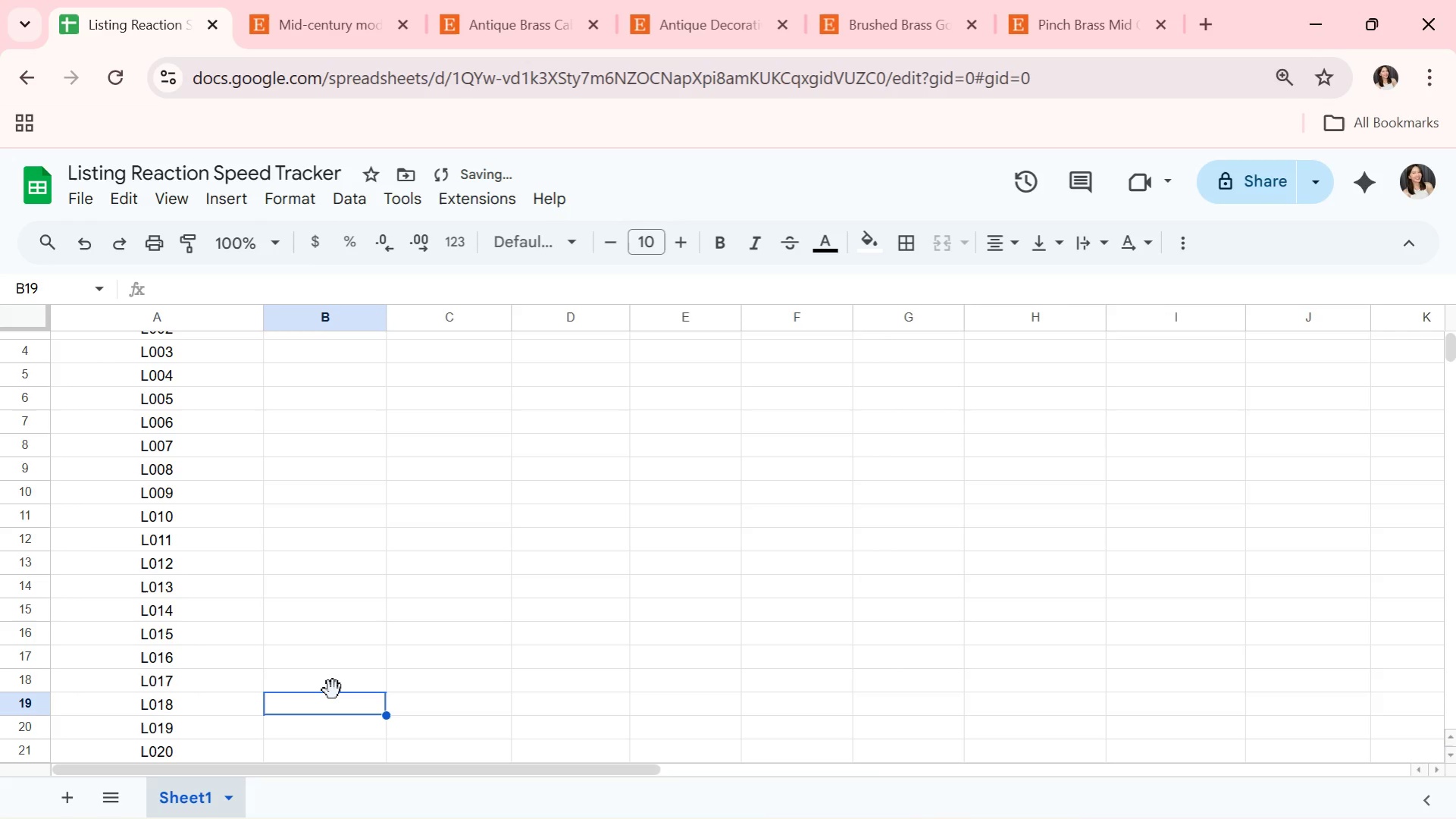 
scroll: coordinate [333, 690], scroll_direction: up, amount: 5.0
 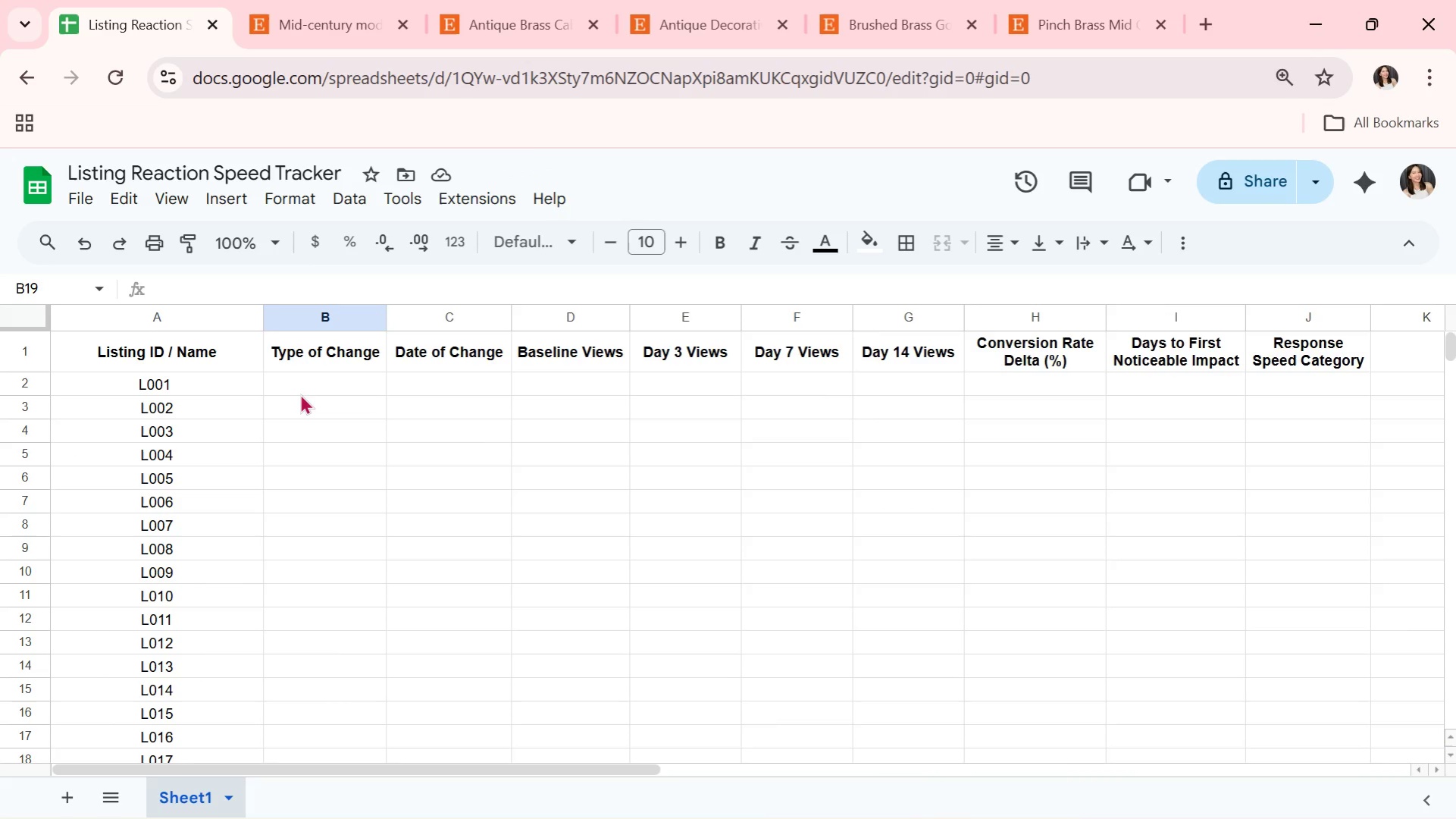 
wait(75.33)
 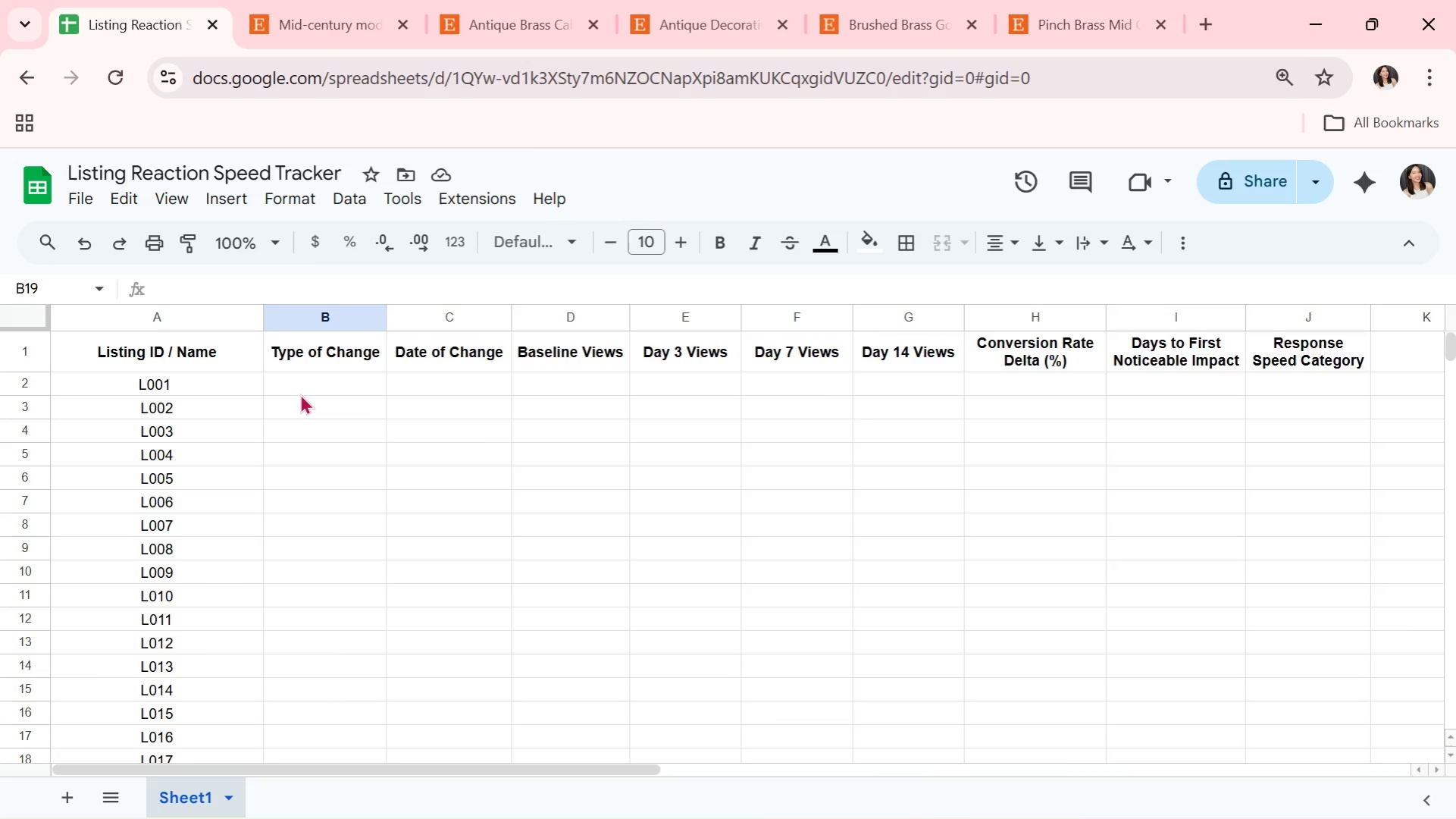 
double_click([217, 384])
 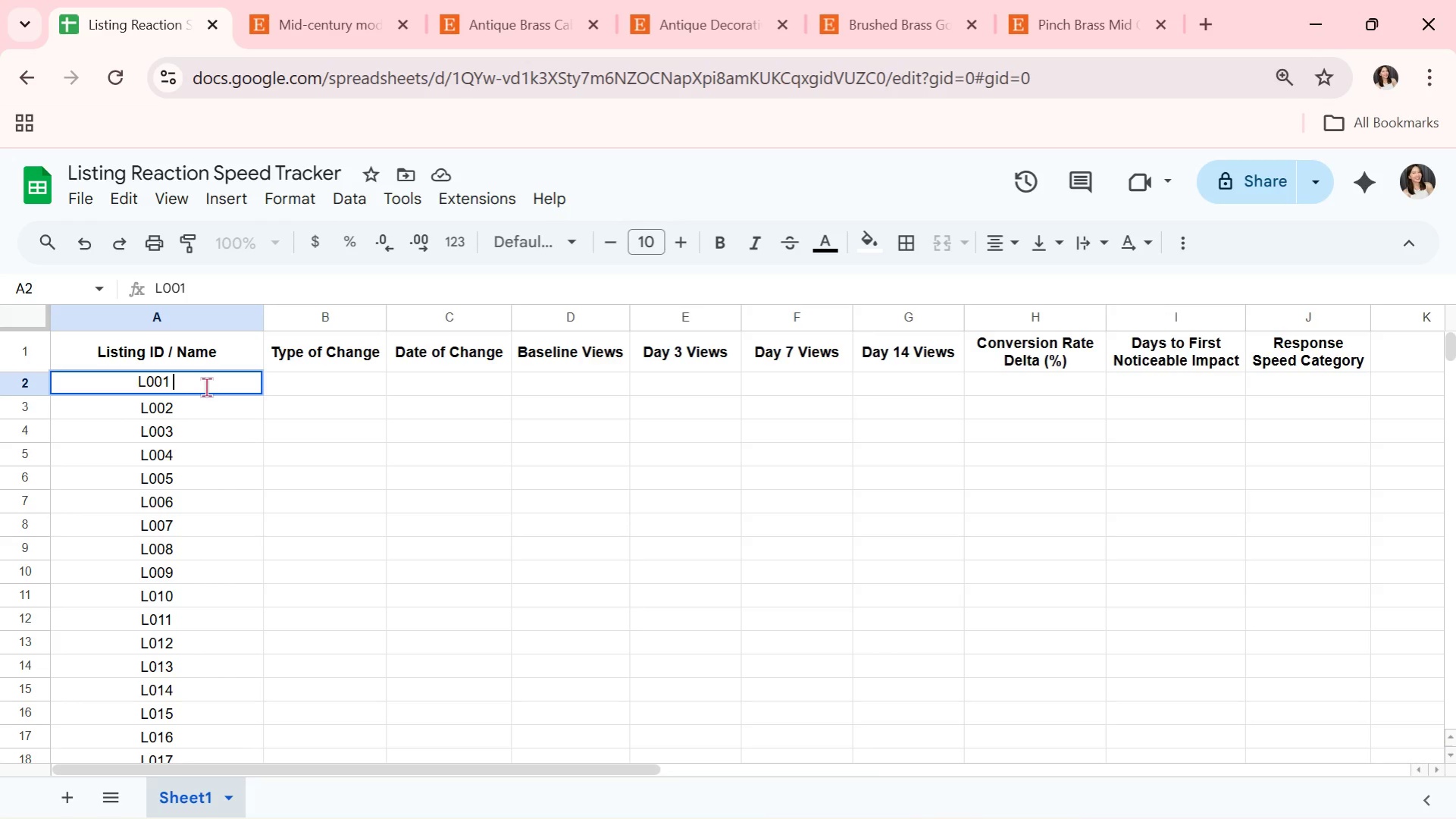 
wait(8.3)
 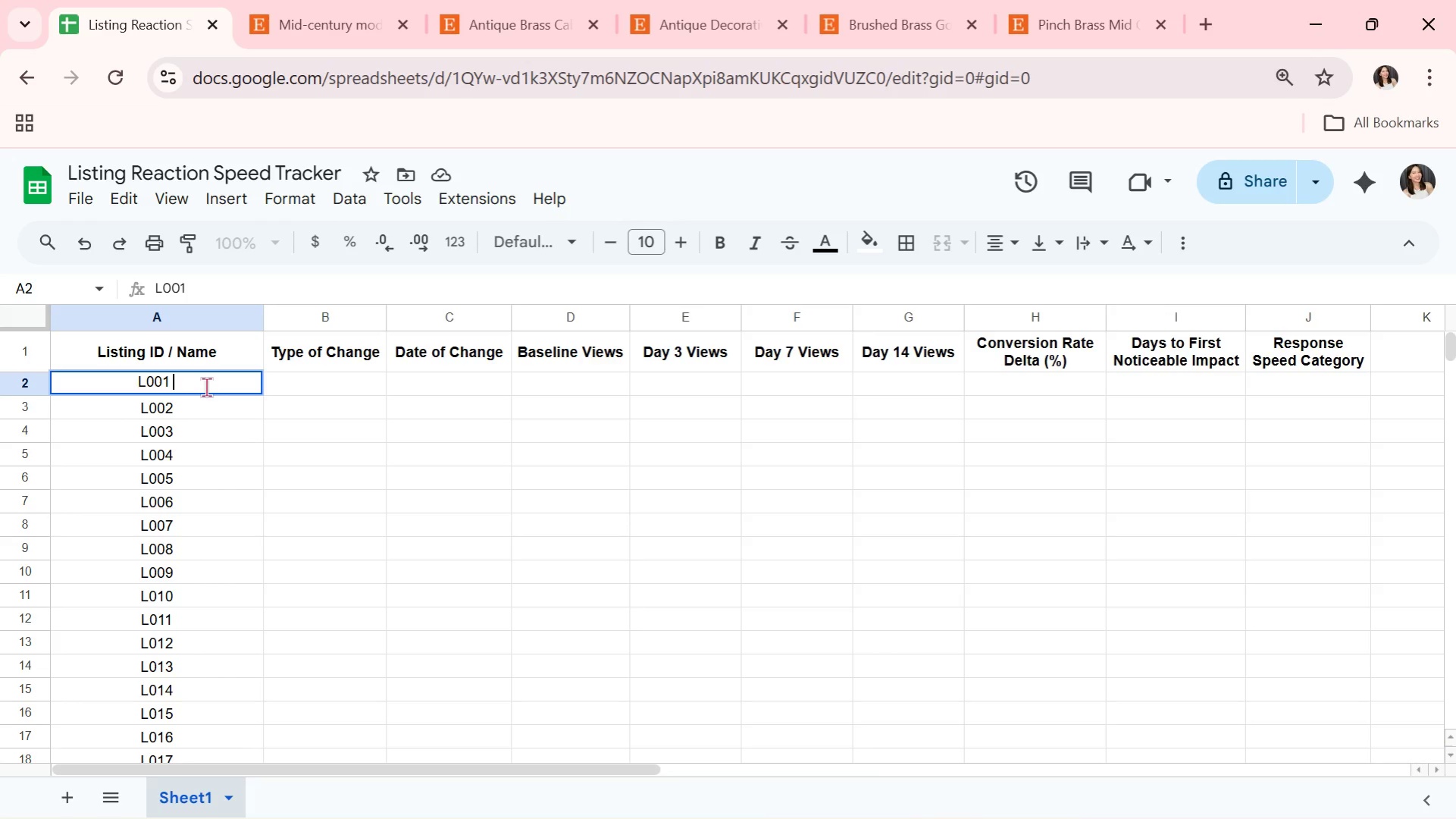 
type(b)
key(Backspace)
type(Brass Drawer Pull 128mm)
 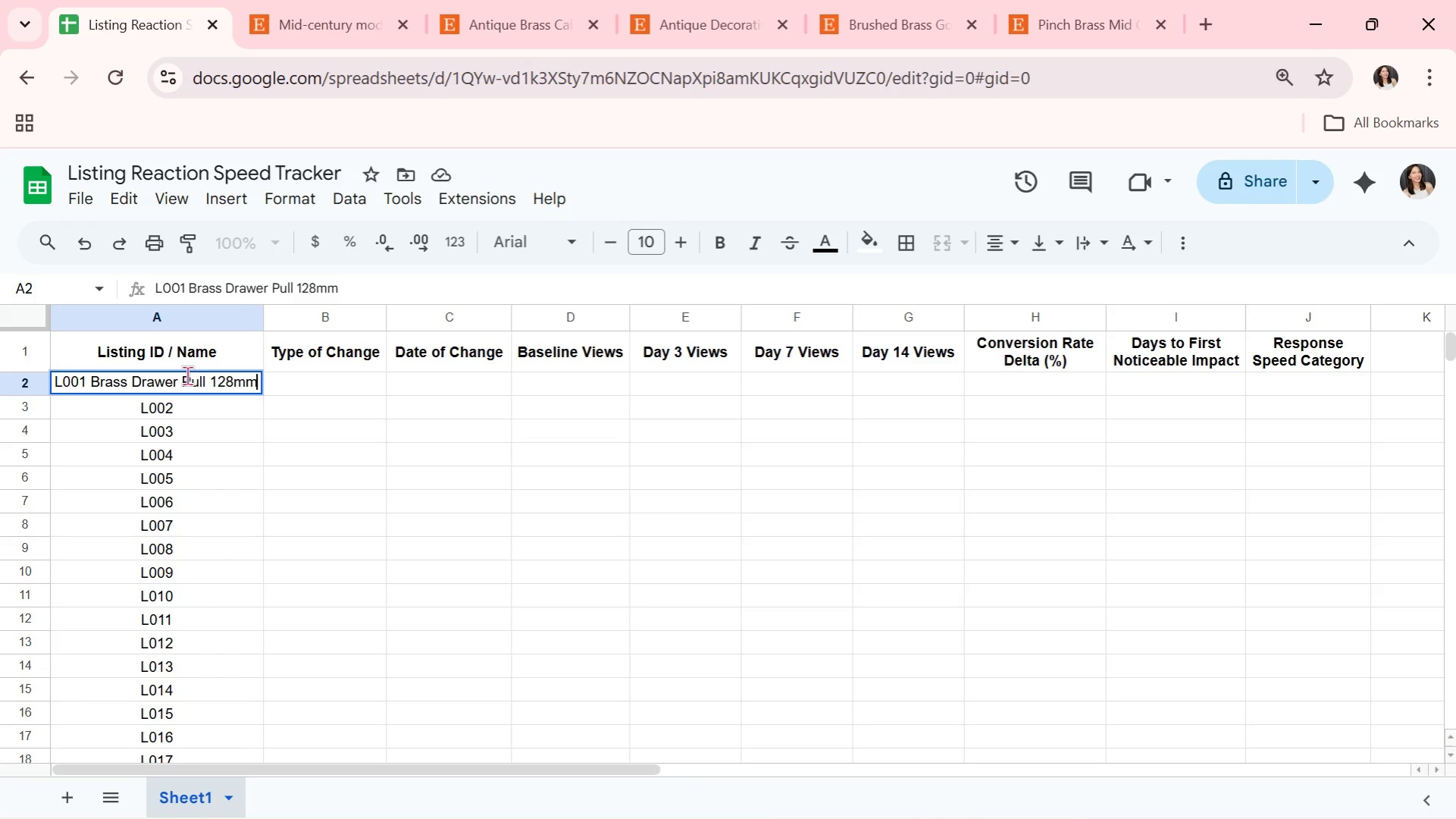 
key(Enter)
 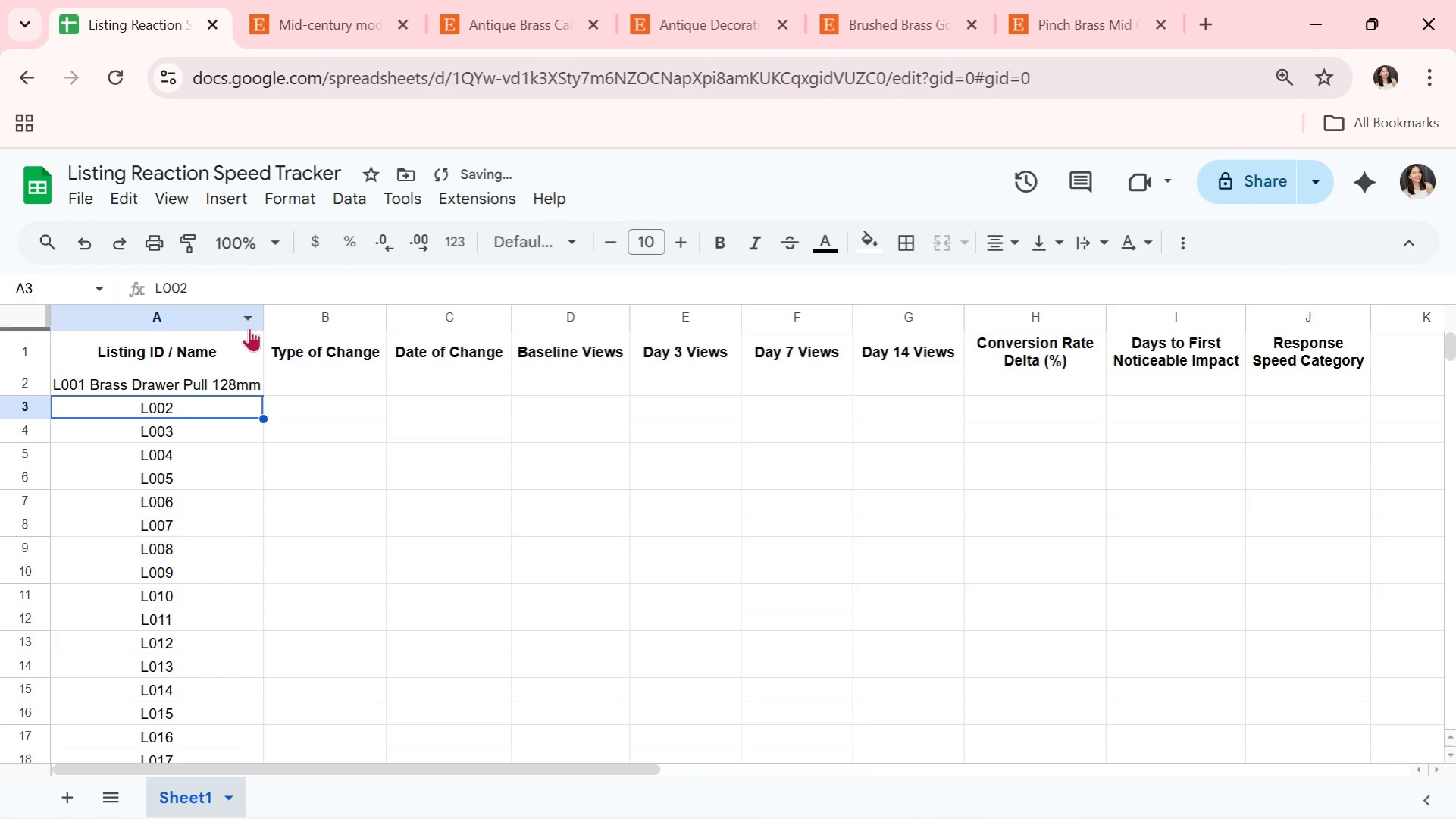 
left_click_drag(start_coordinate=[264, 315], to_coordinate=[271, 319])
 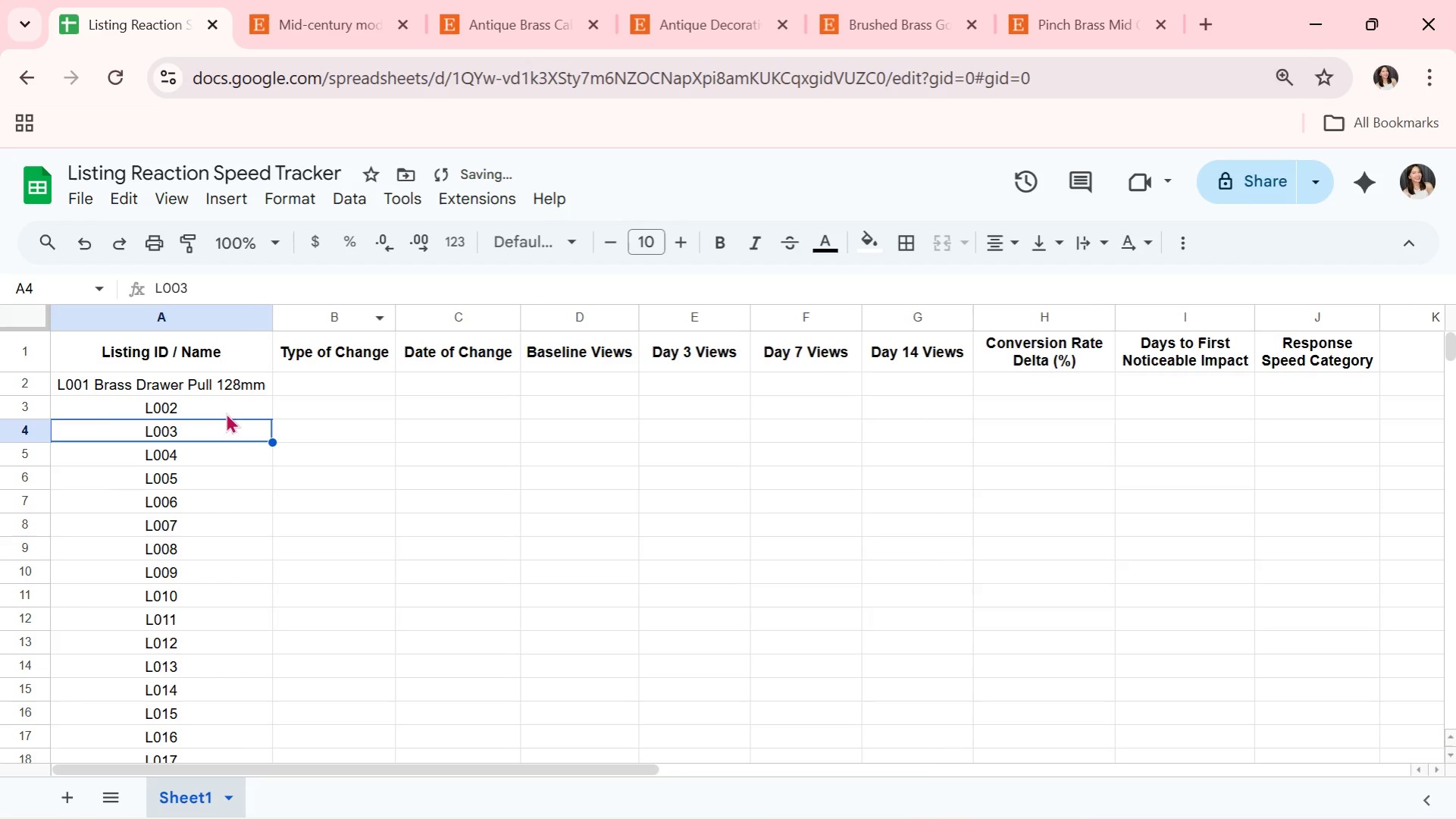 
double_click([226, 381])
 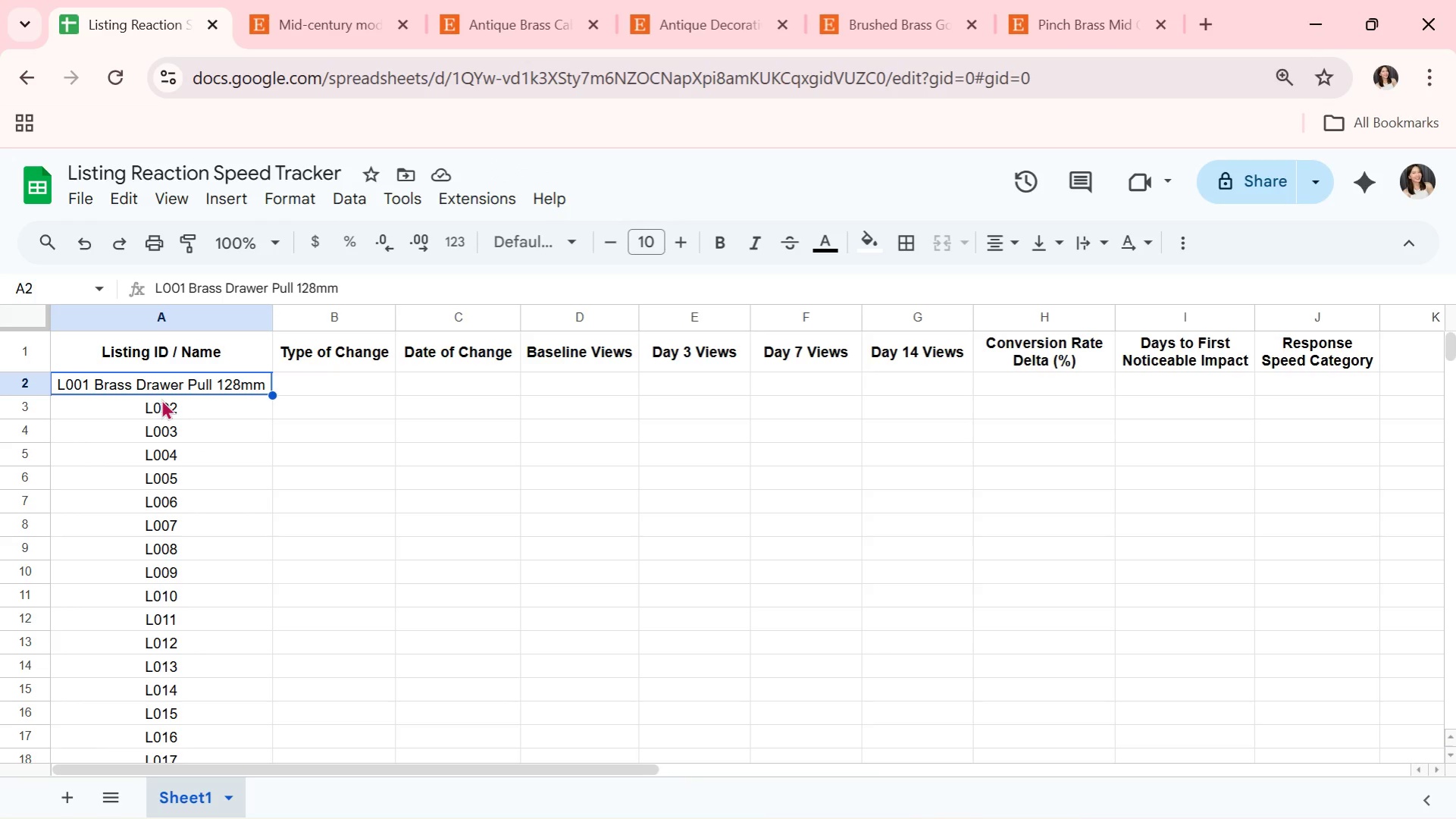 
wait(10.28)
 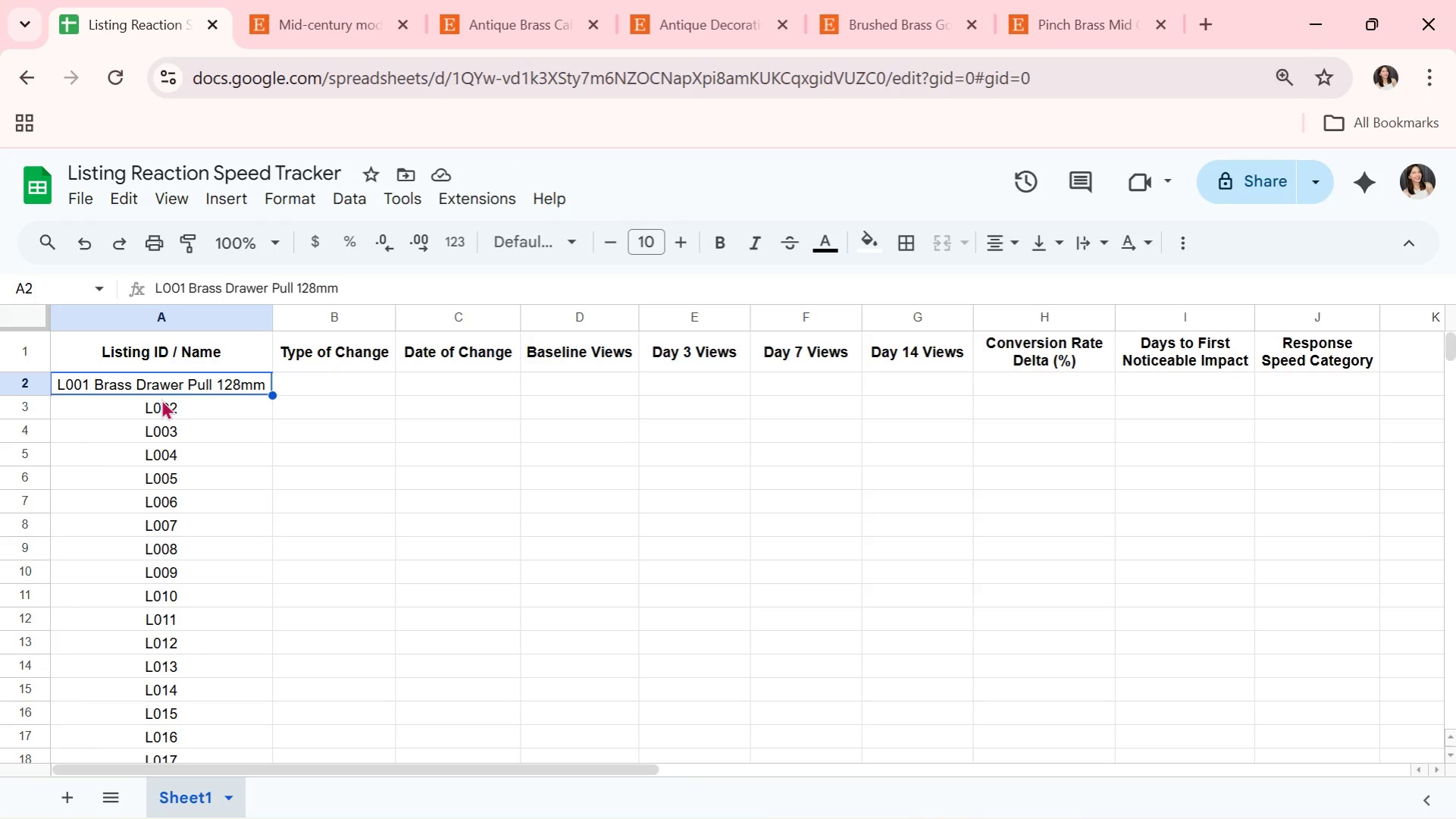 
left_click([355, 381])
 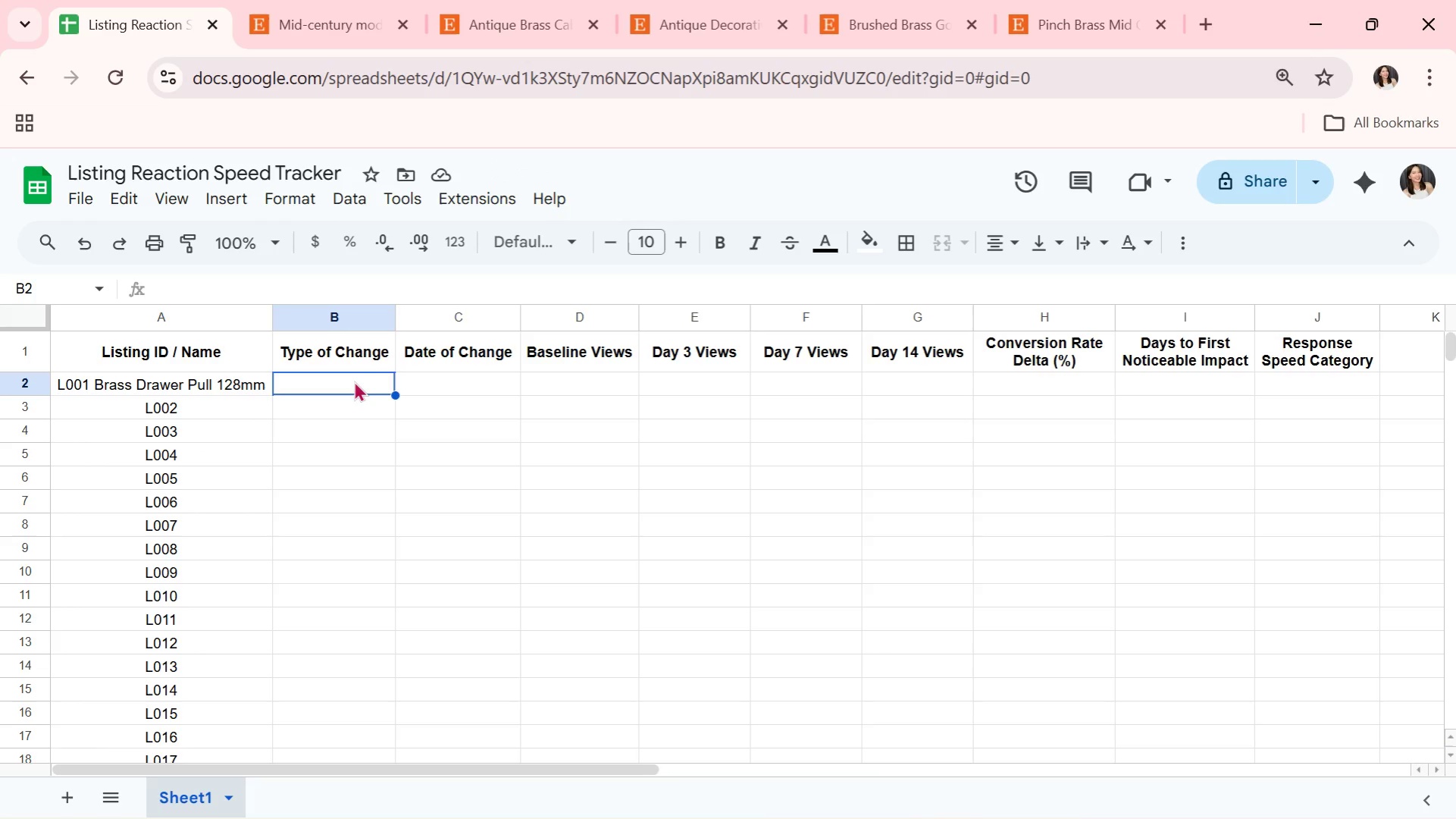 
wait(12.62)
 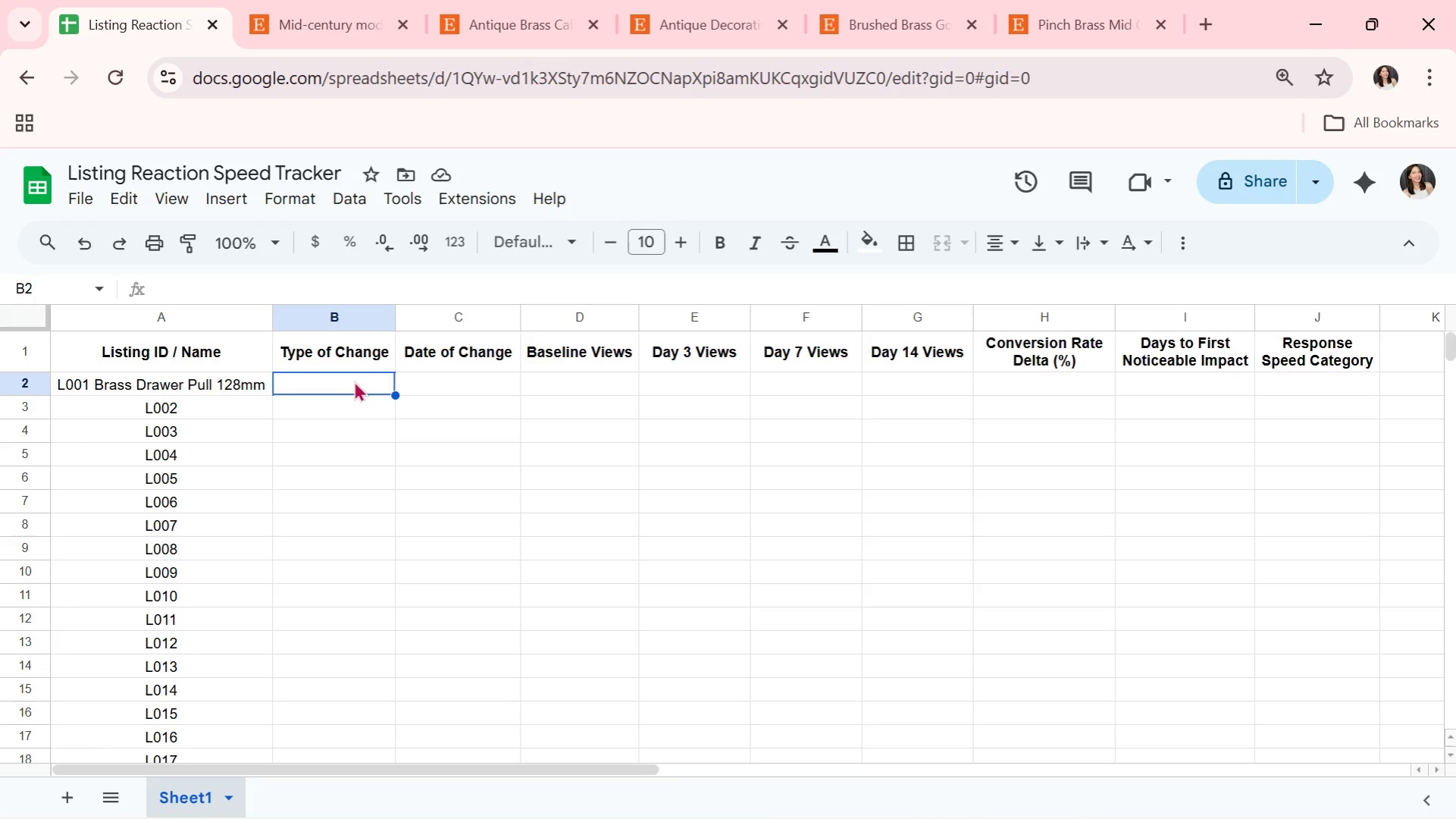 
type(Title)
 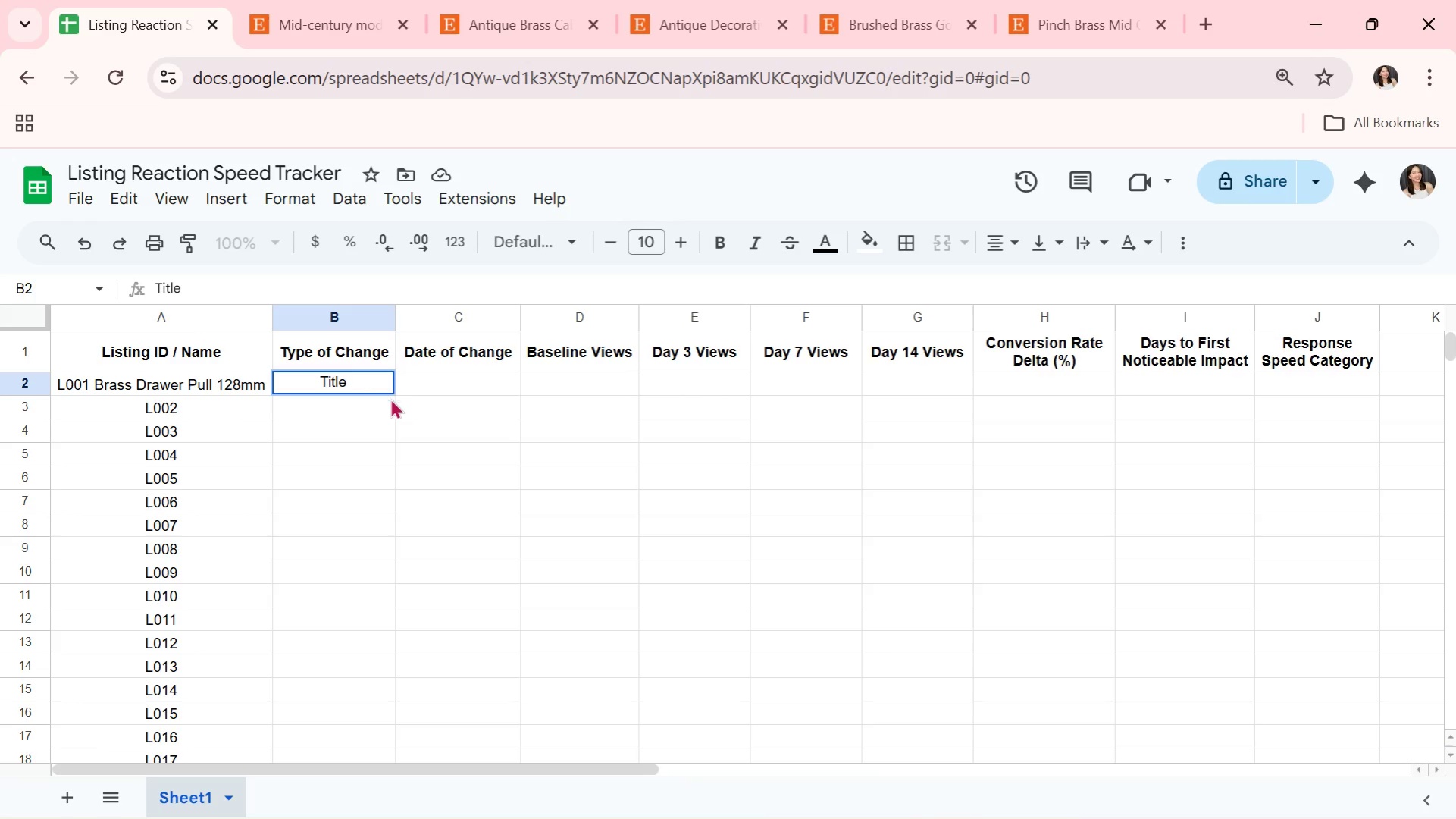 
double_click([427, 368])
 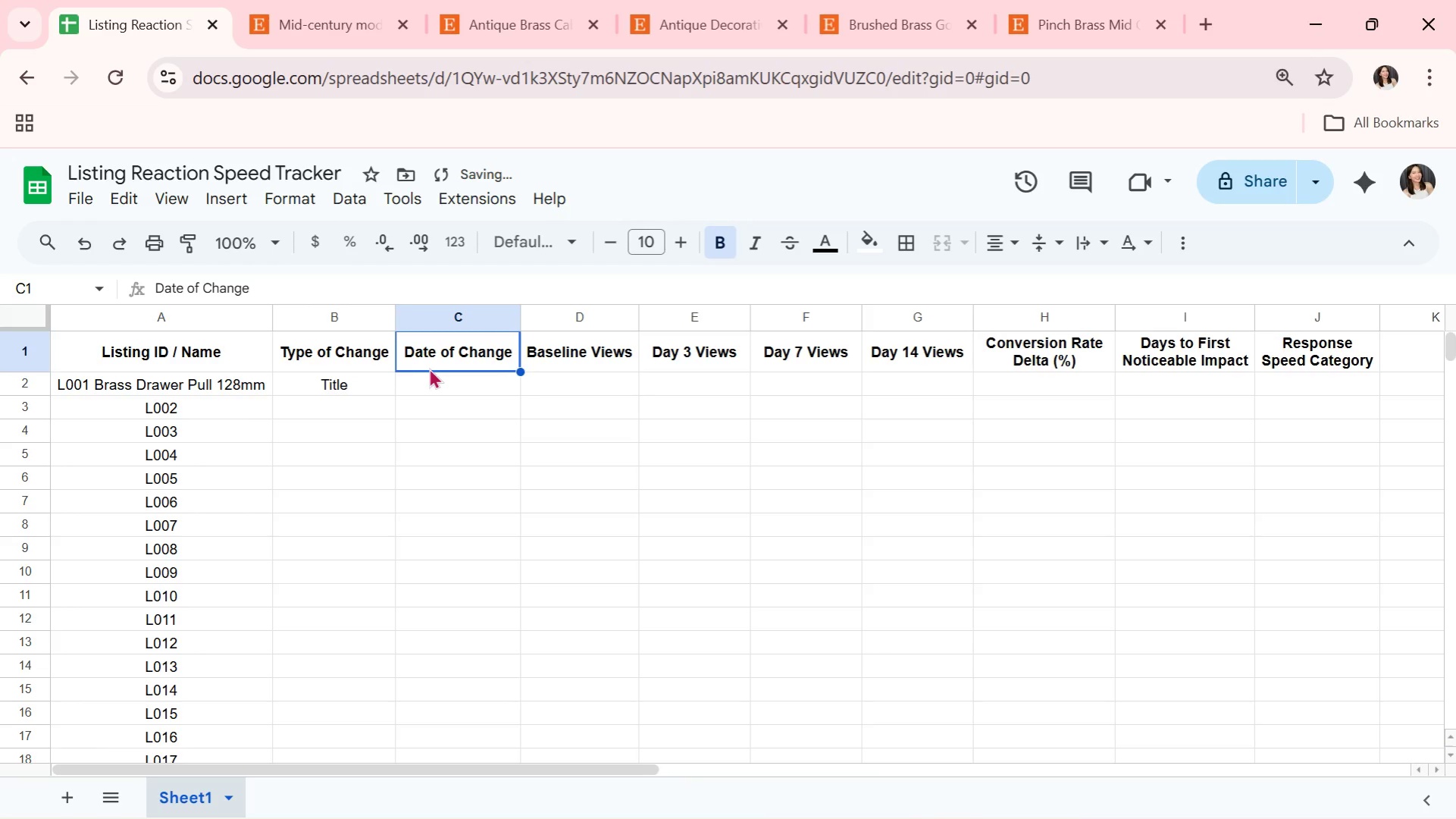 
triple_click([443, 377])
 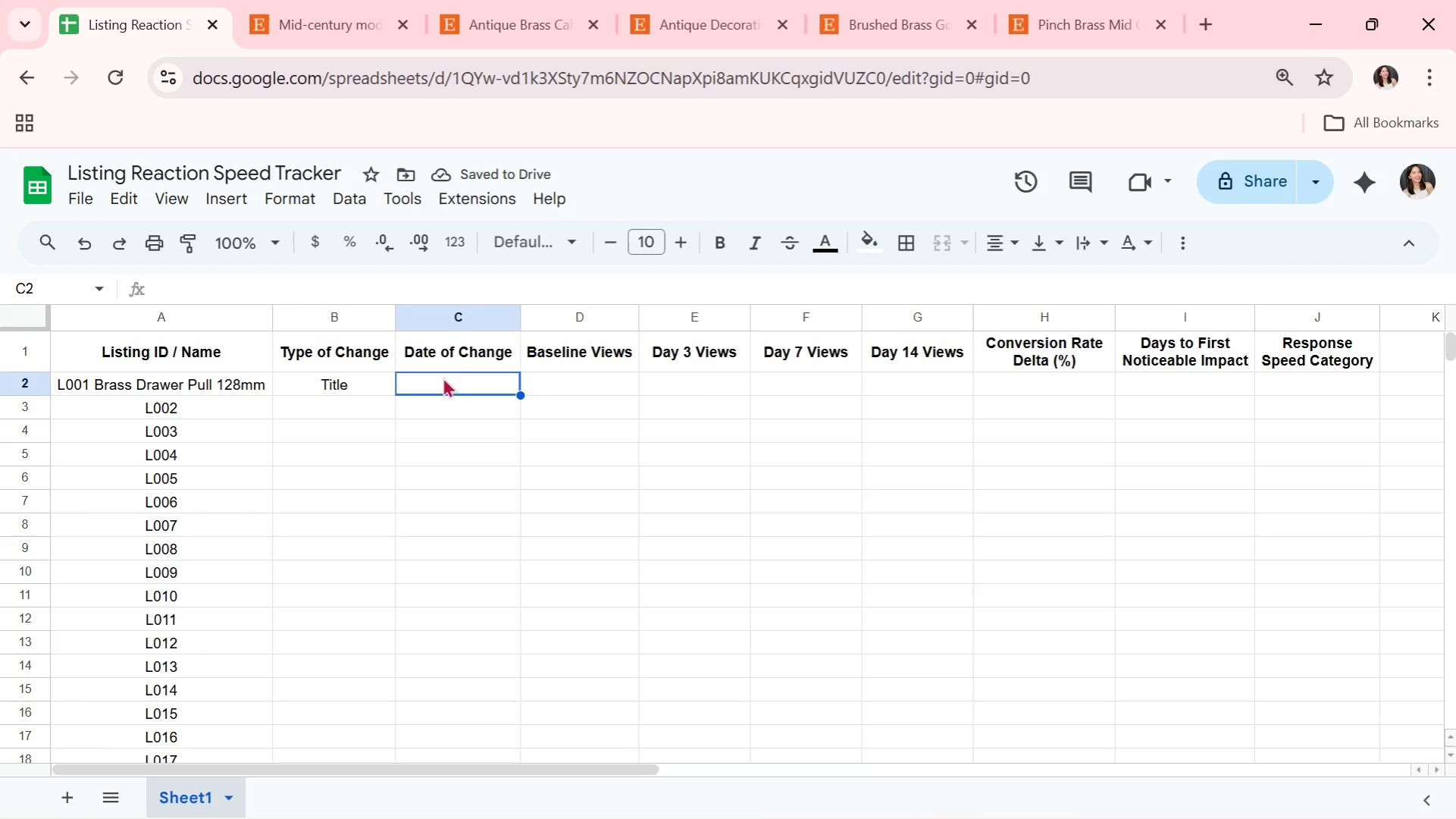 
type(2026-04-01)
 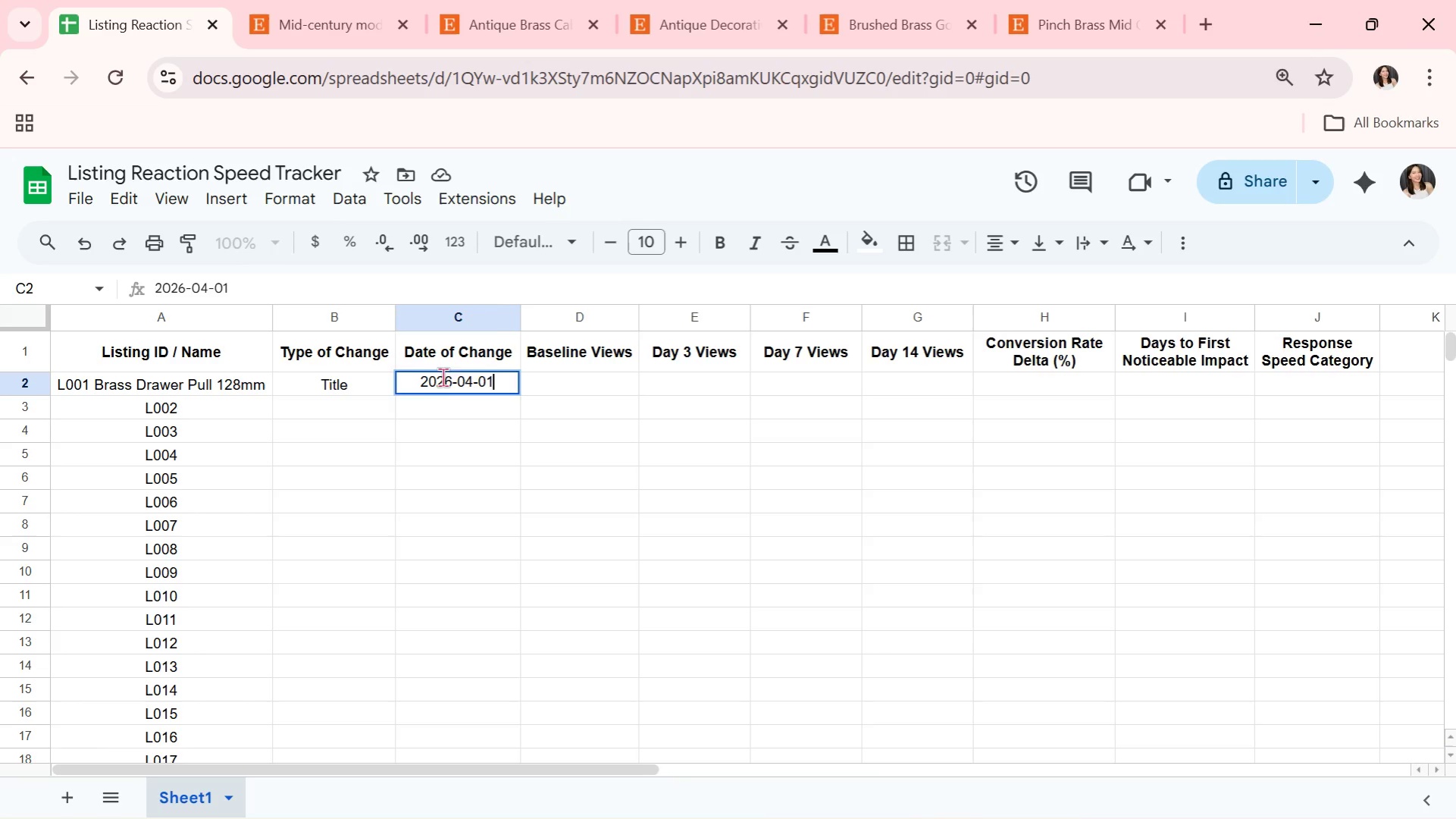 
key(ArrowRight)
 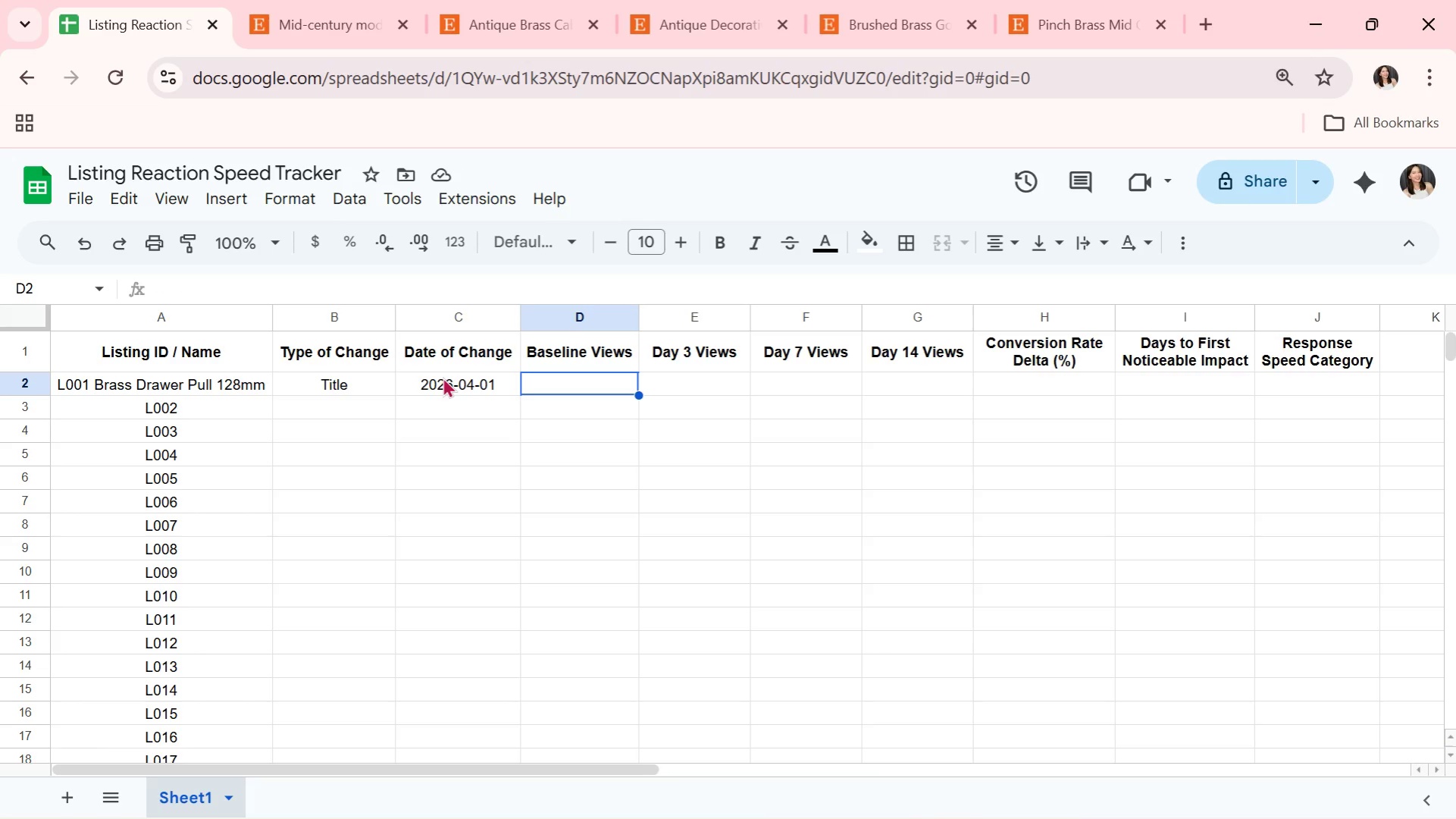 
wait(11.48)
 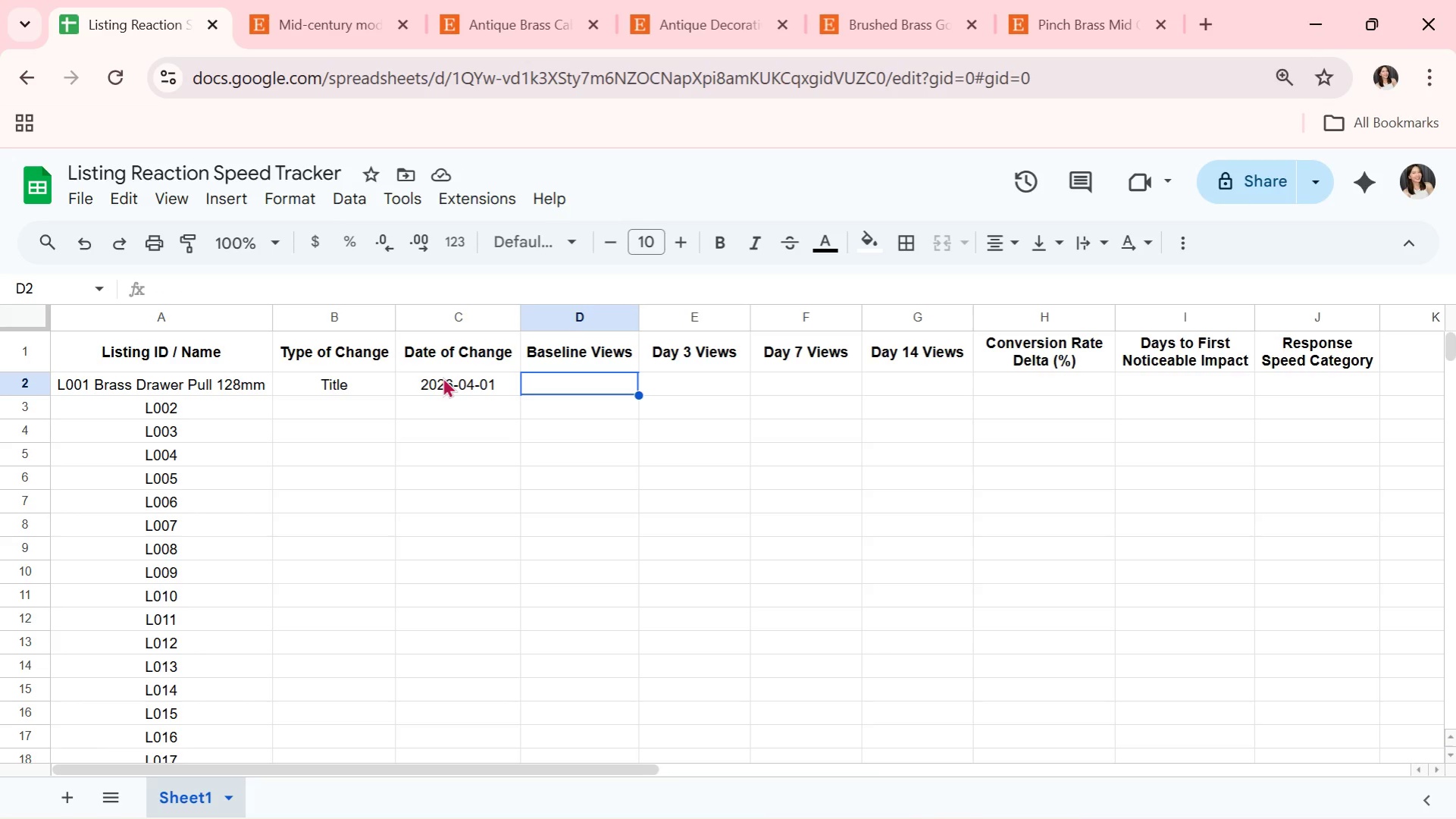 
type(120)
 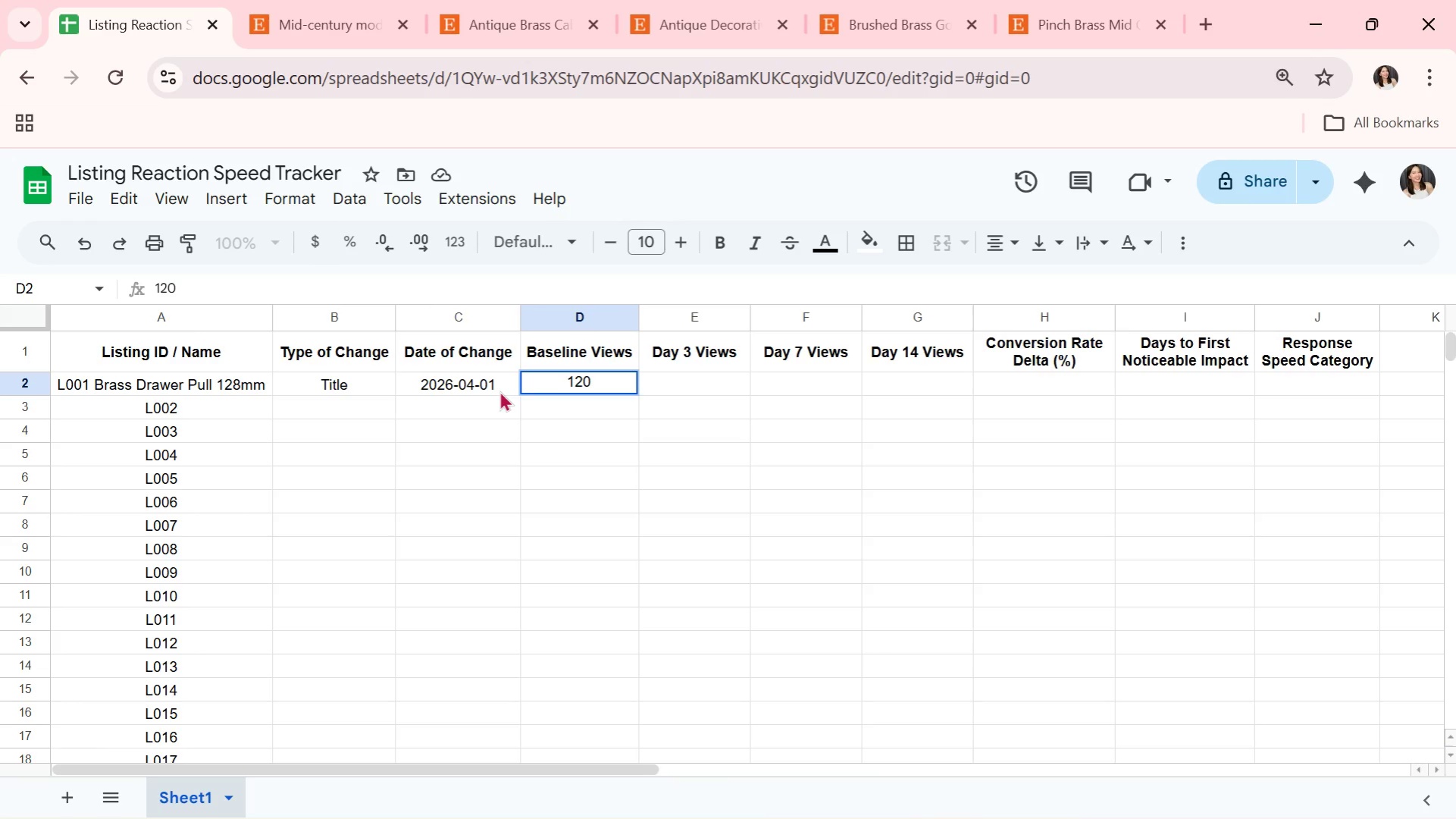 
key(ArrowRight)
 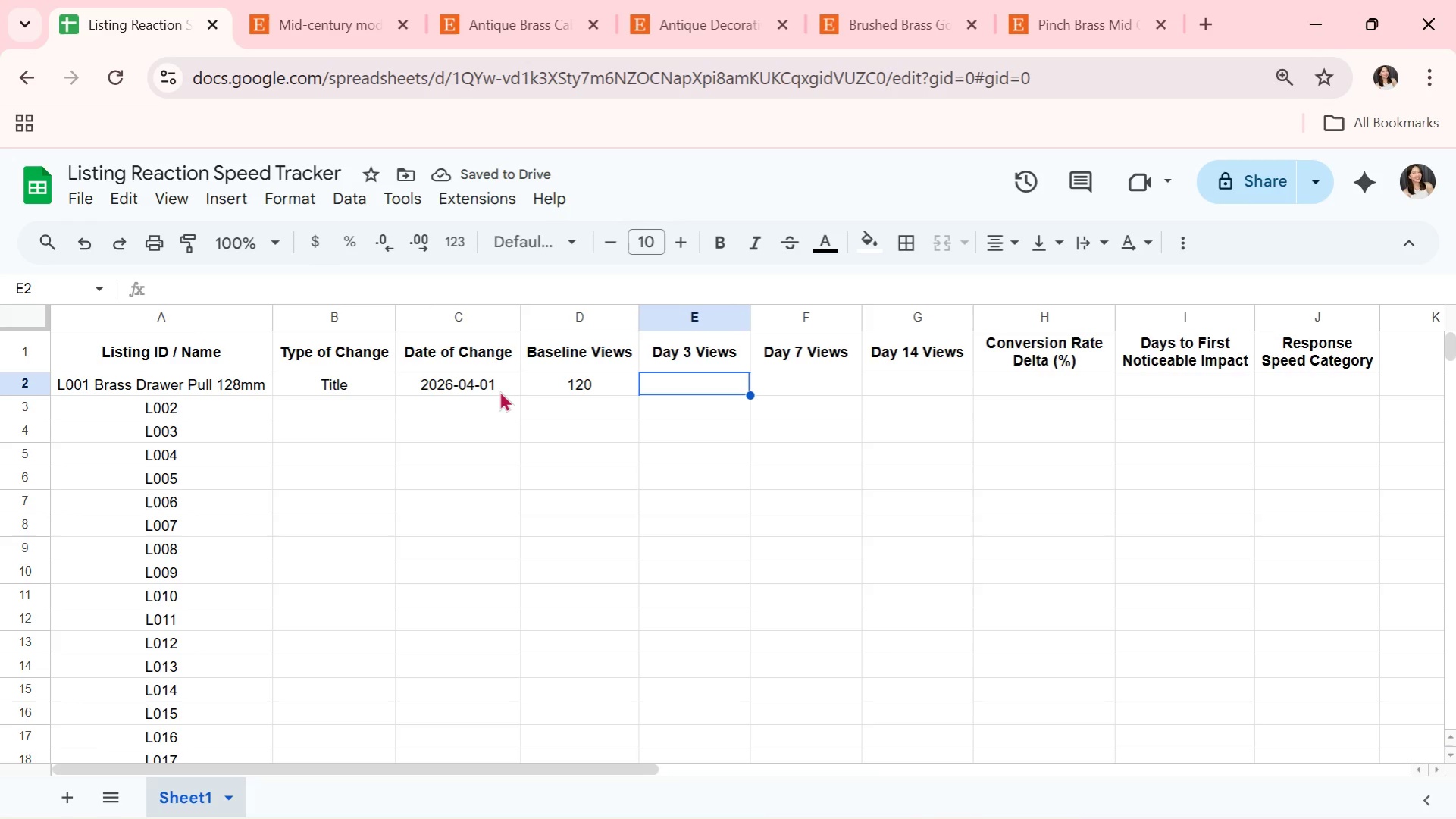 
type(165)
 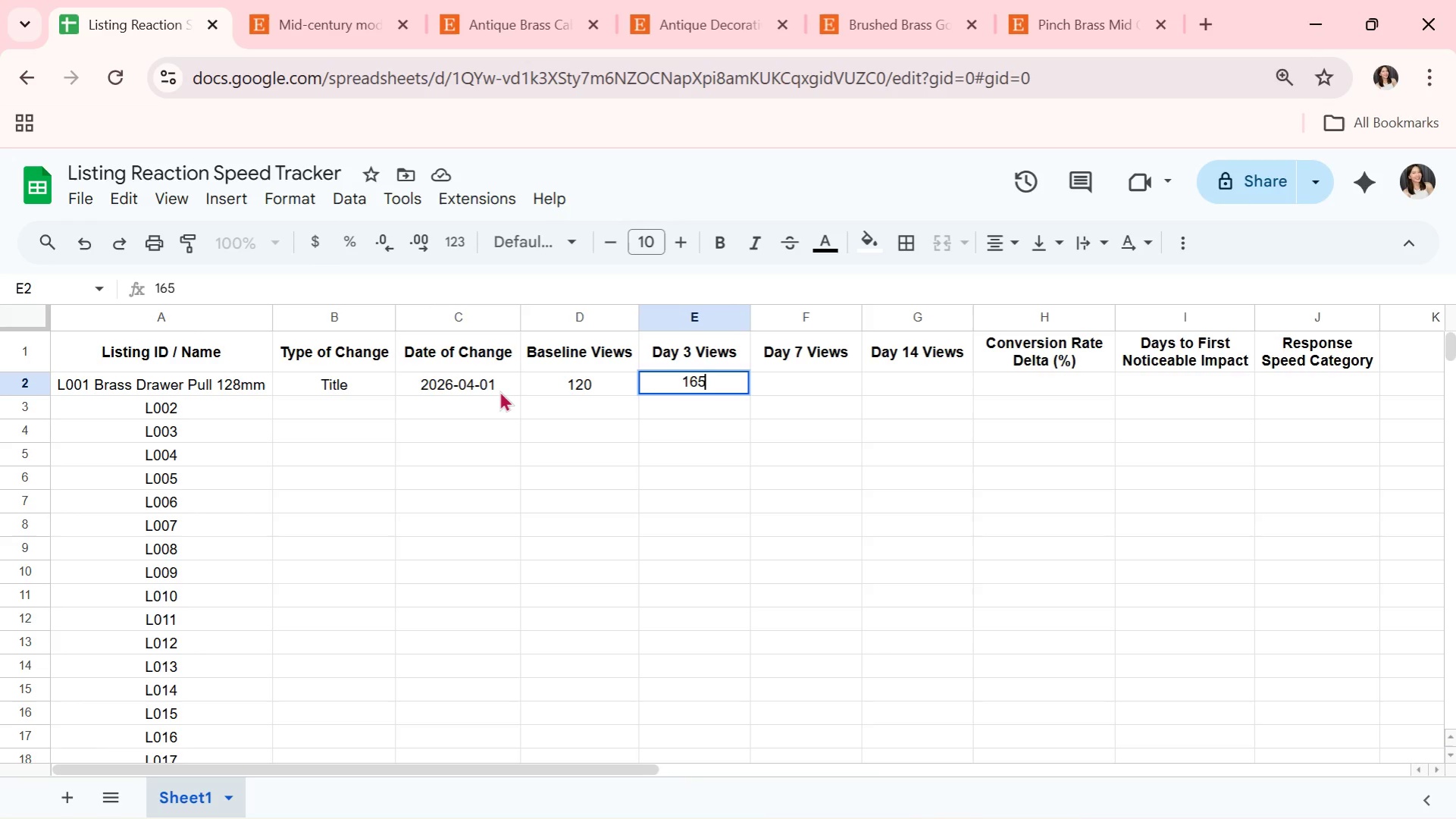 
key(ArrowRight)
 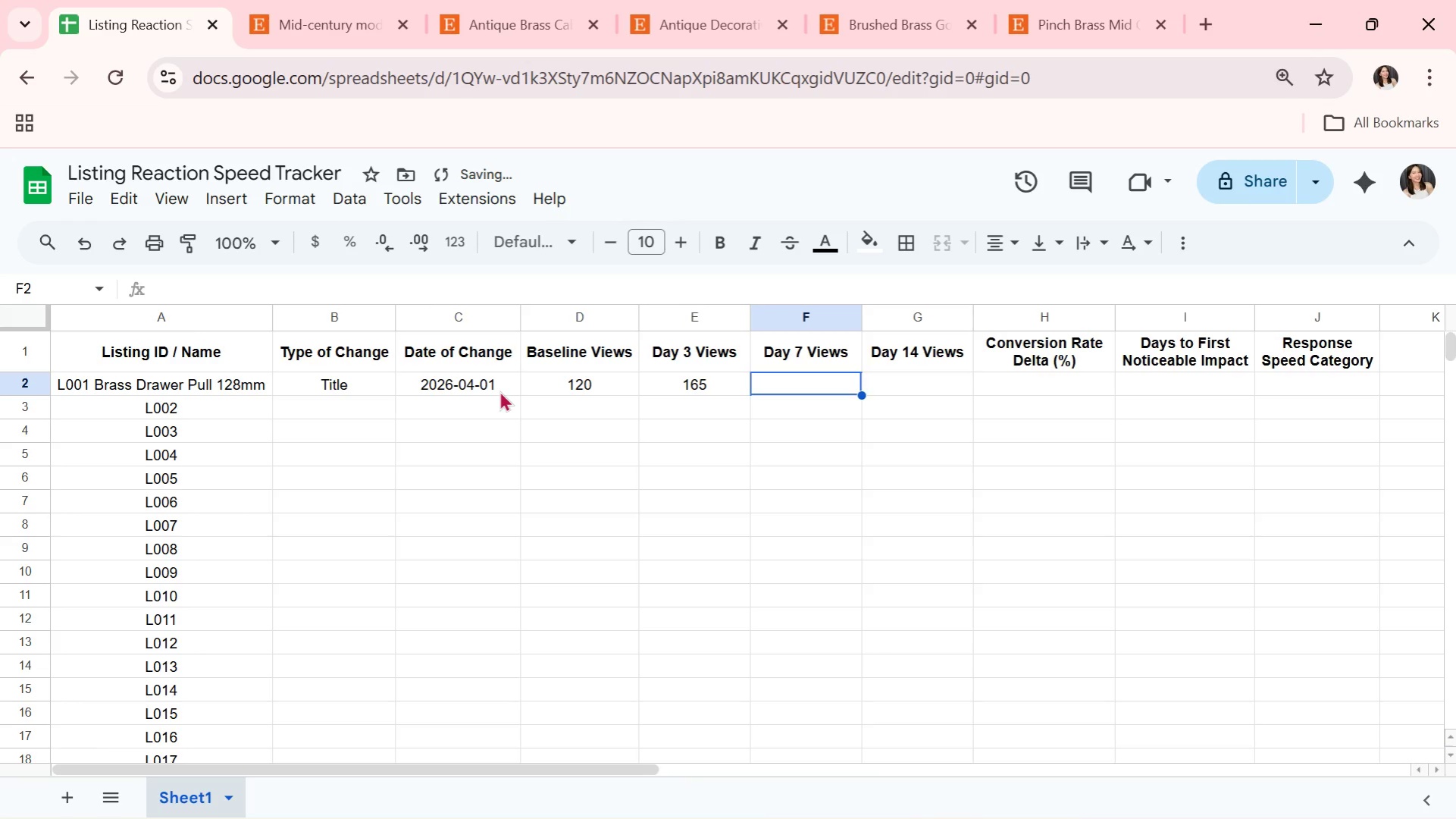 
type(210)
 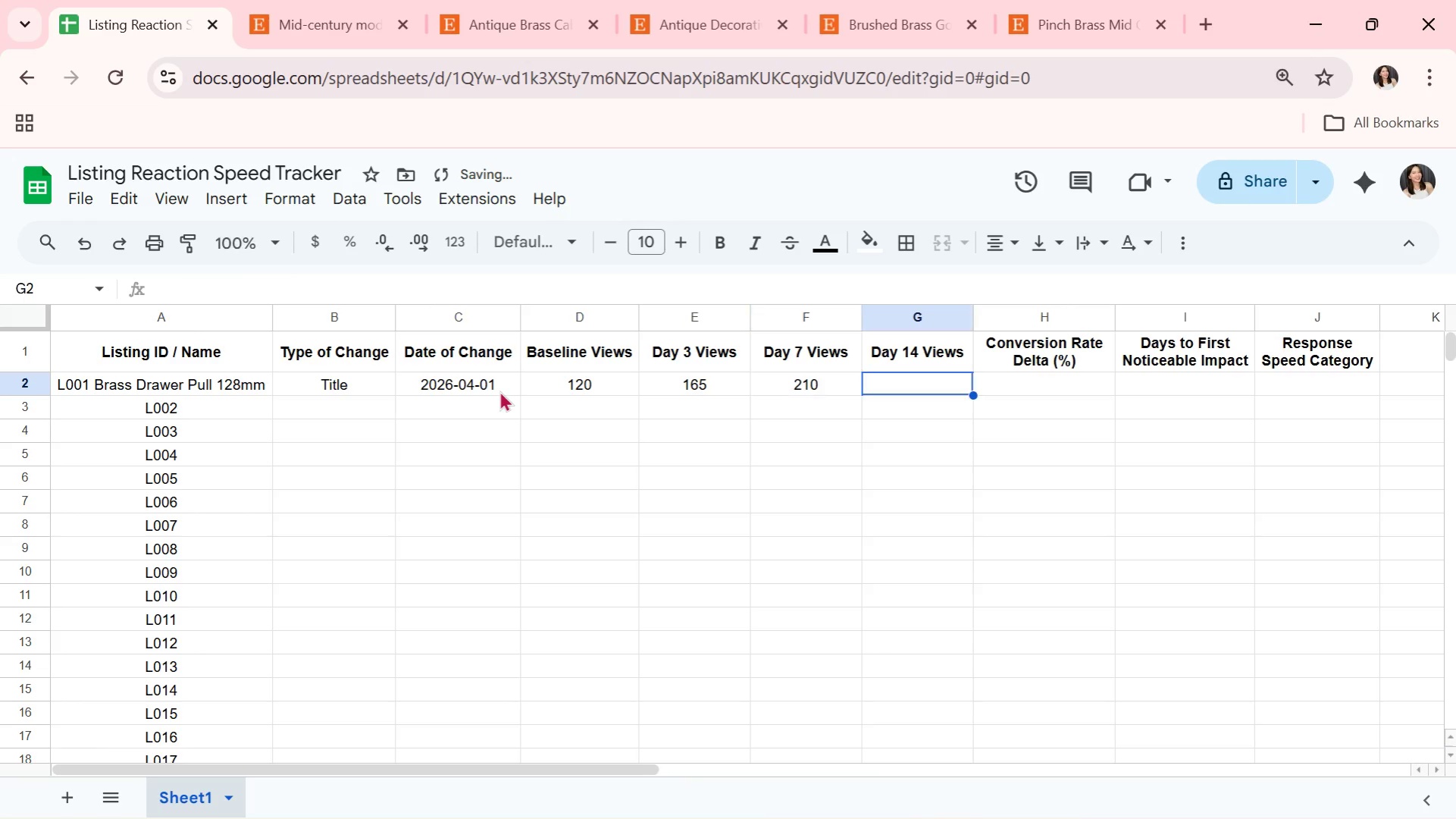 
key(ArrowRight)
 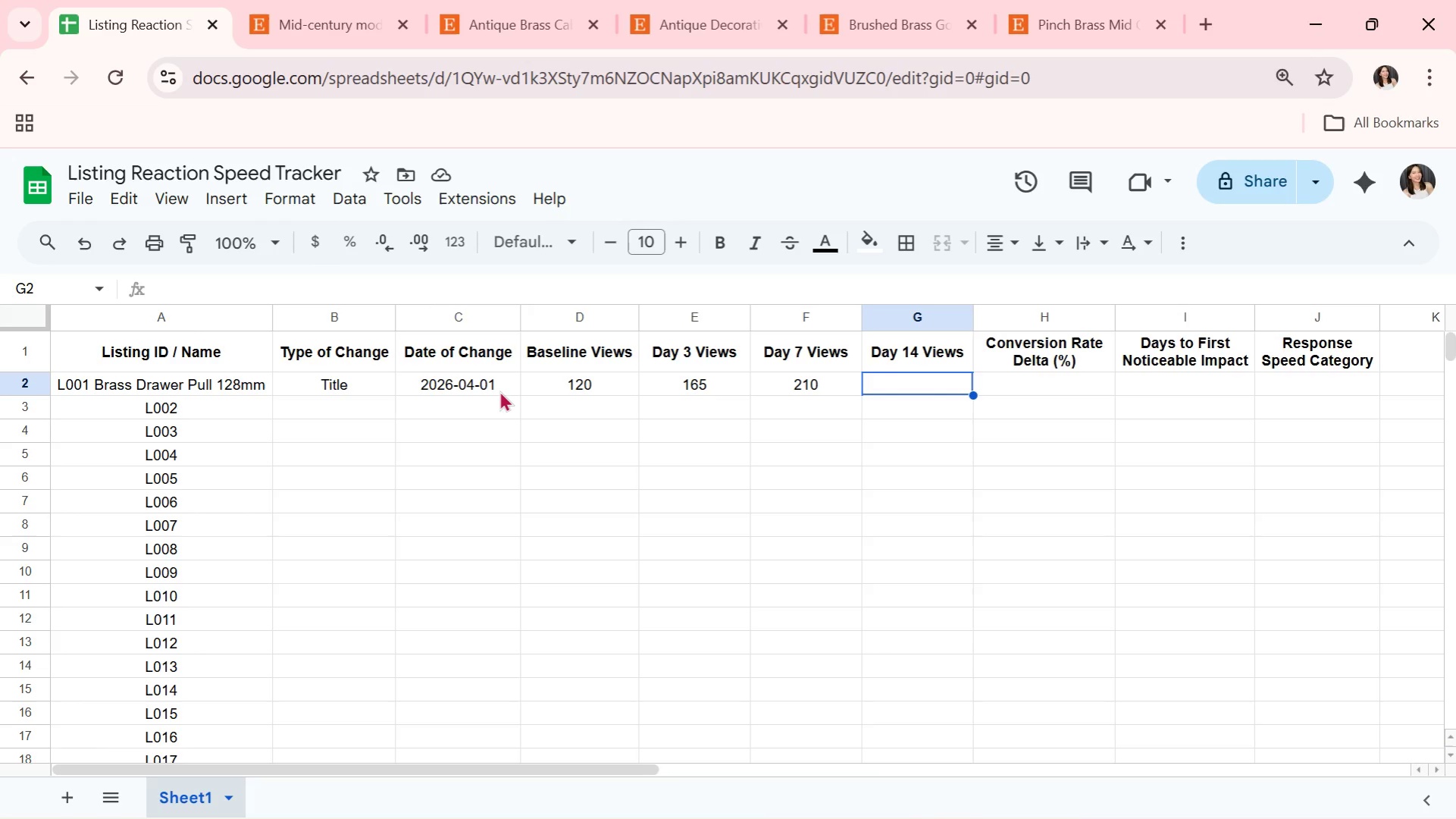 
wait(12.58)
 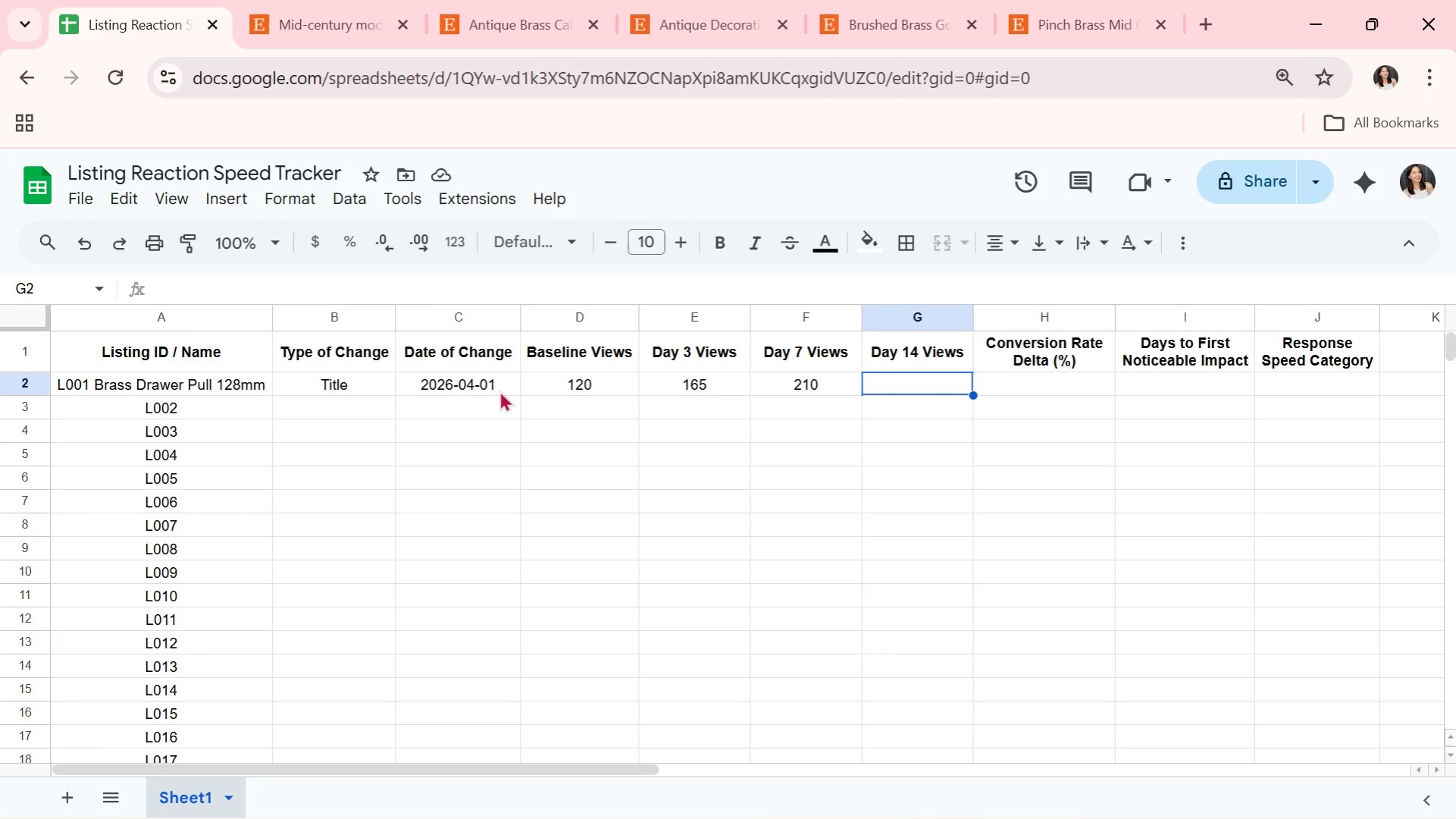 
type(260)
 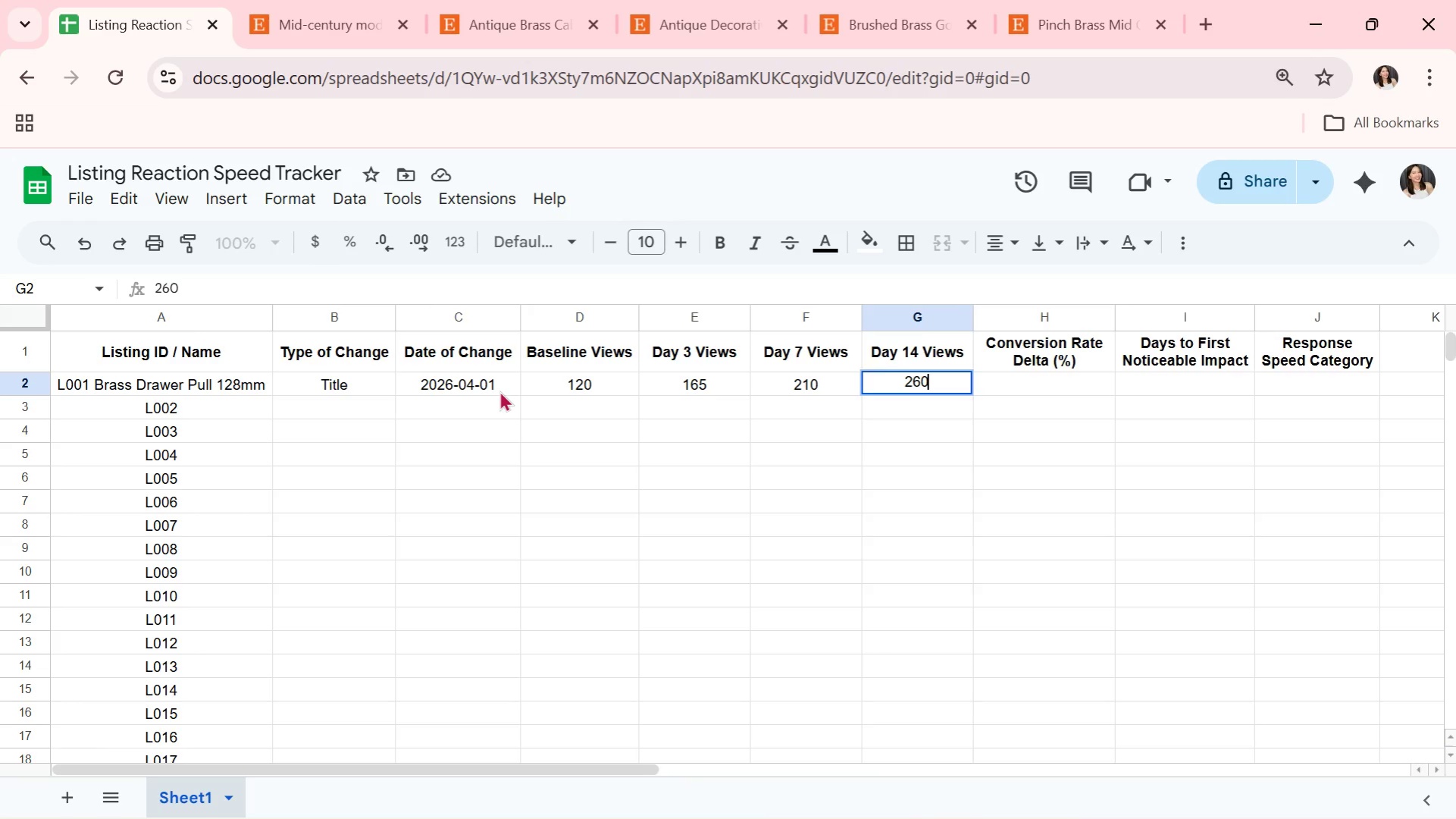 
key(ArrowRight)
 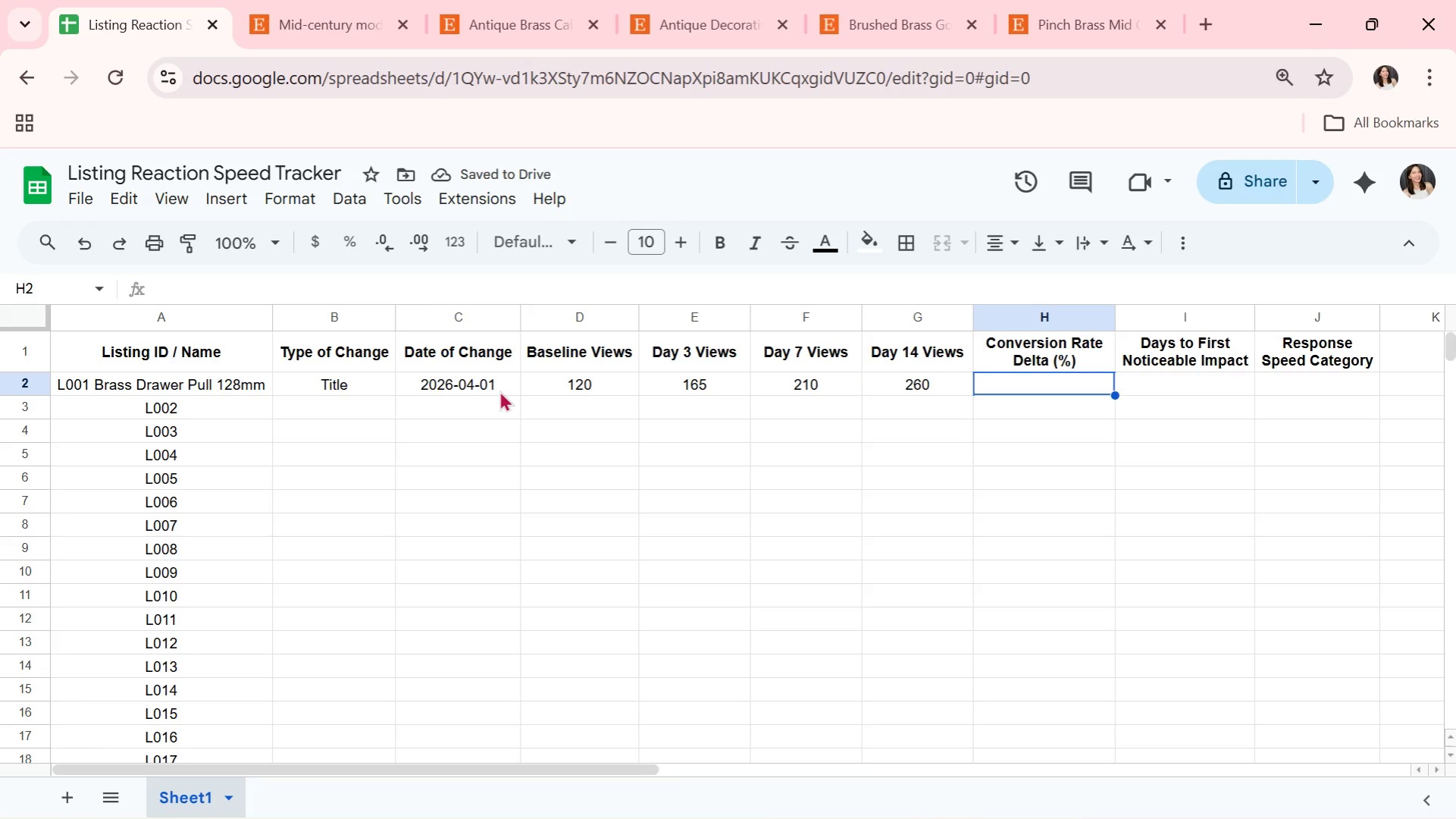 
key(Shift+Equal)
 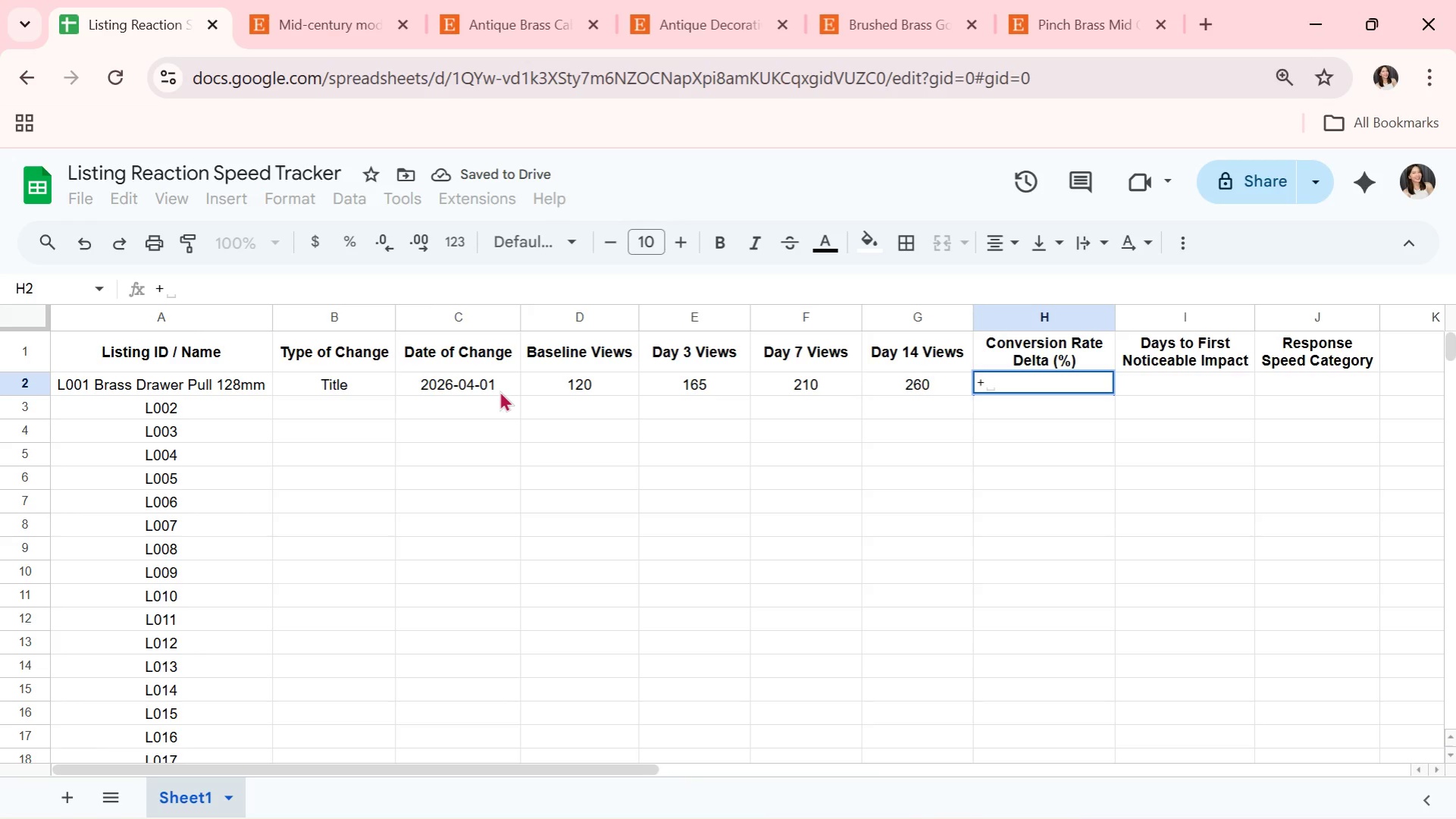 
key(2)
 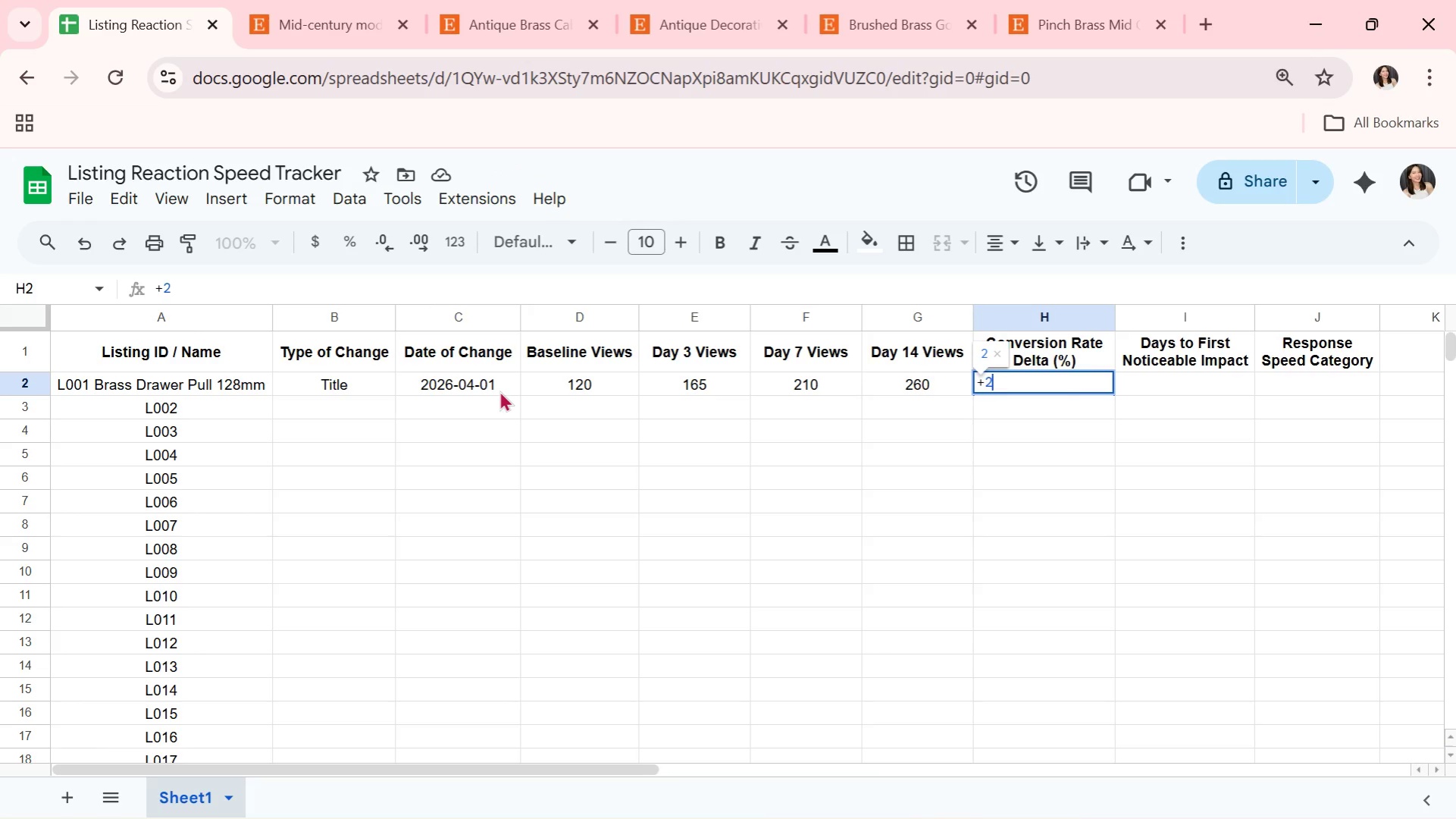 
key(Period)
 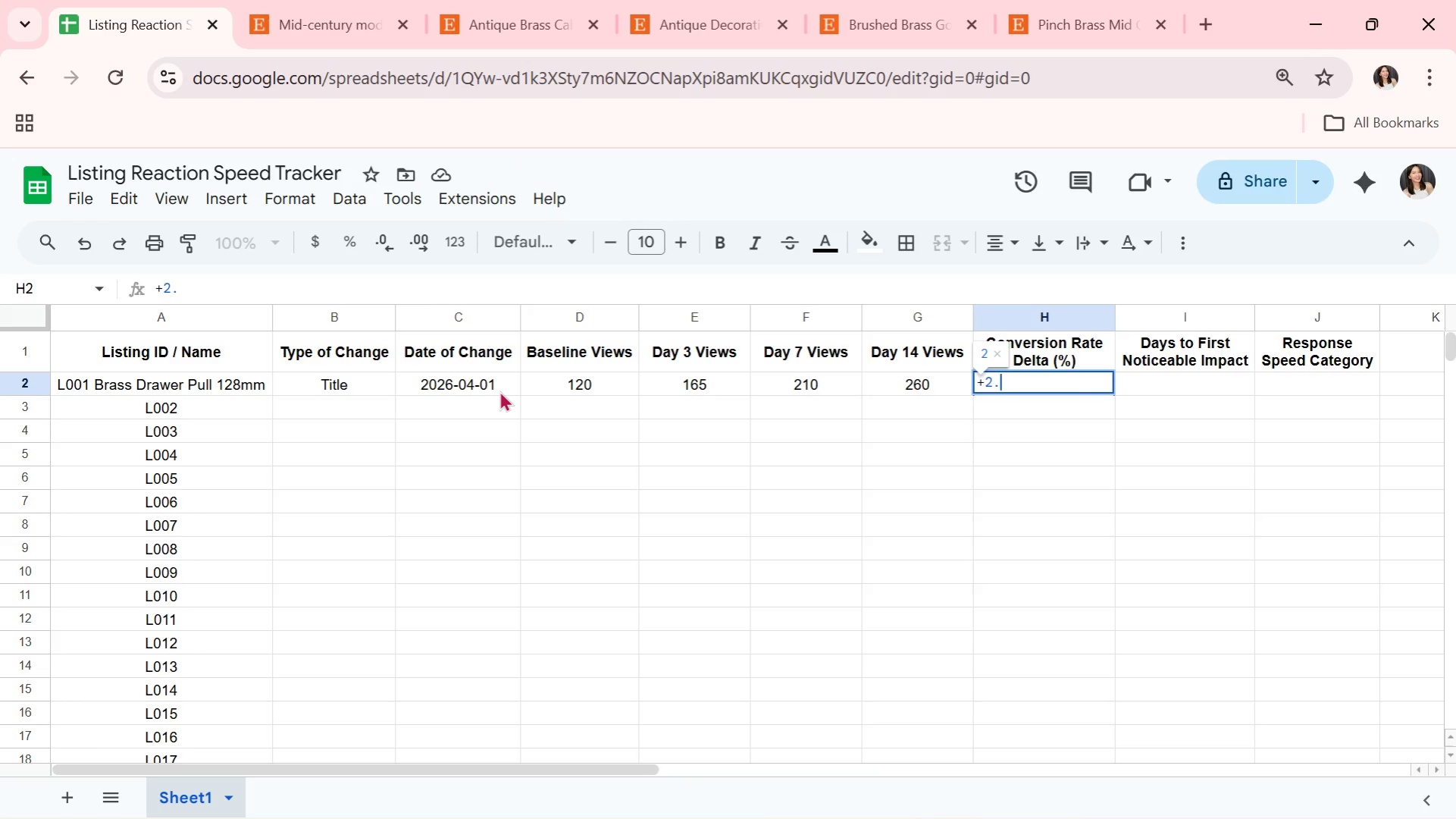 
key(1)
 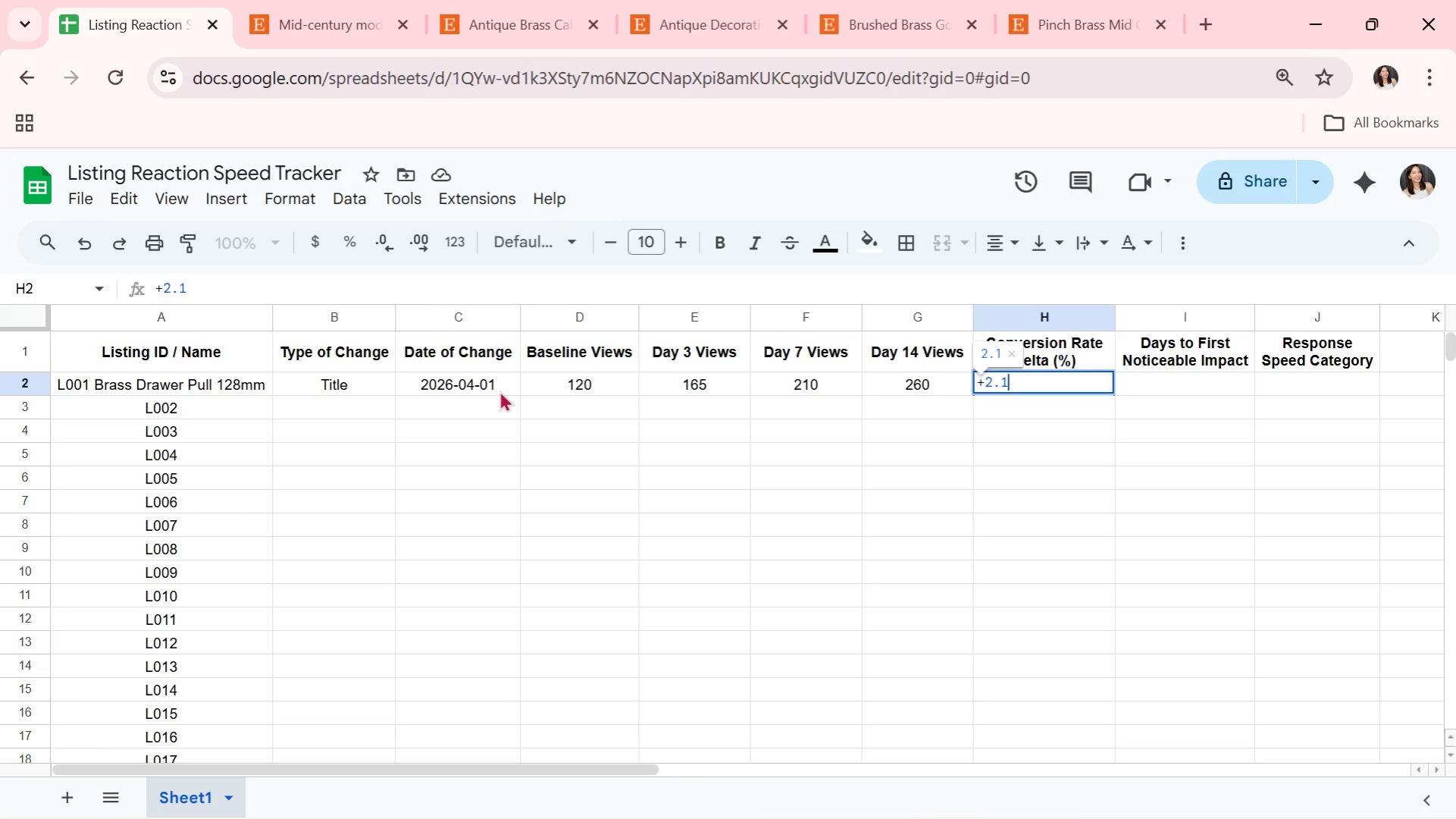 
hold_key(key=ShiftRight, duration=1.09)
 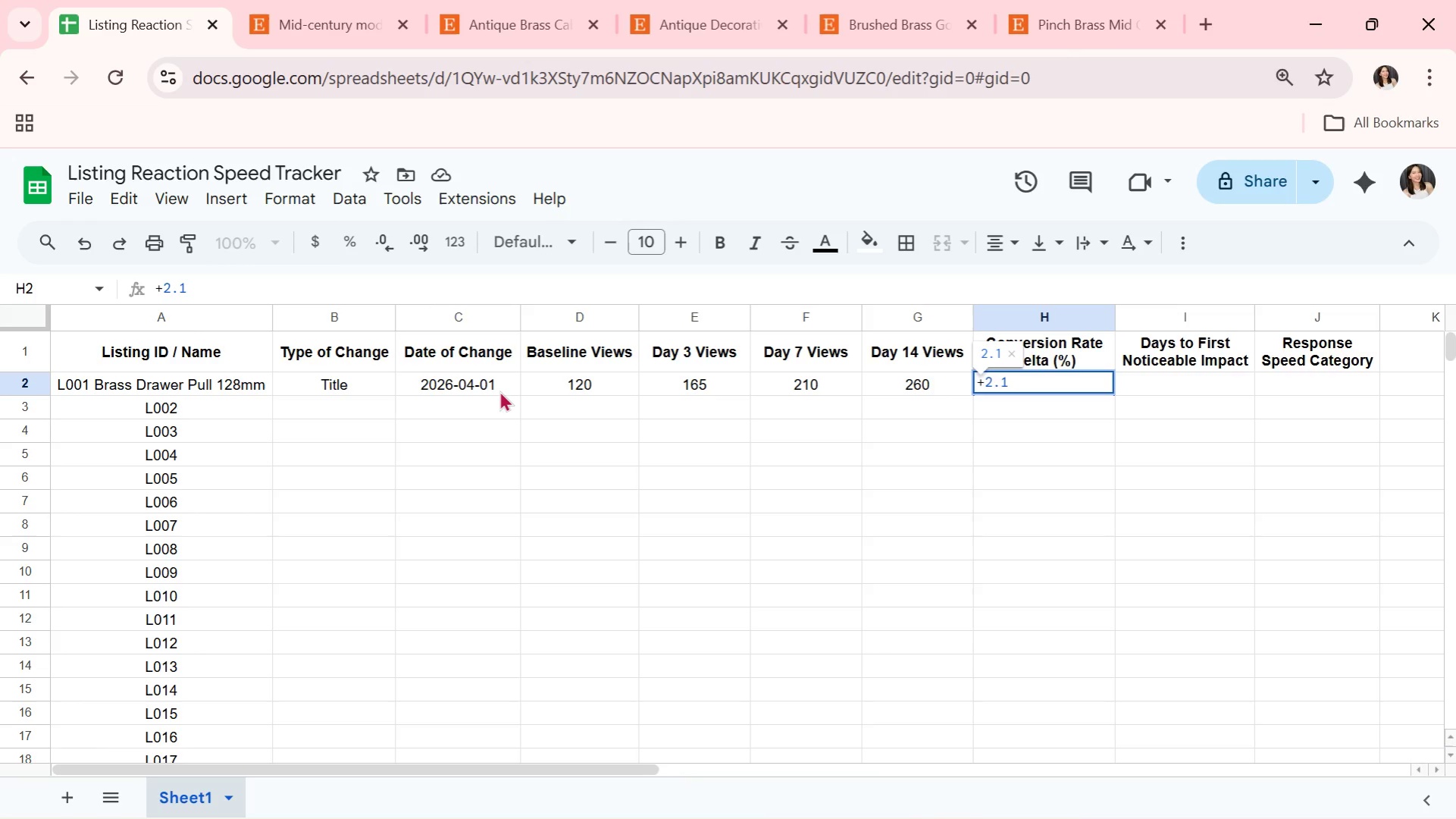 
key(Shift+ShiftLeft)
 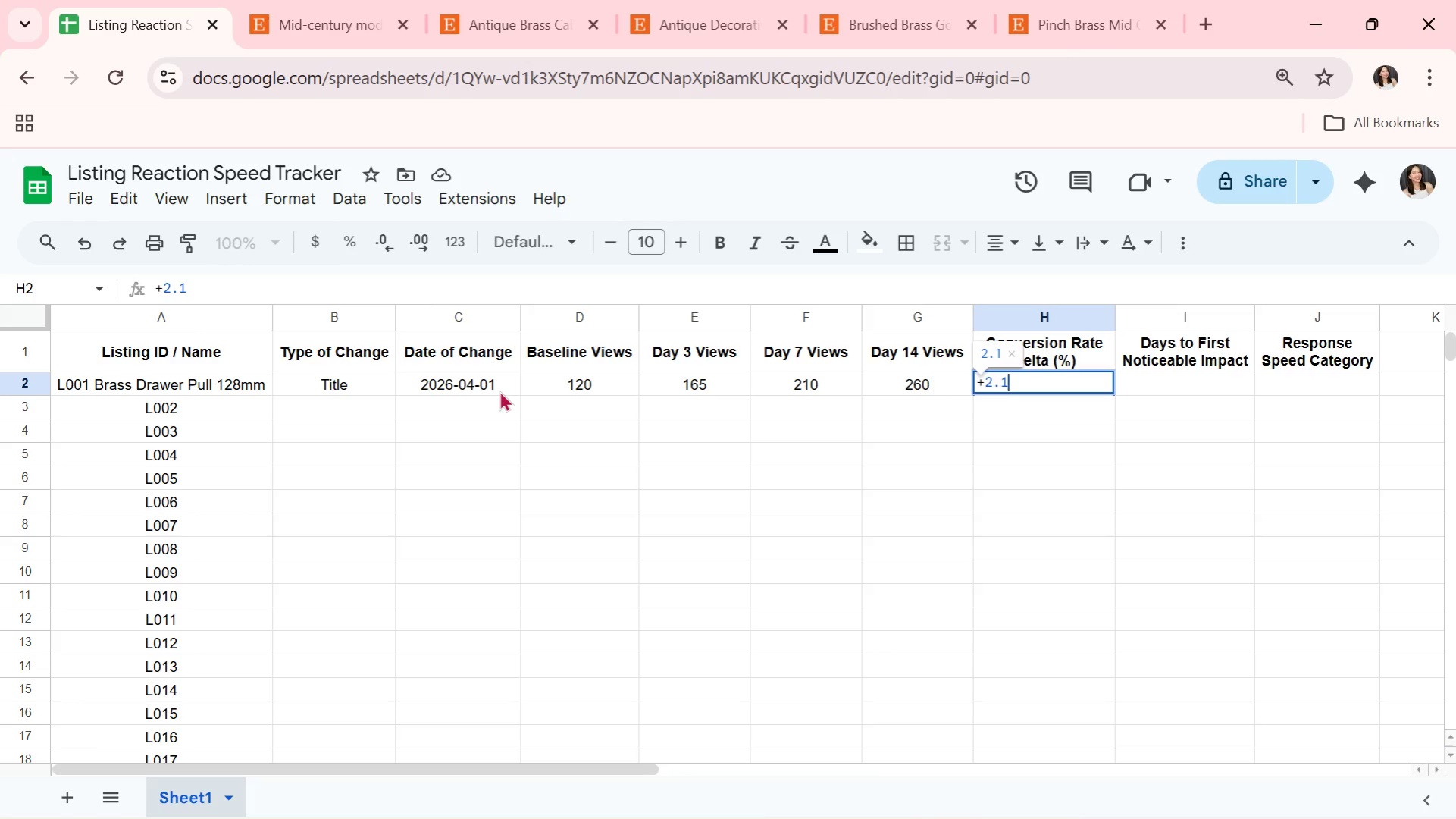 
key(Shift+5)
 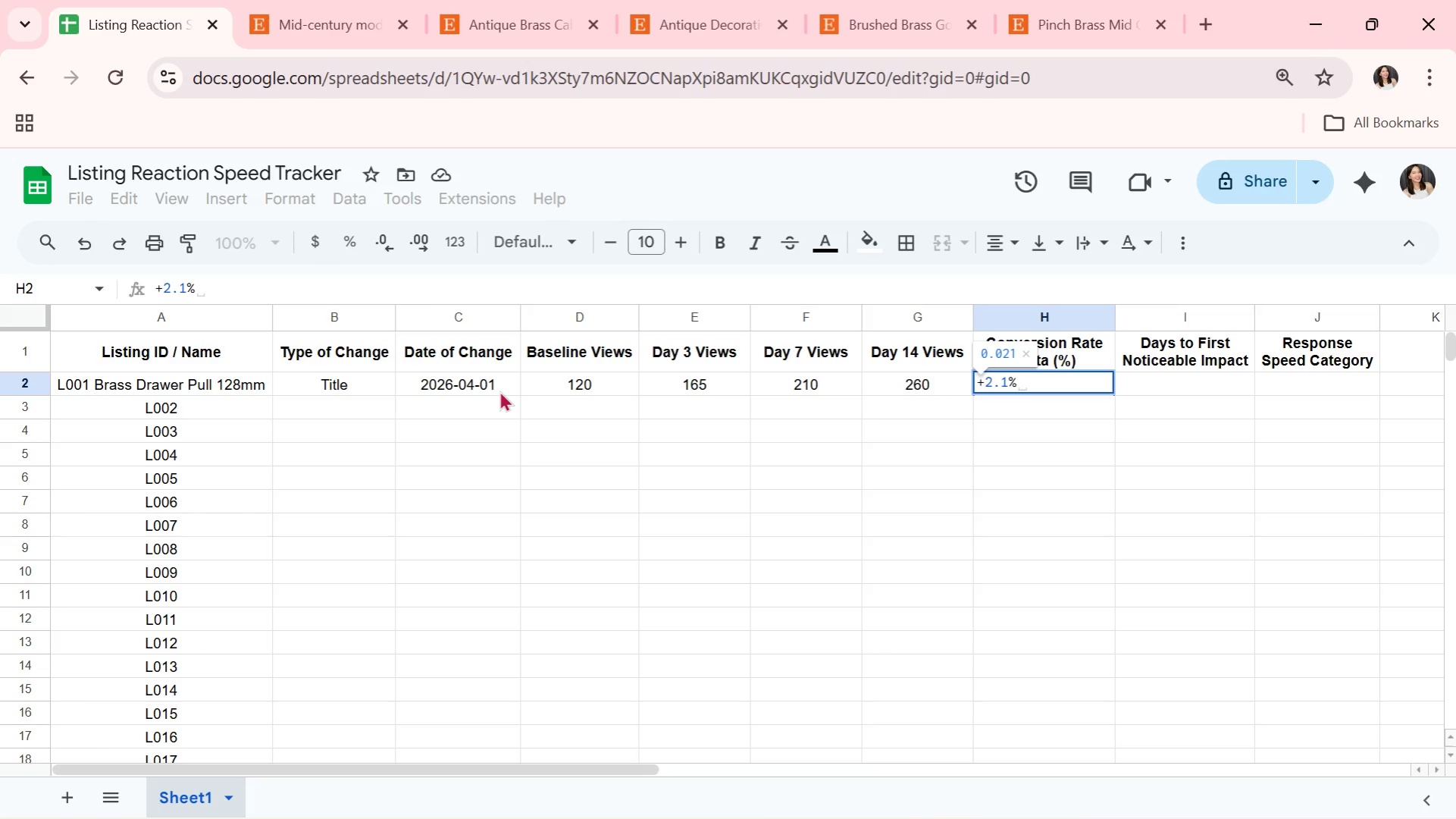 
key(Enter)
 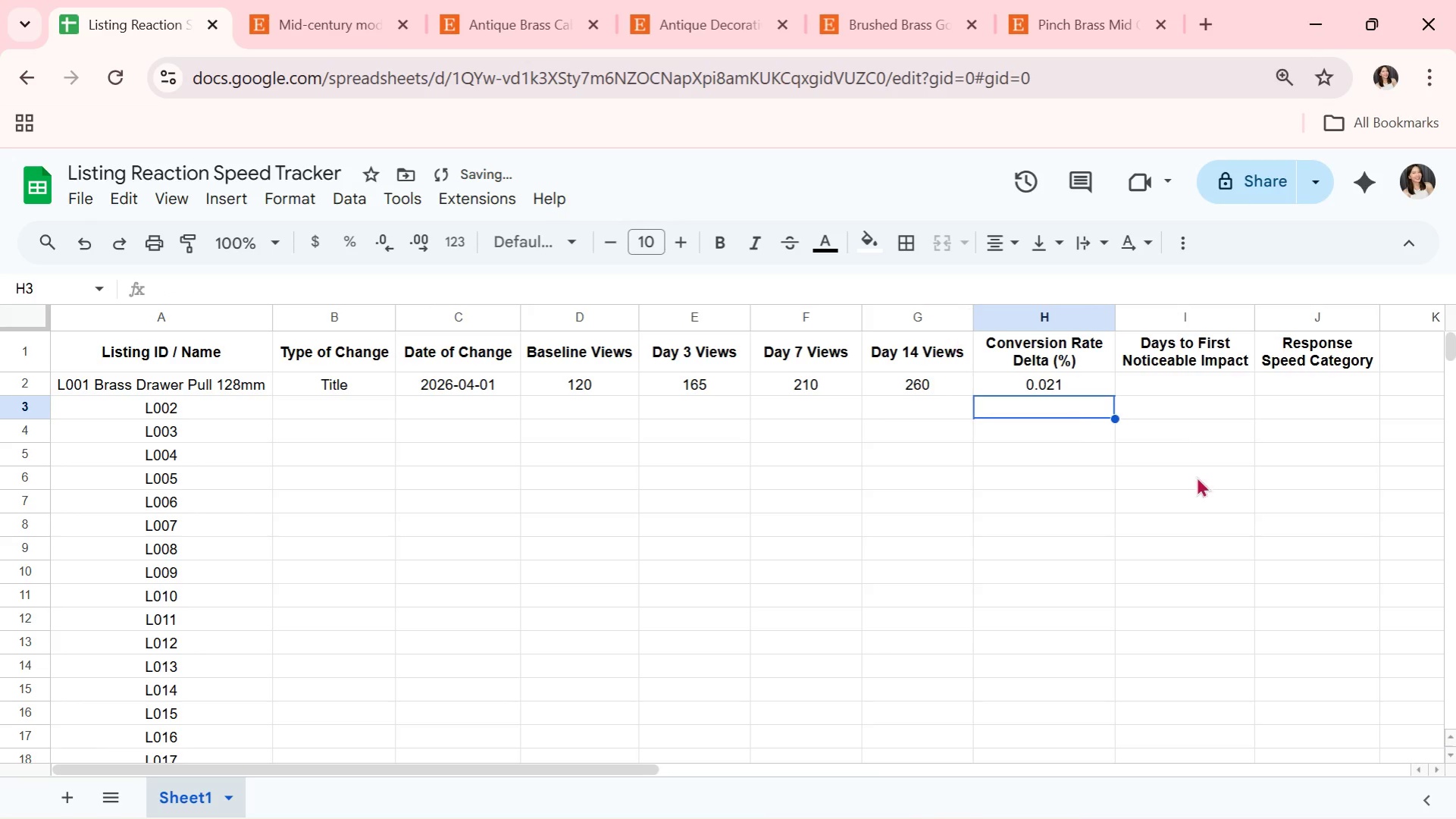 
left_click([1034, 389])
 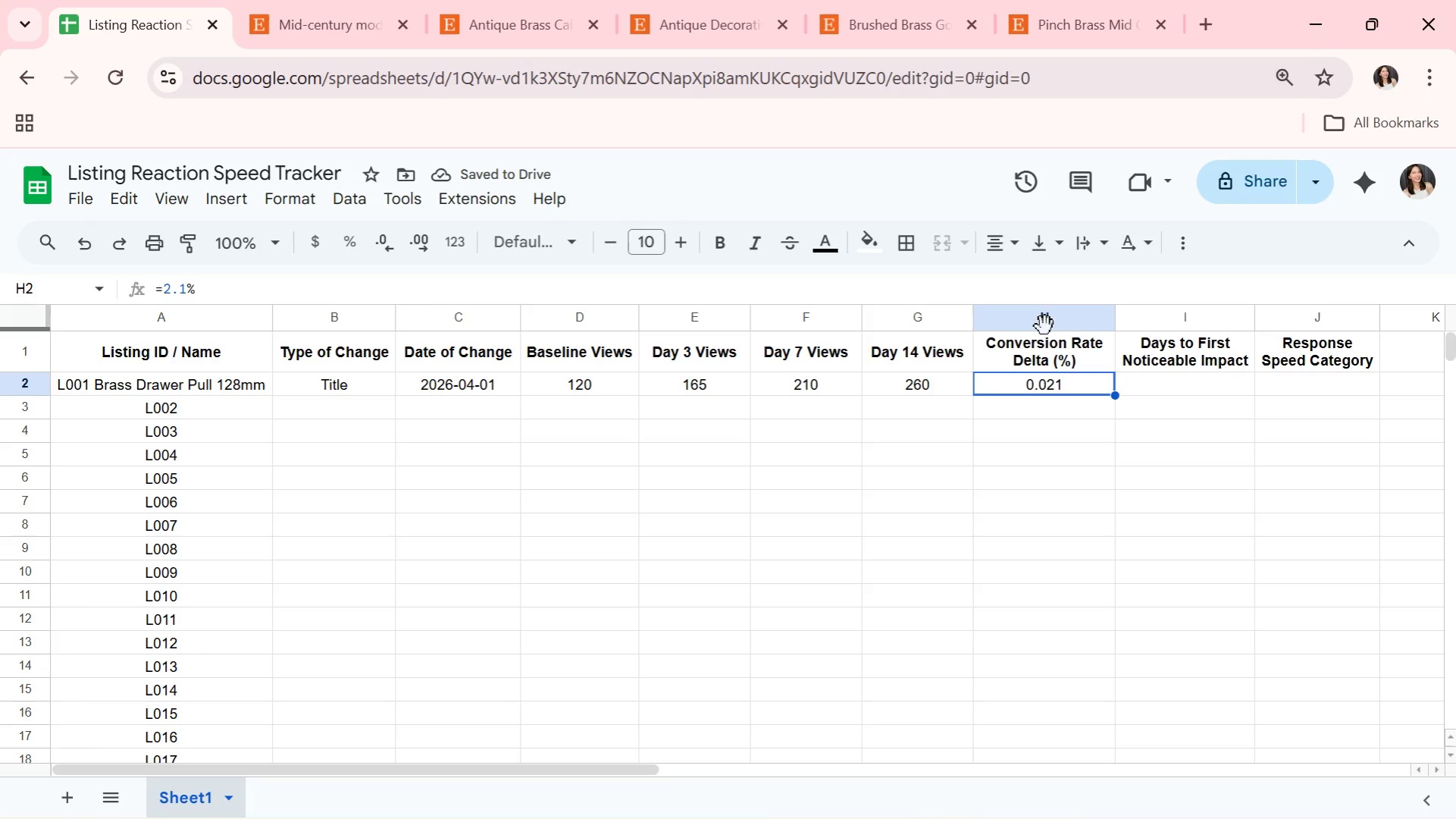 
left_click([1040, 320])
 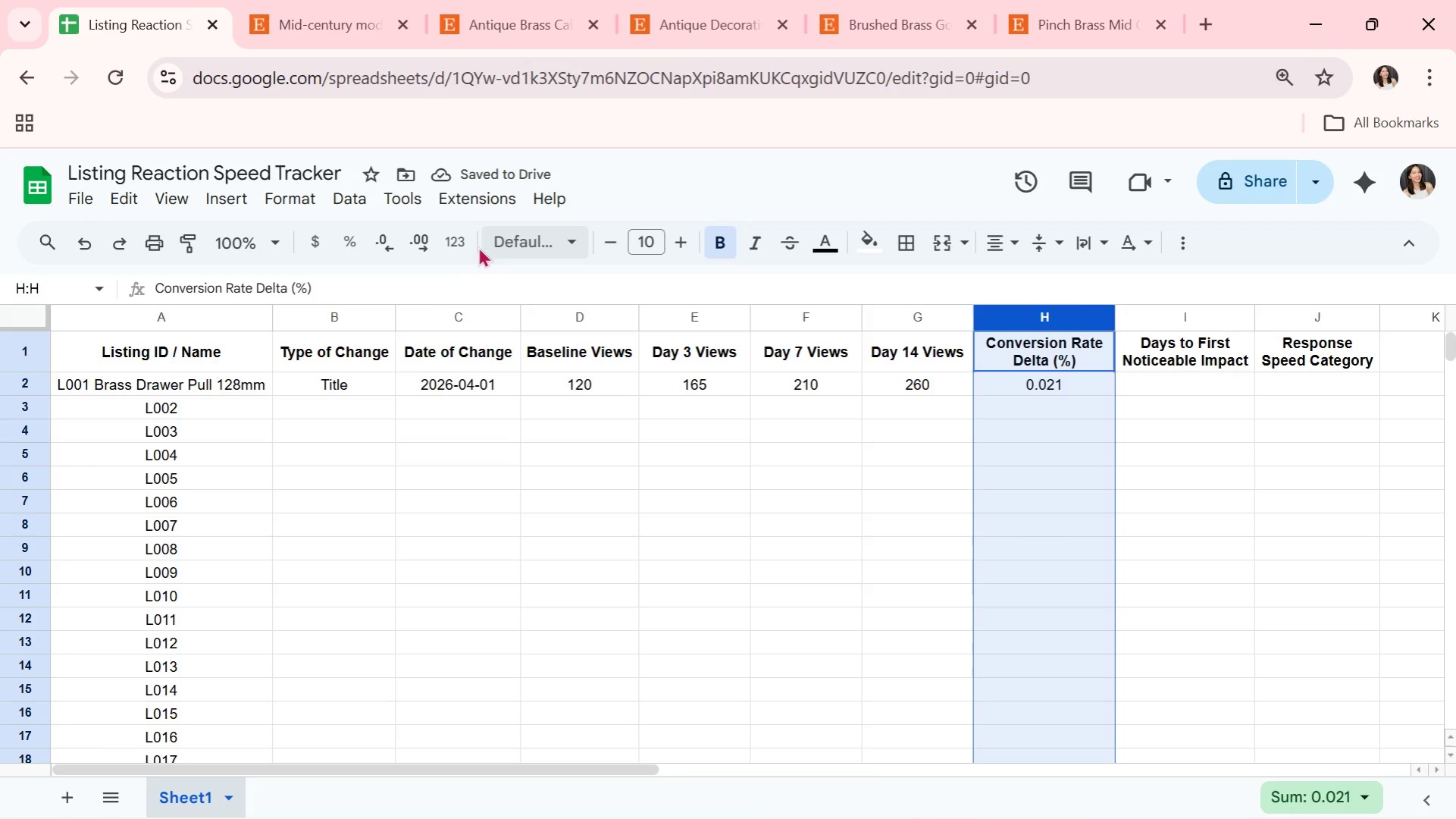 
left_click([459, 241])
 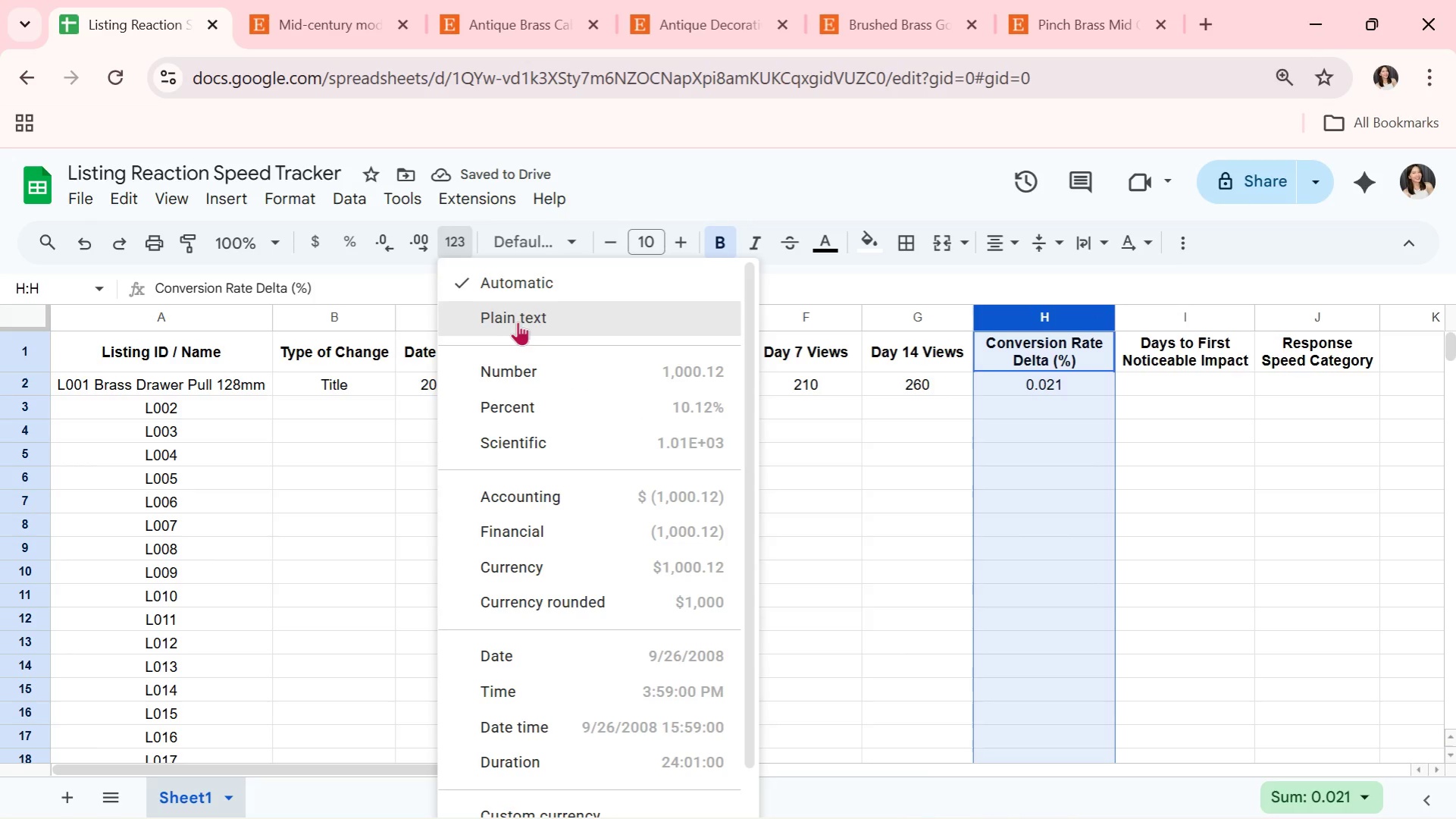 
left_click([517, 322])
 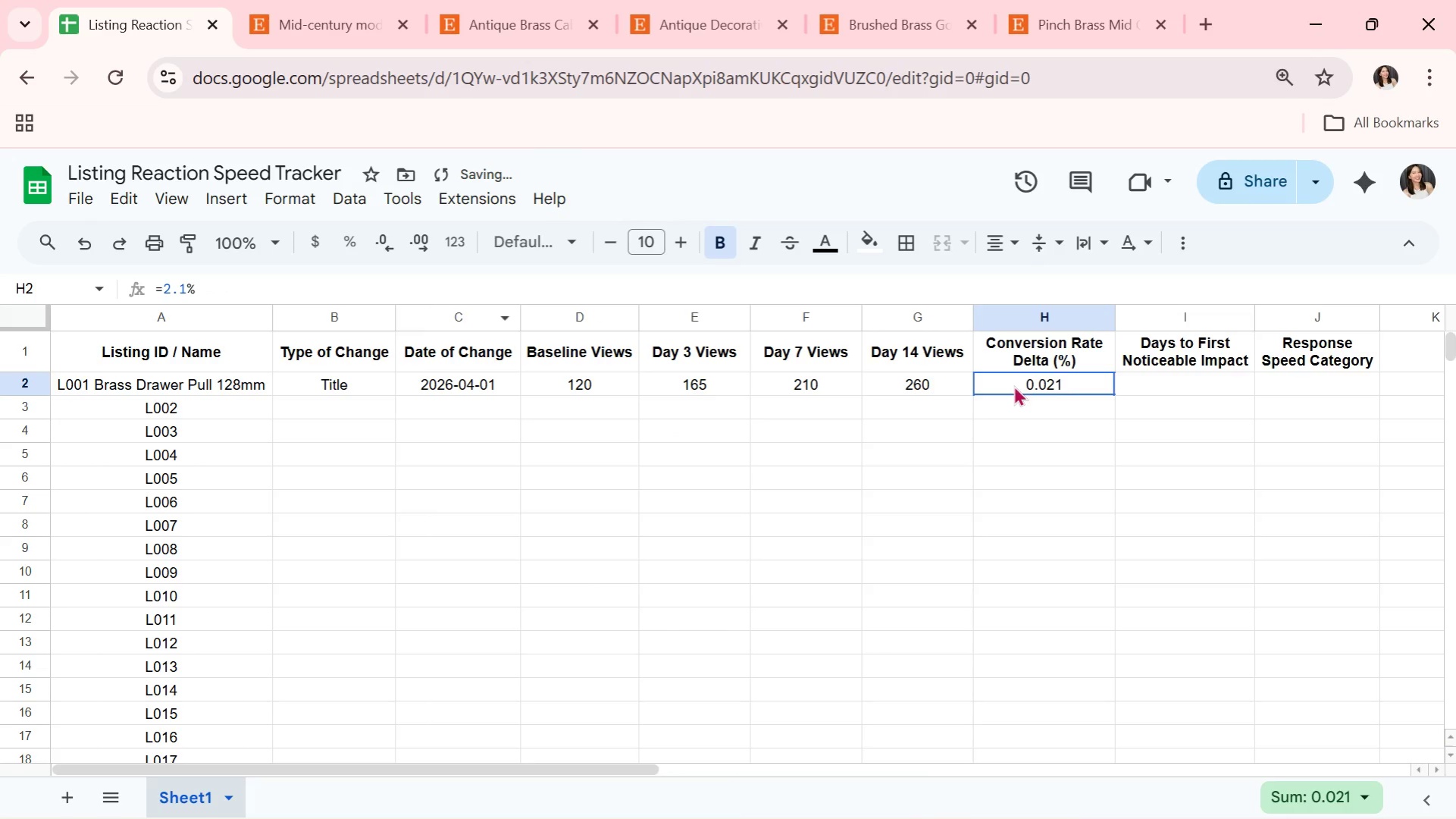 
double_click([1013, 381])
 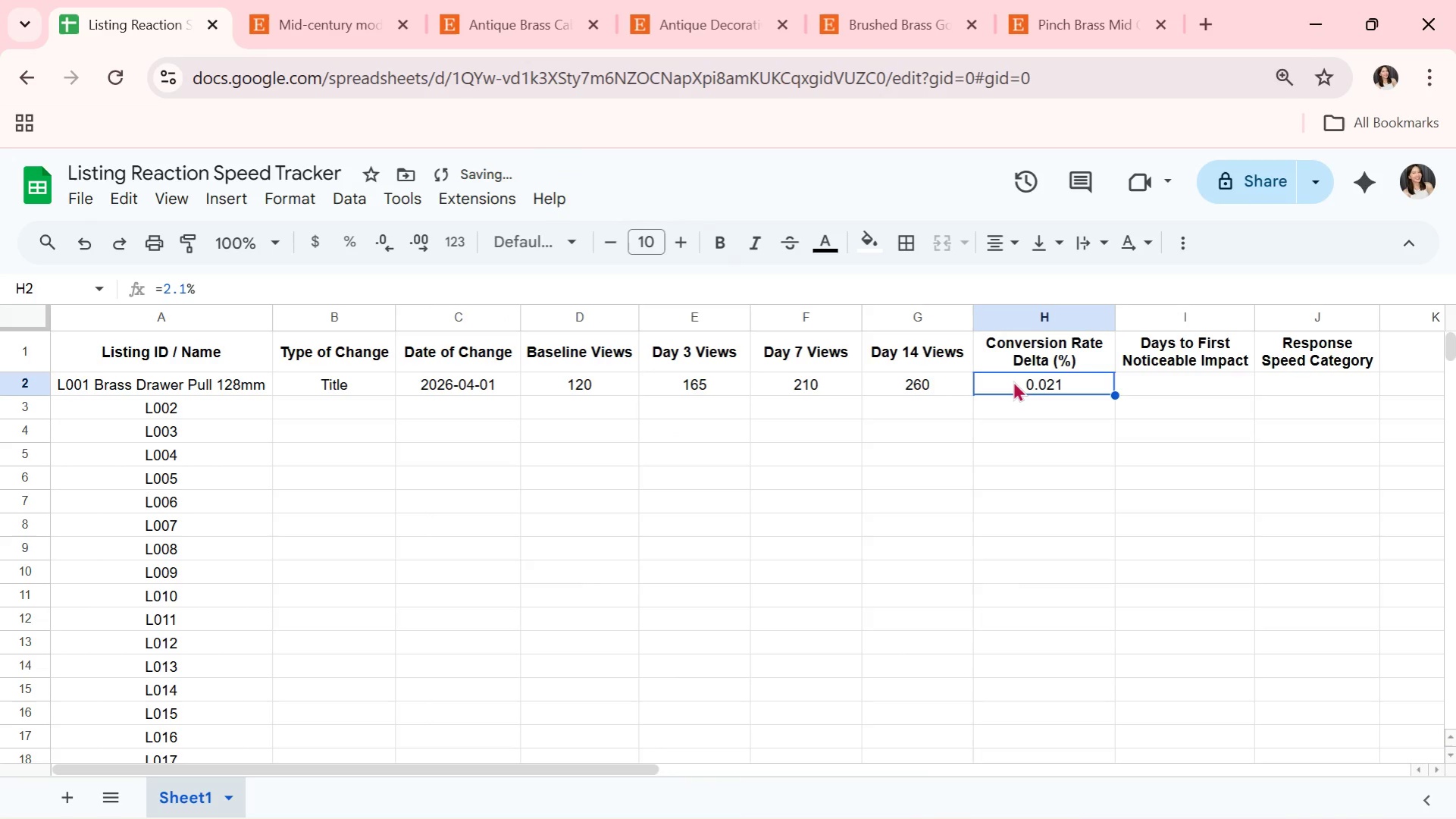 
key(Shift+ShiftRight)
 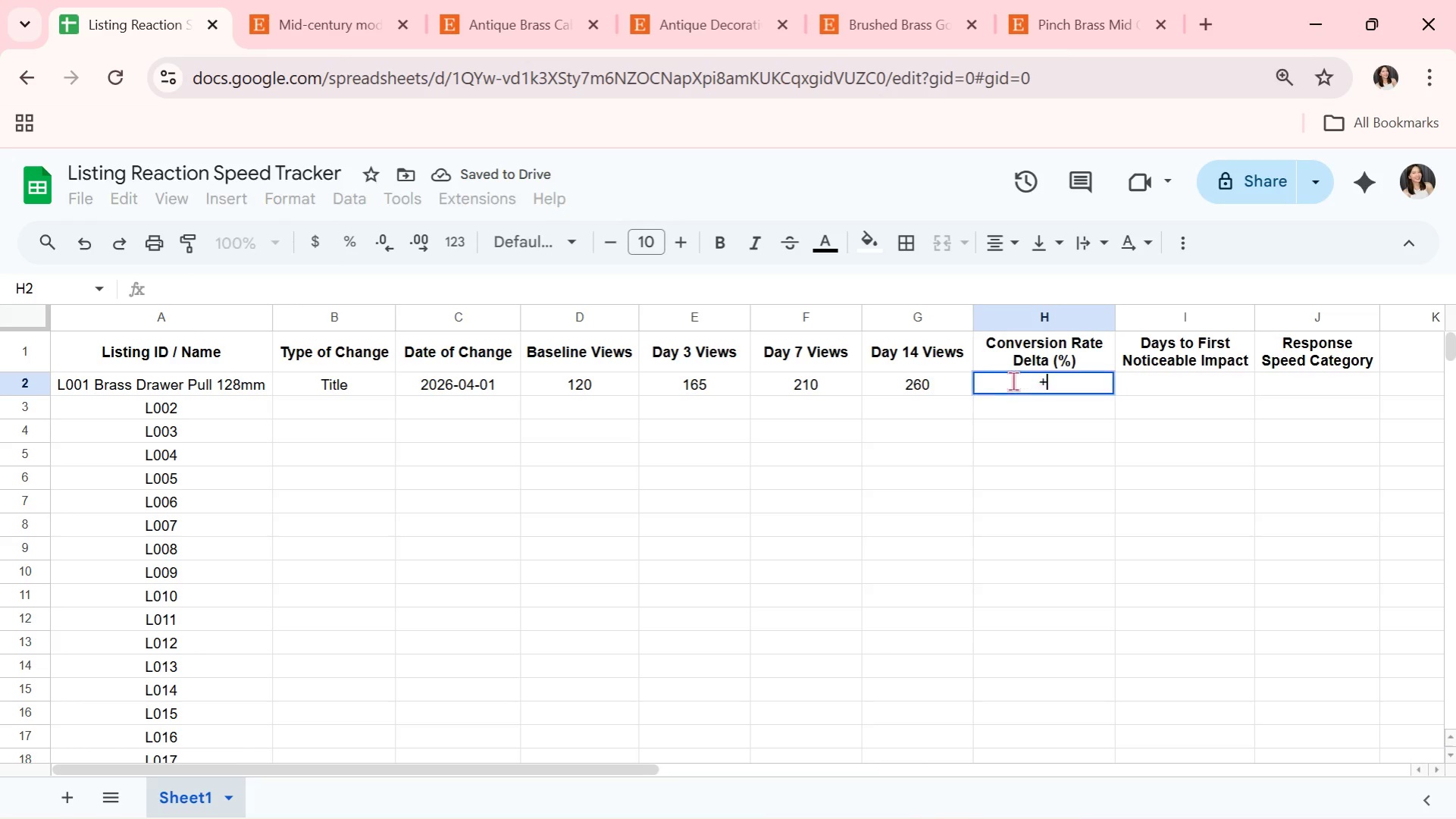 
key(Shift+Equal)
 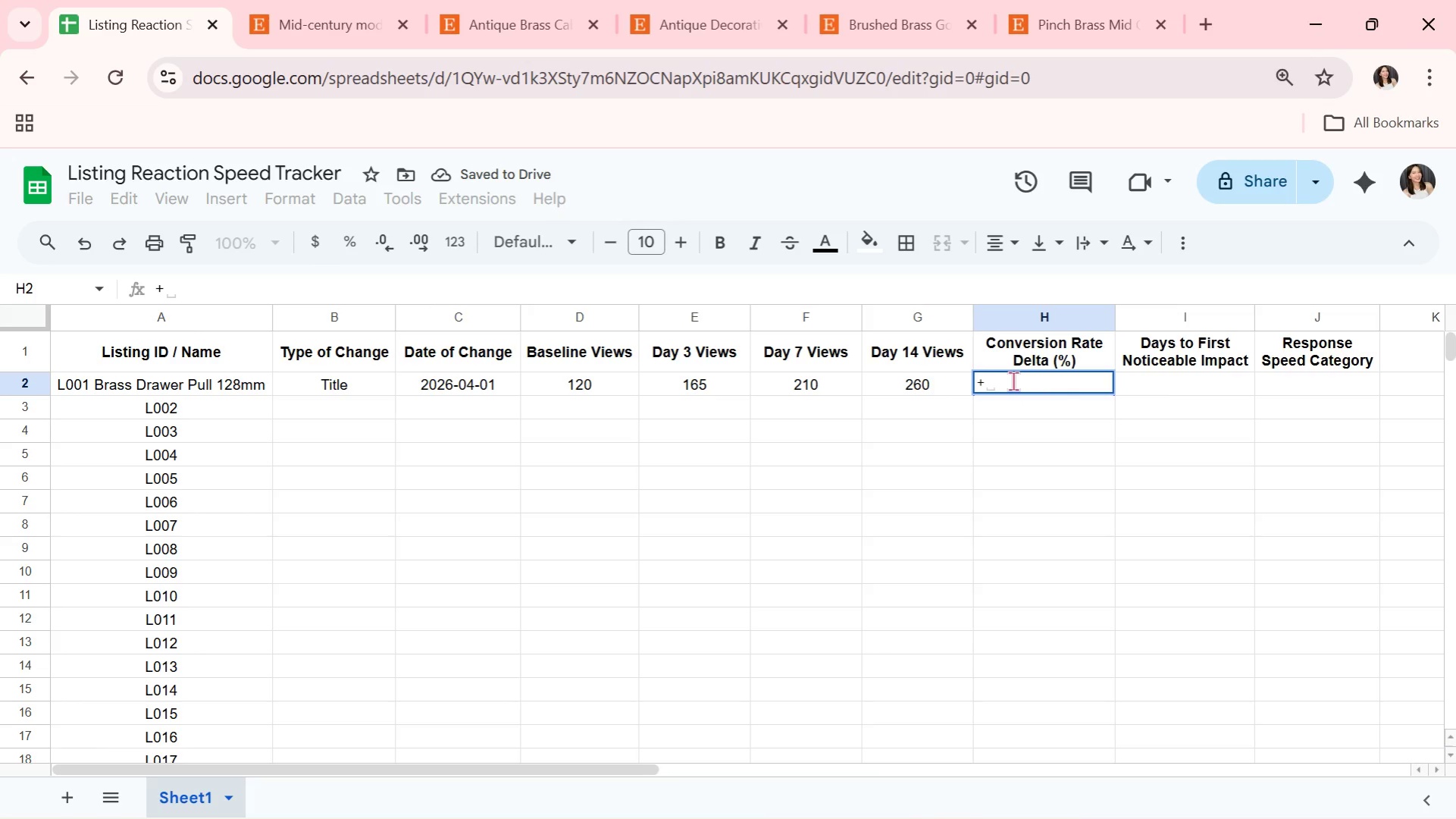 
key(2)
 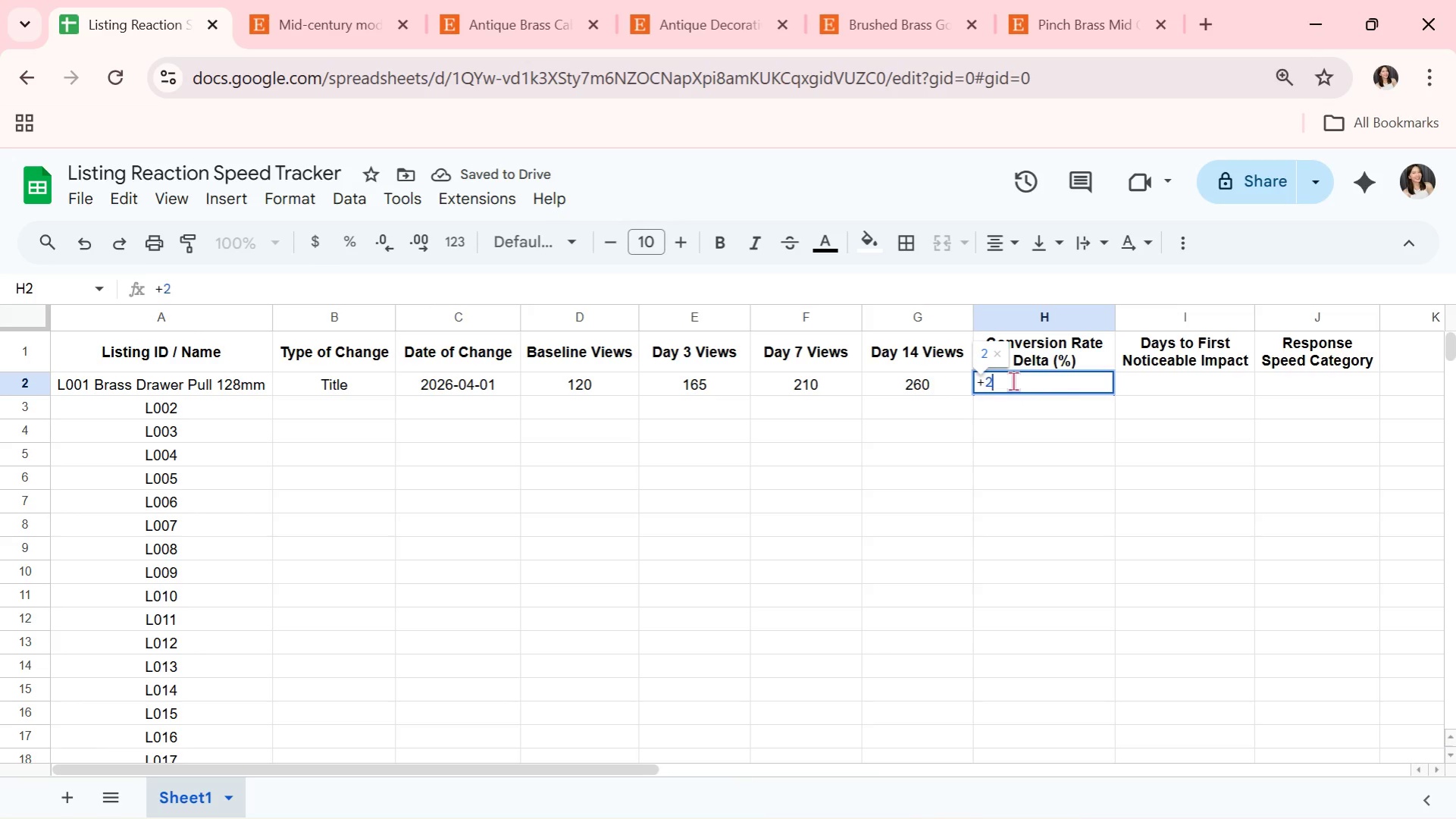 
key(Period)
 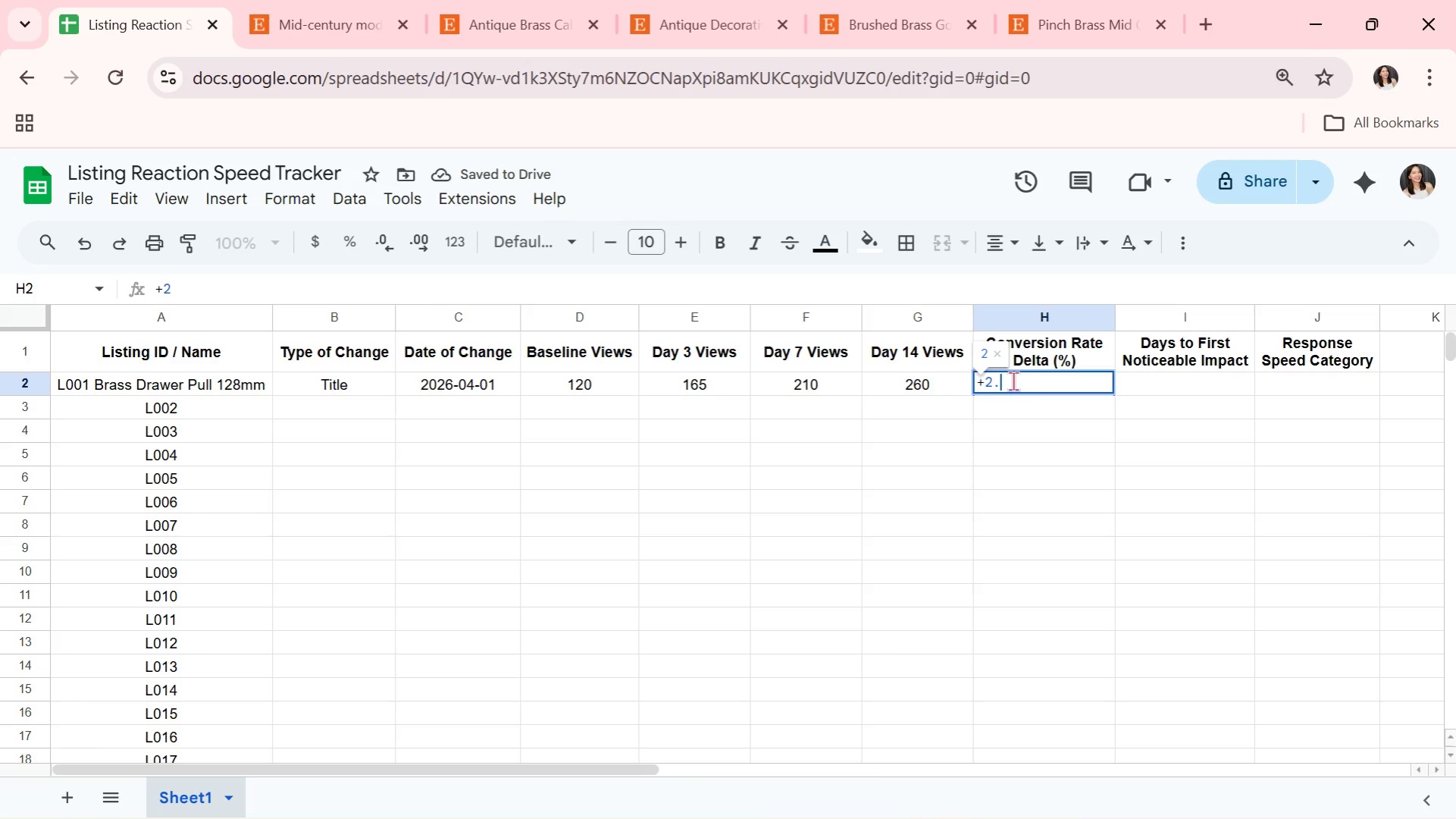 
key(1)
 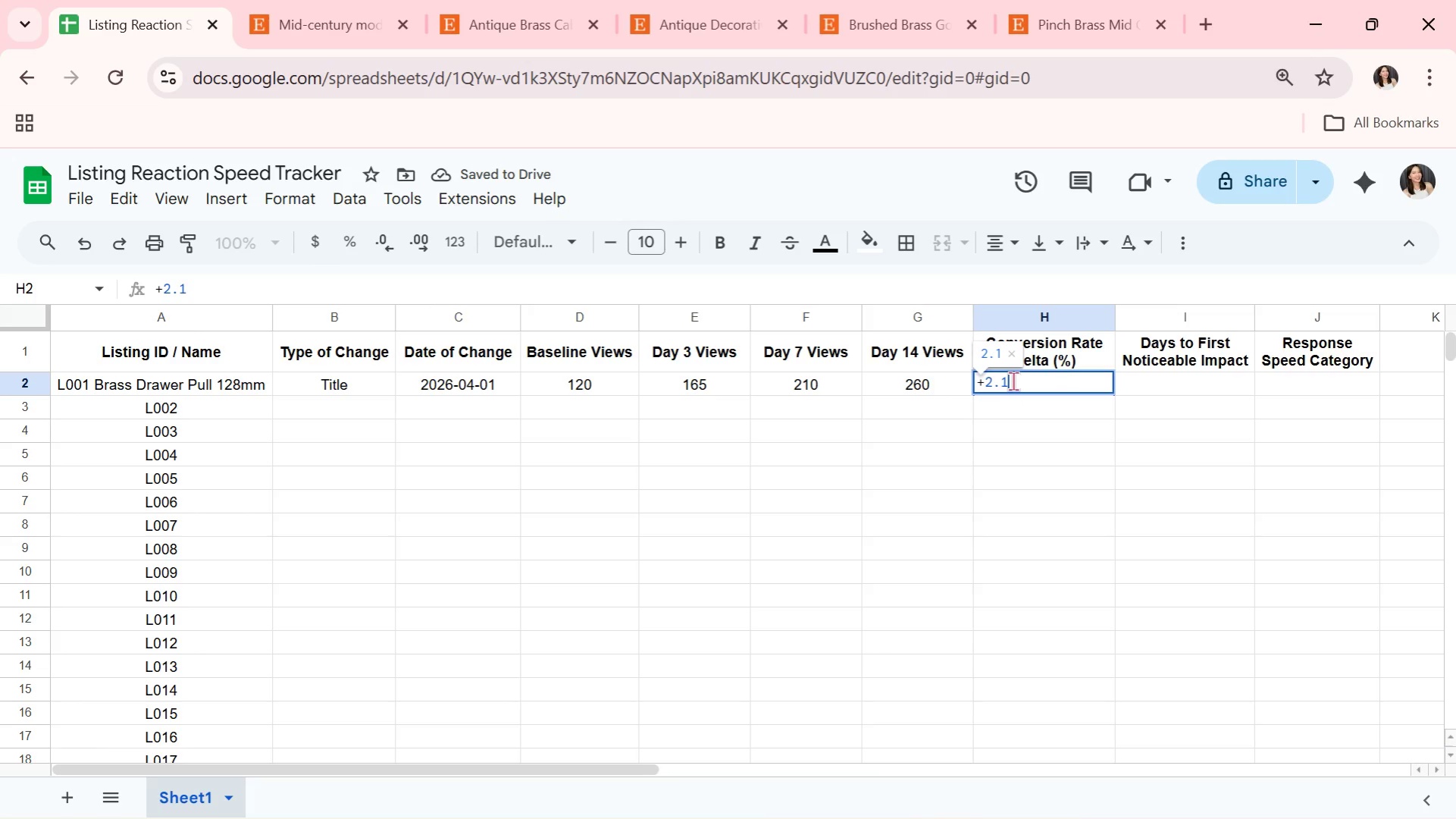 
hold_key(key=ShiftRight, duration=1.51)
 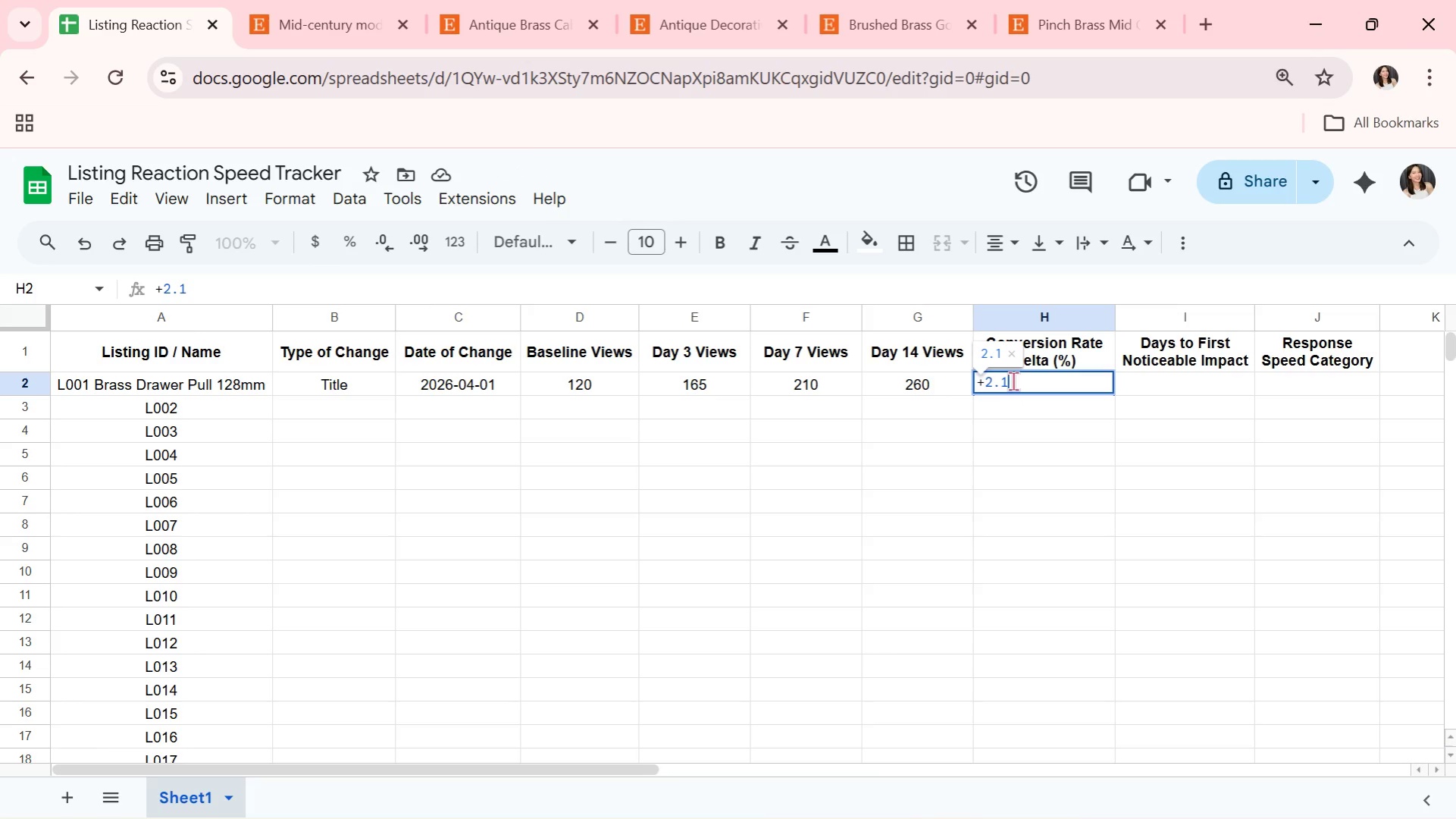 
key(Shift+ShiftRight)
 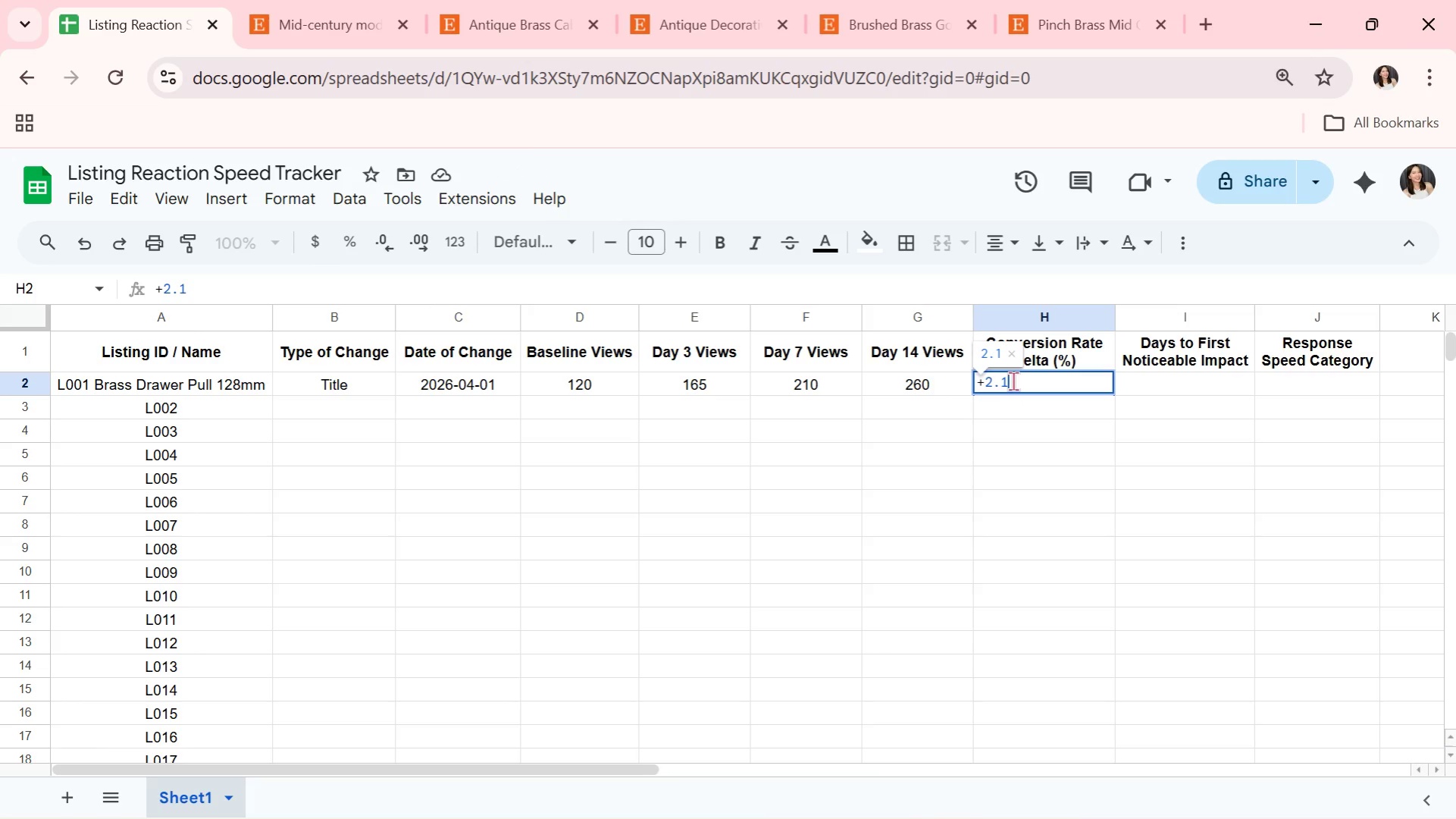 
key(Shift+ShiftRight)
 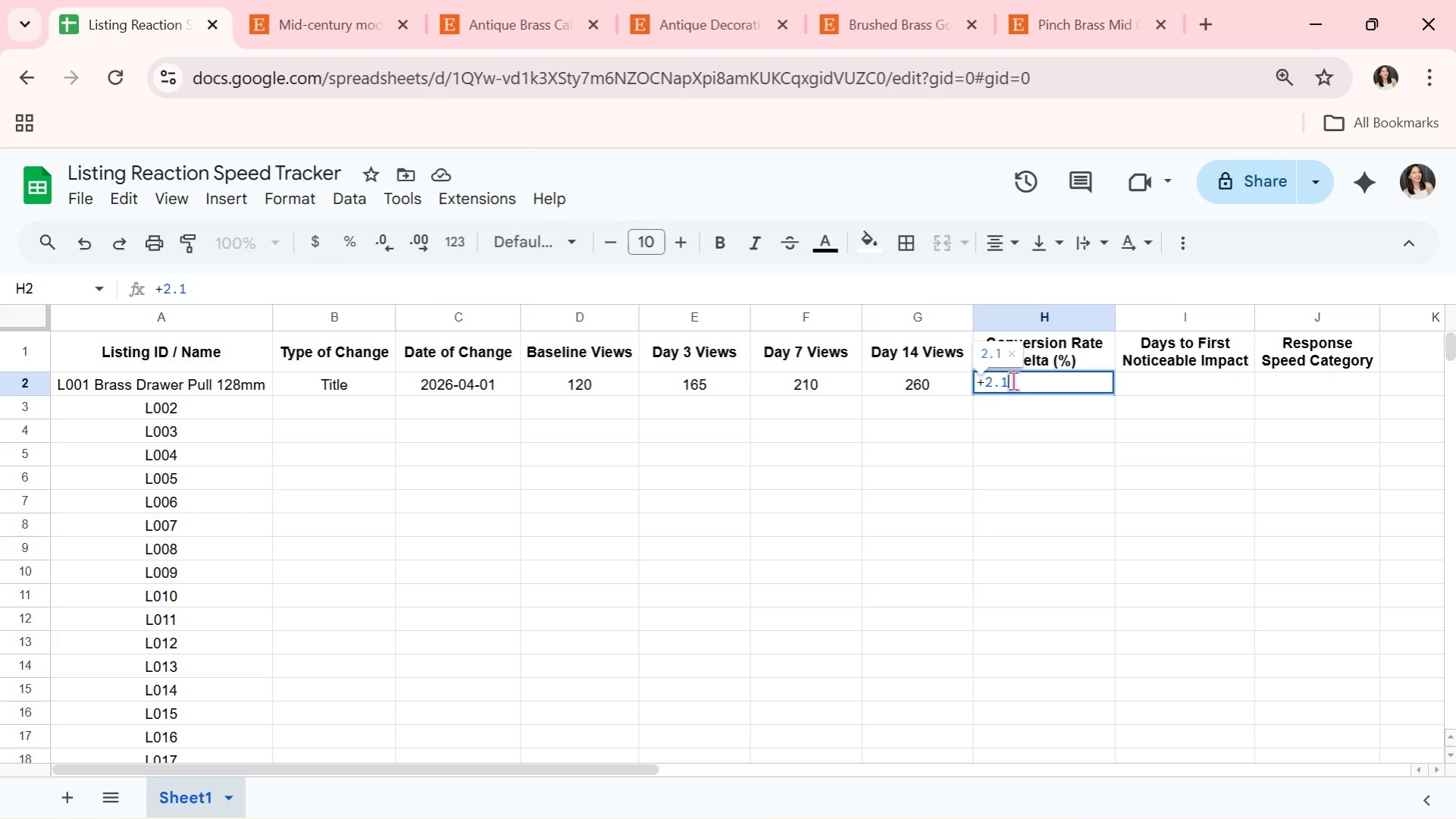 
key(Shift+ShiftRight)
 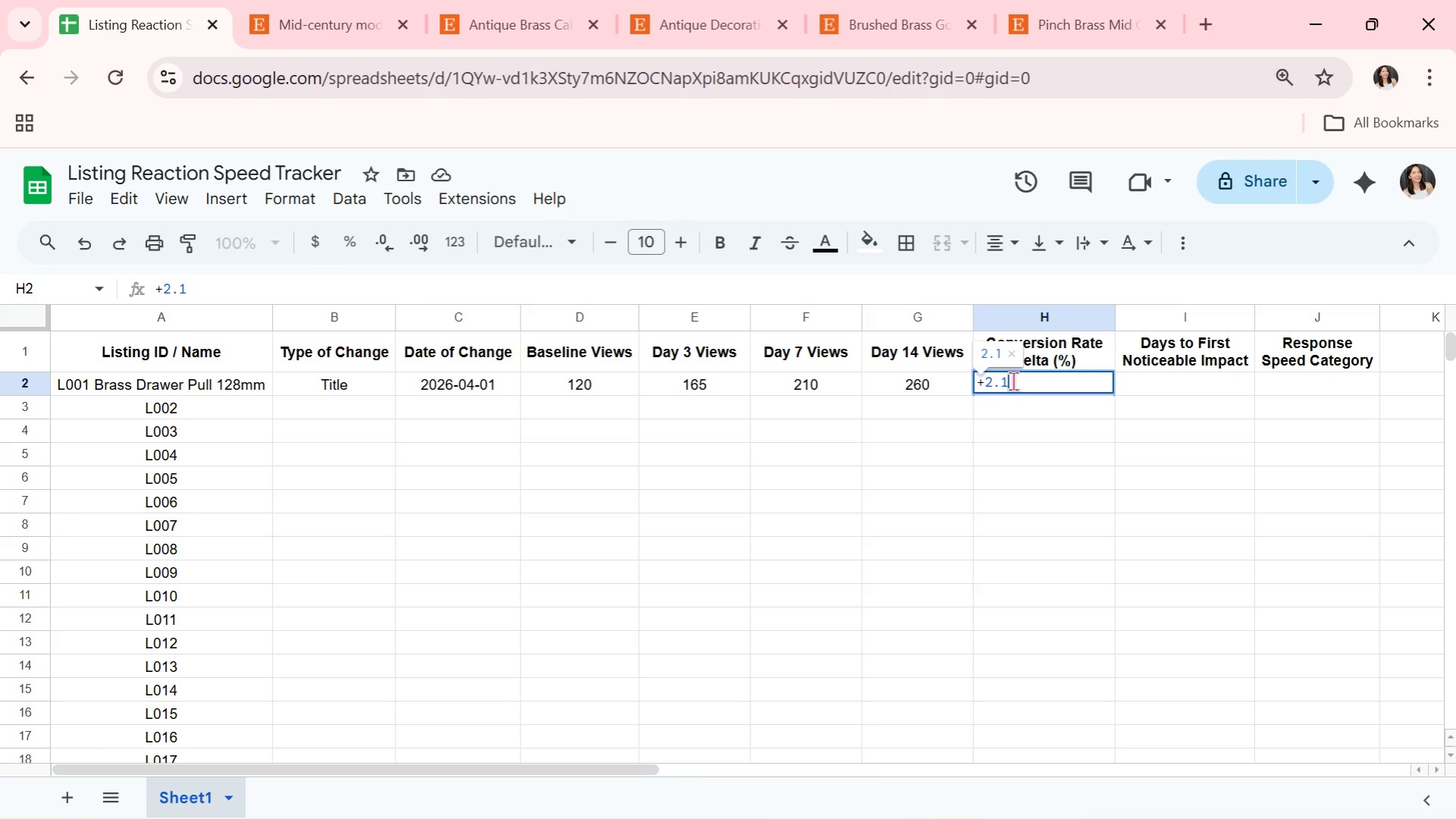 
key(Shift+ShiftRight)
 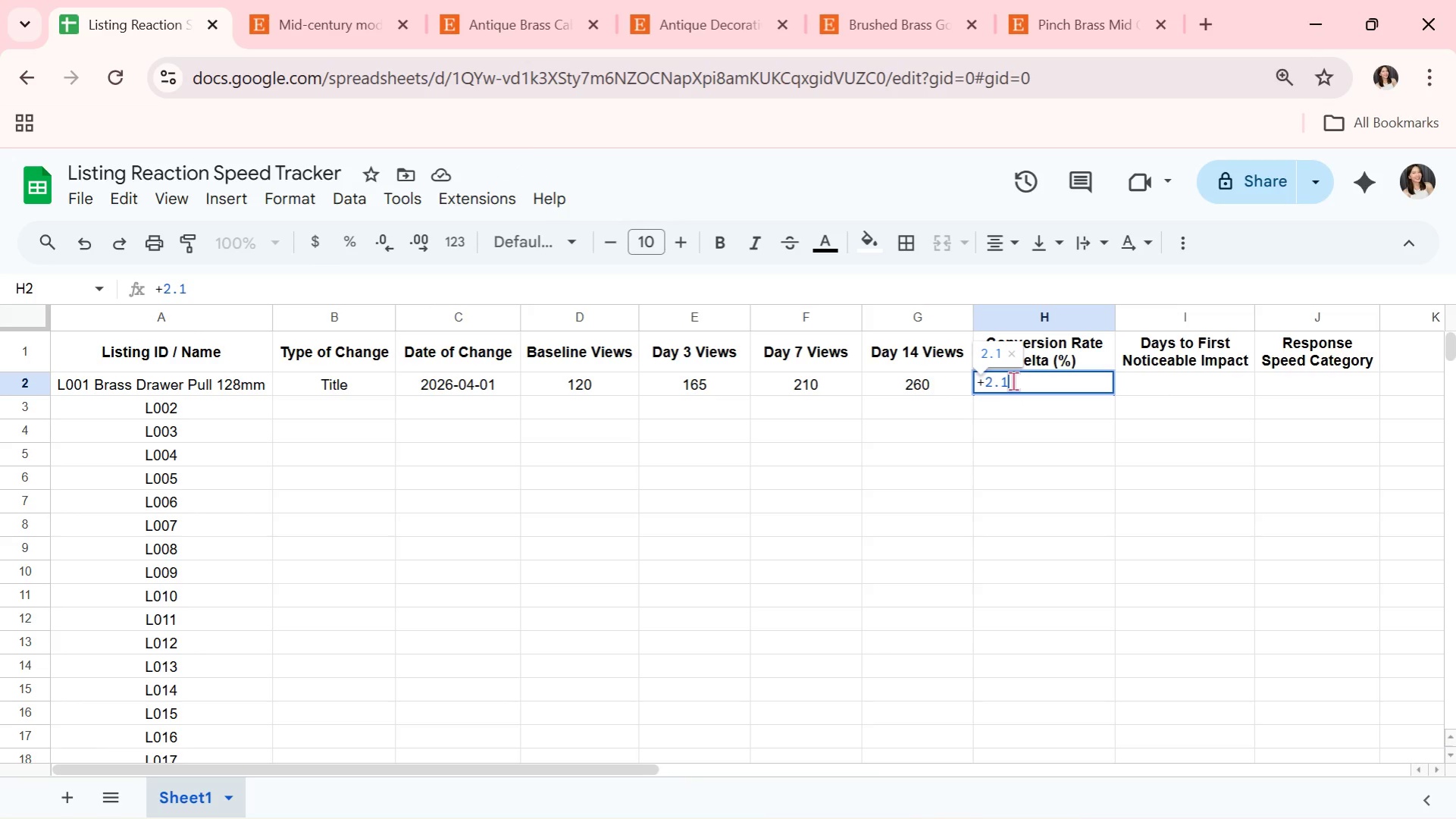 
key(Shift+ShiftRight)
 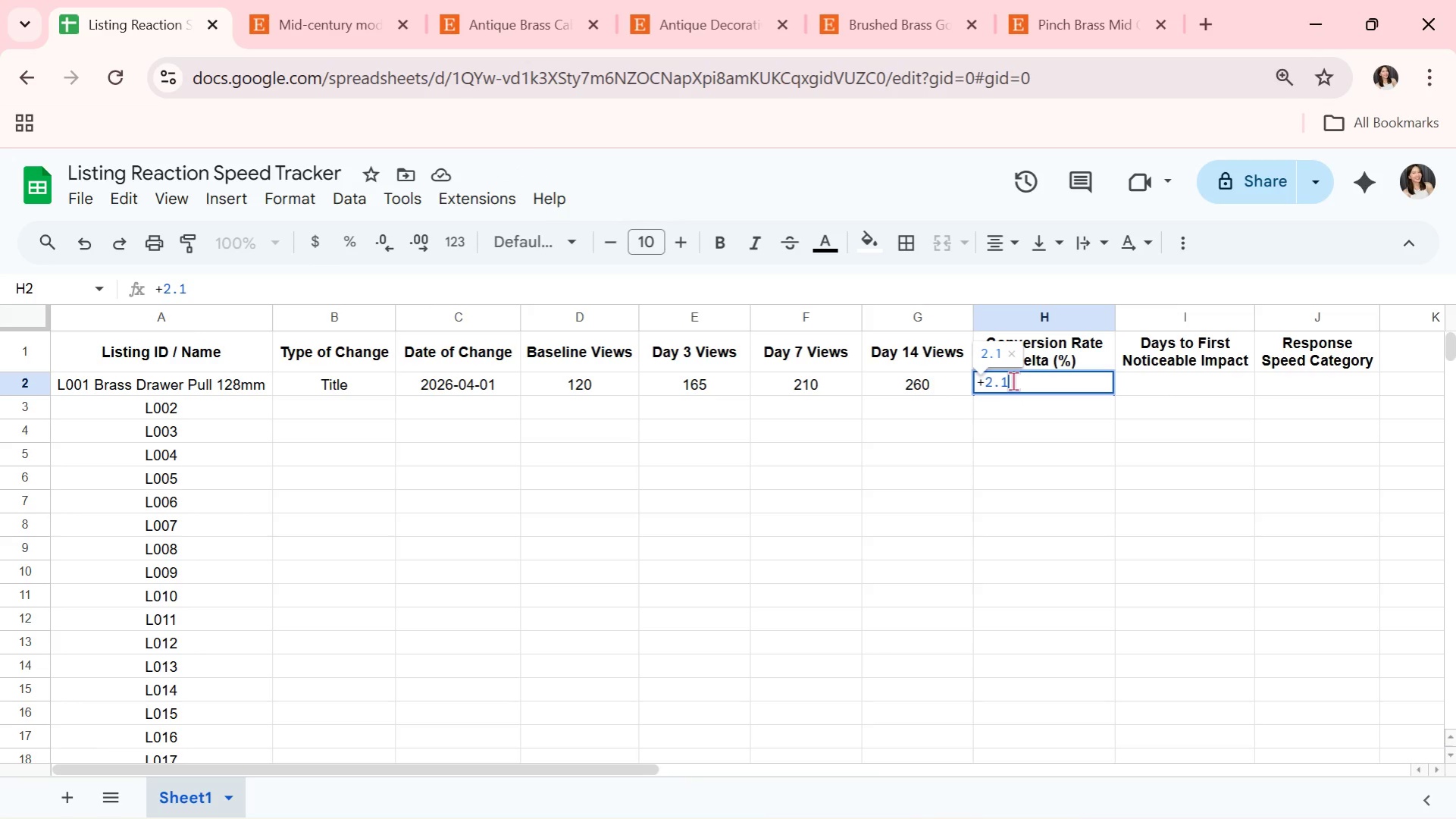 
key(Shift+ShiftRight)
 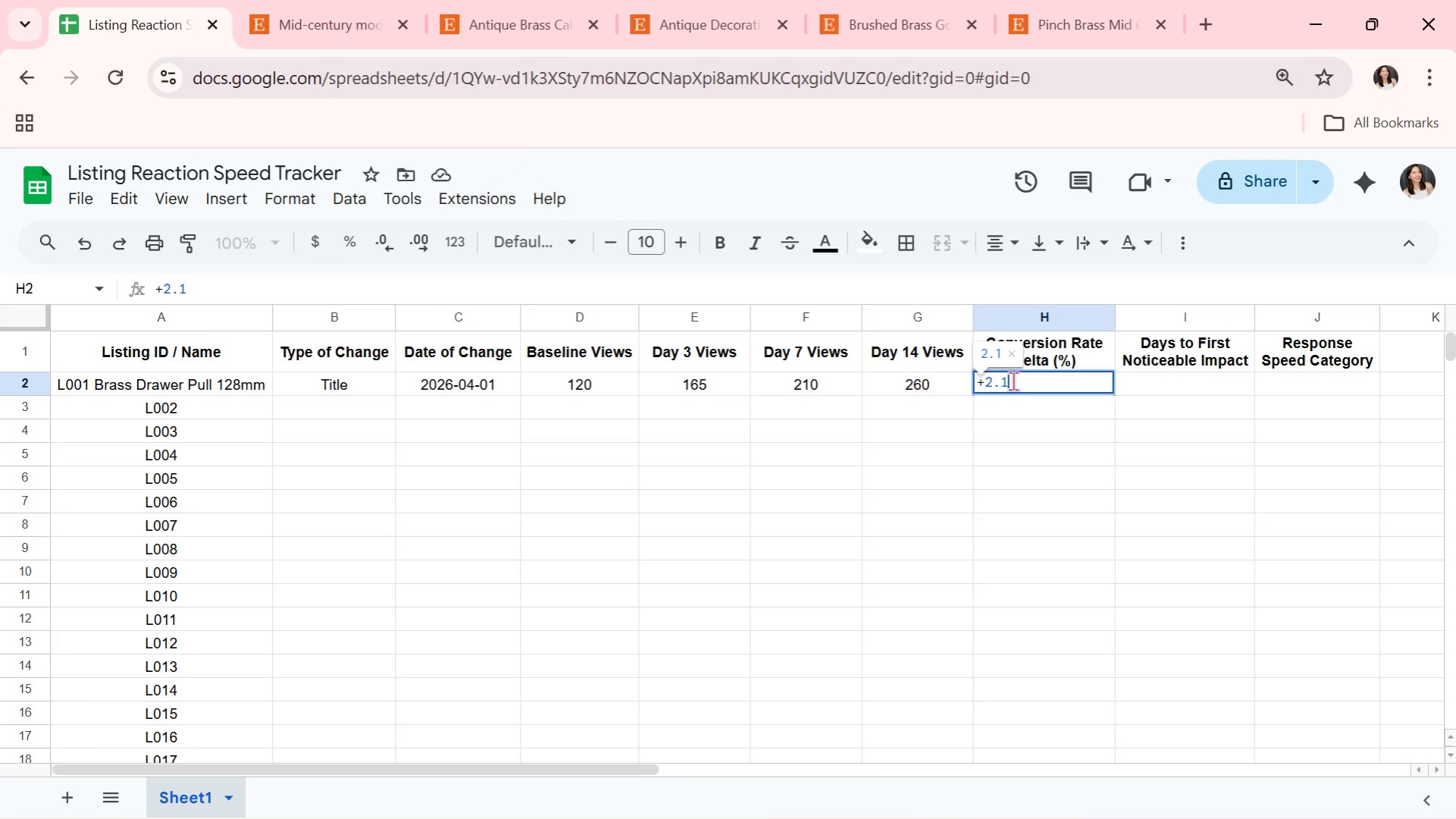 
key(Shift+ShiftLeft)
 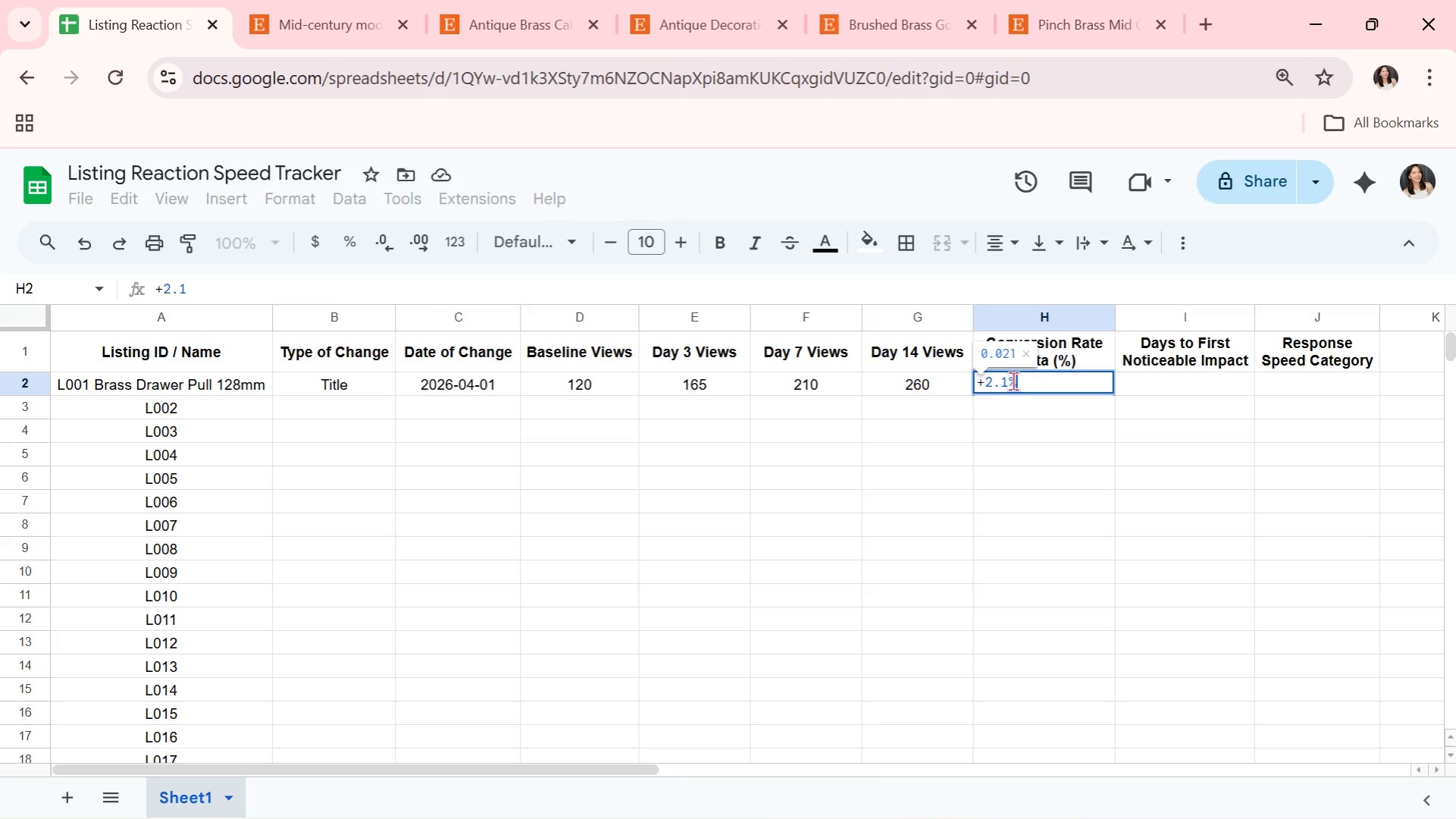 
key(Shift+5)
 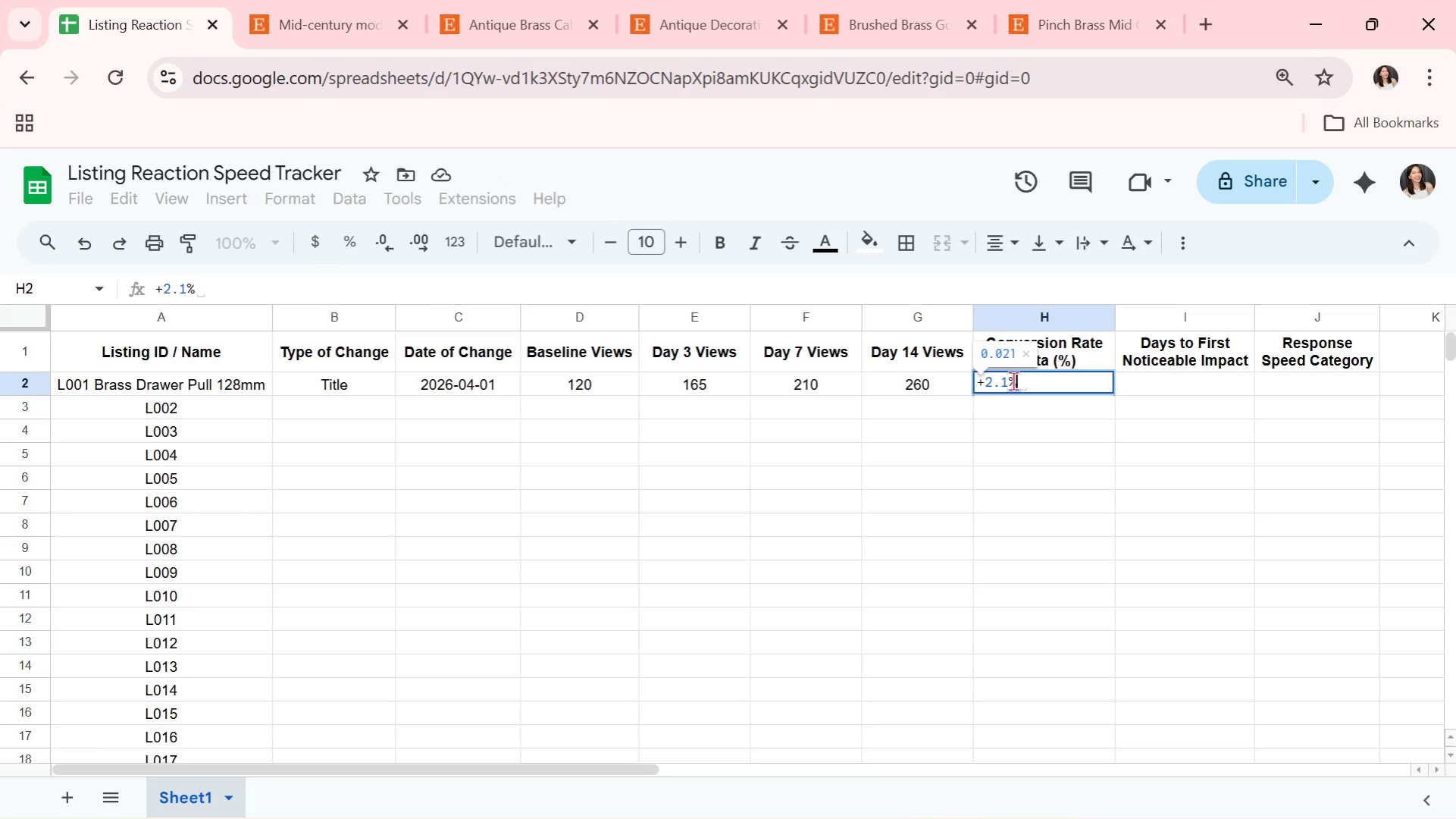 
key(Enter)
 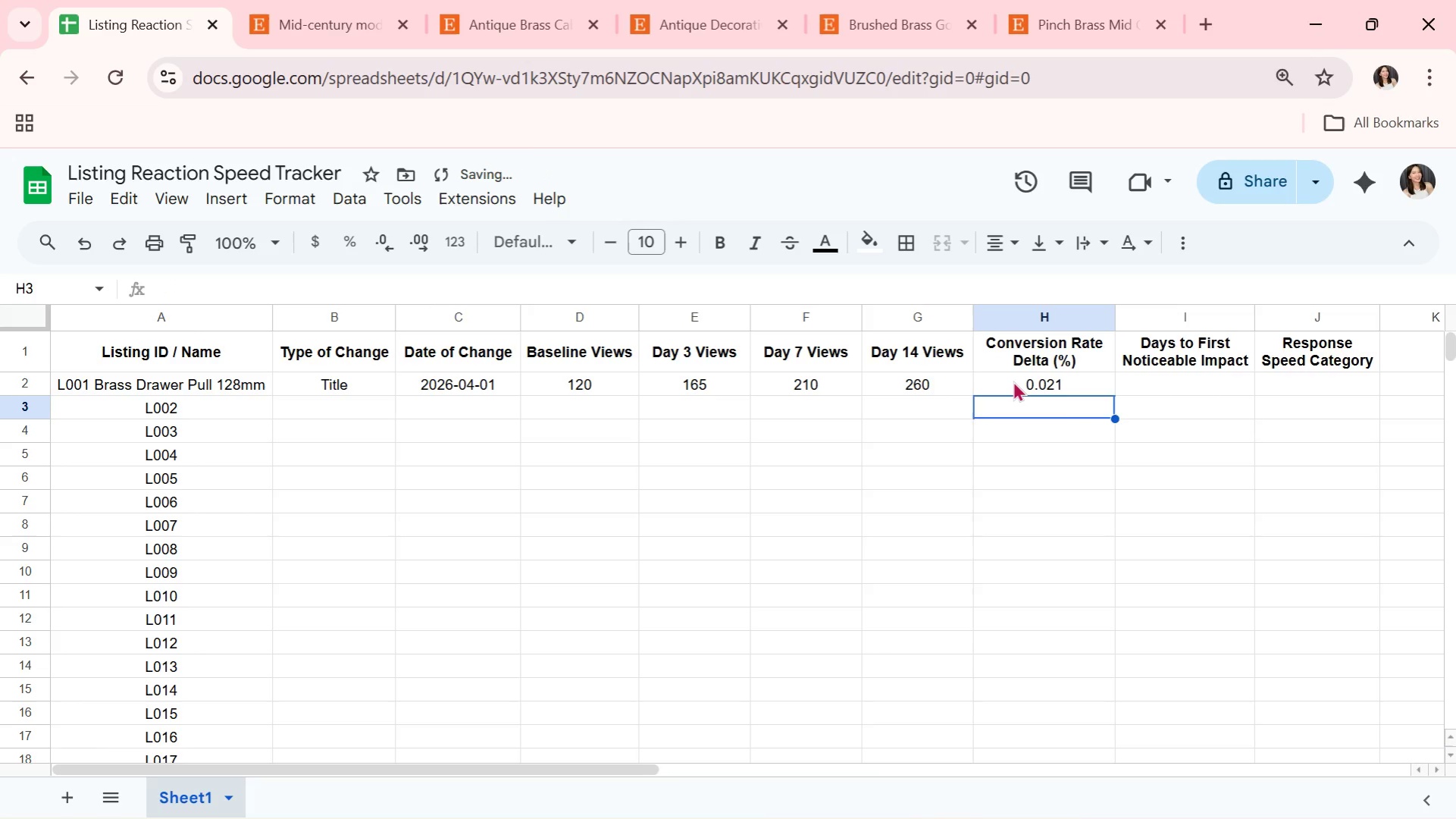 
left_click([1013, 381])
 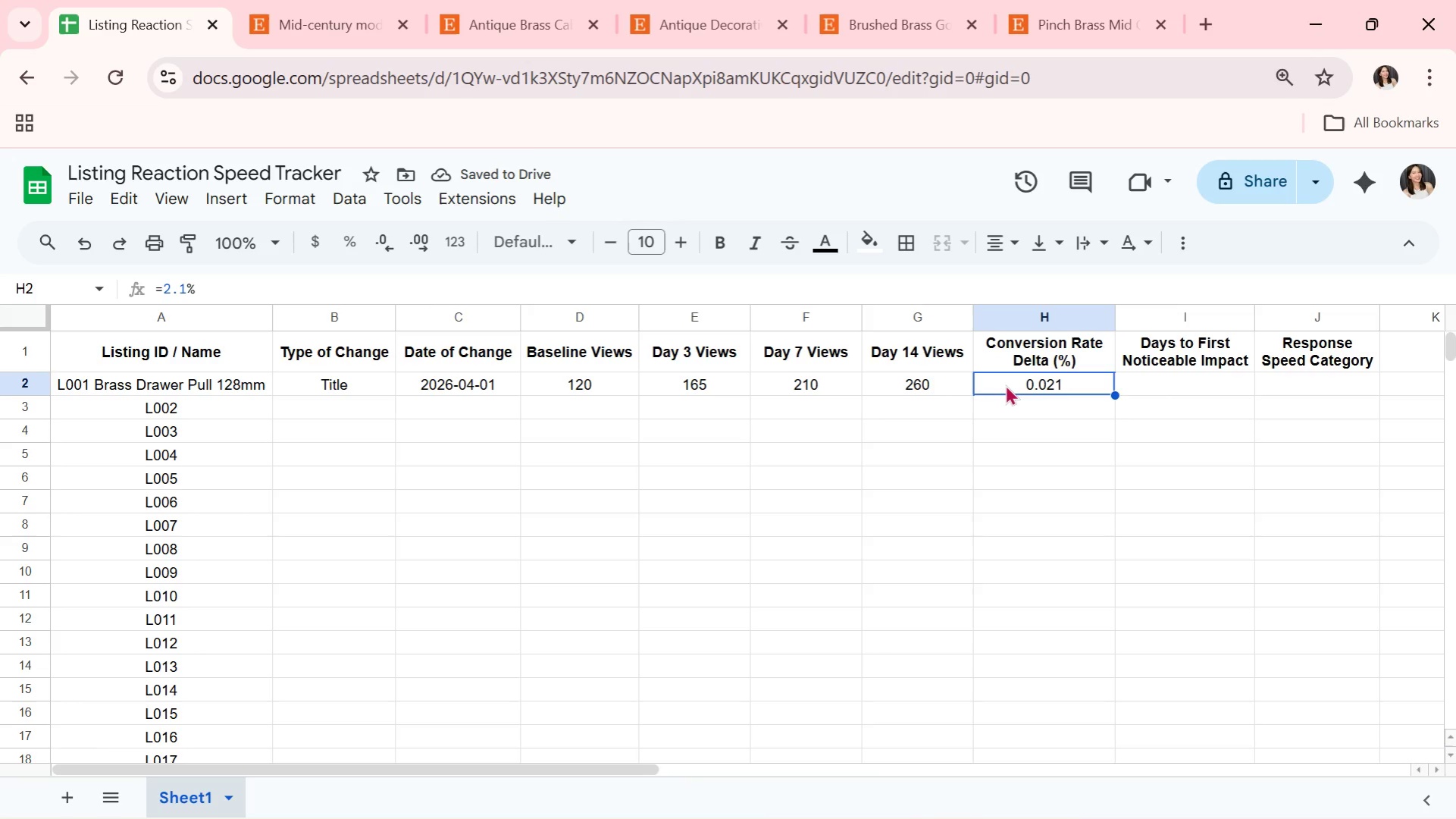 
double_click([1005, 384])
 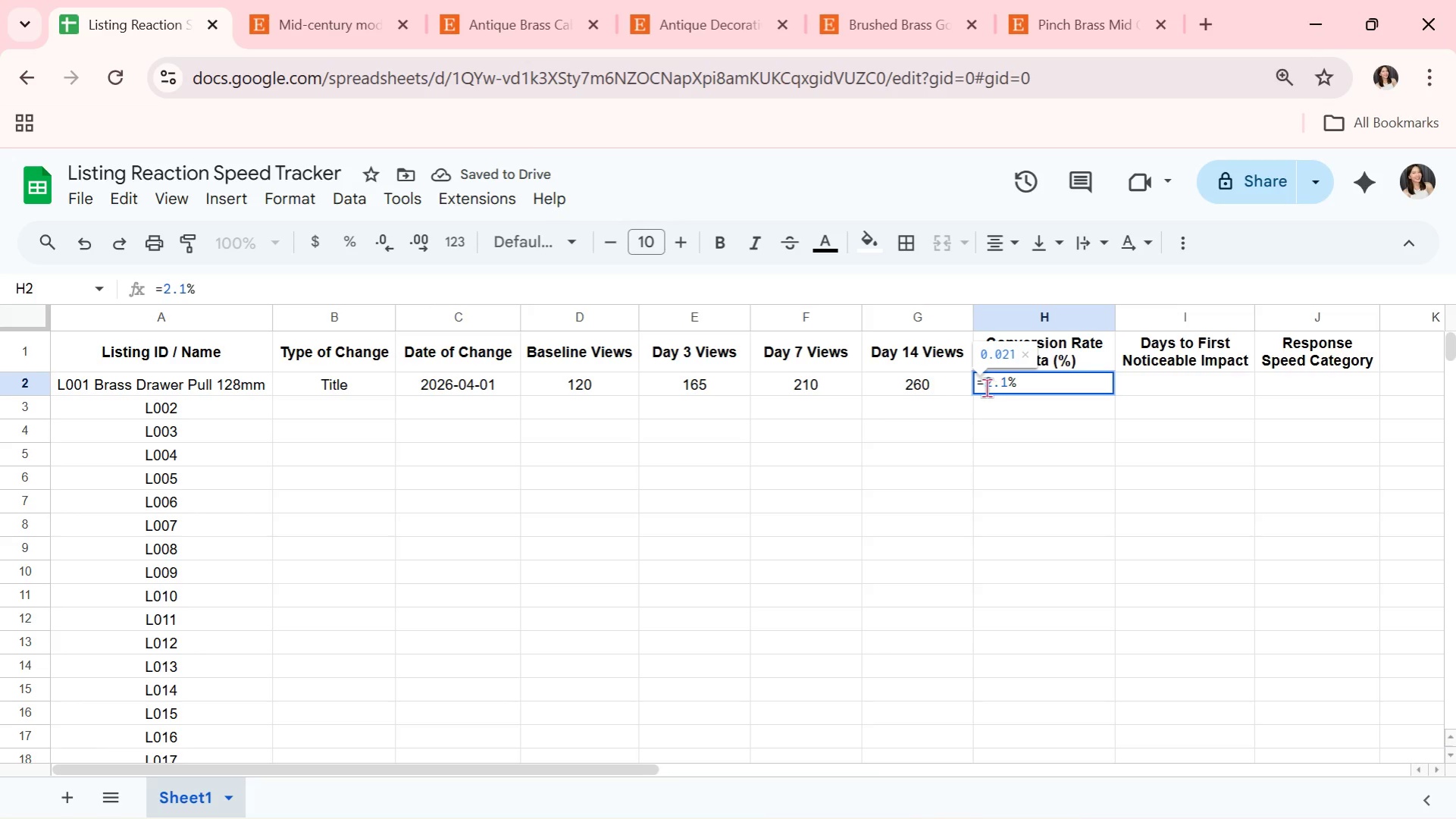 
left_click([983, 386])
 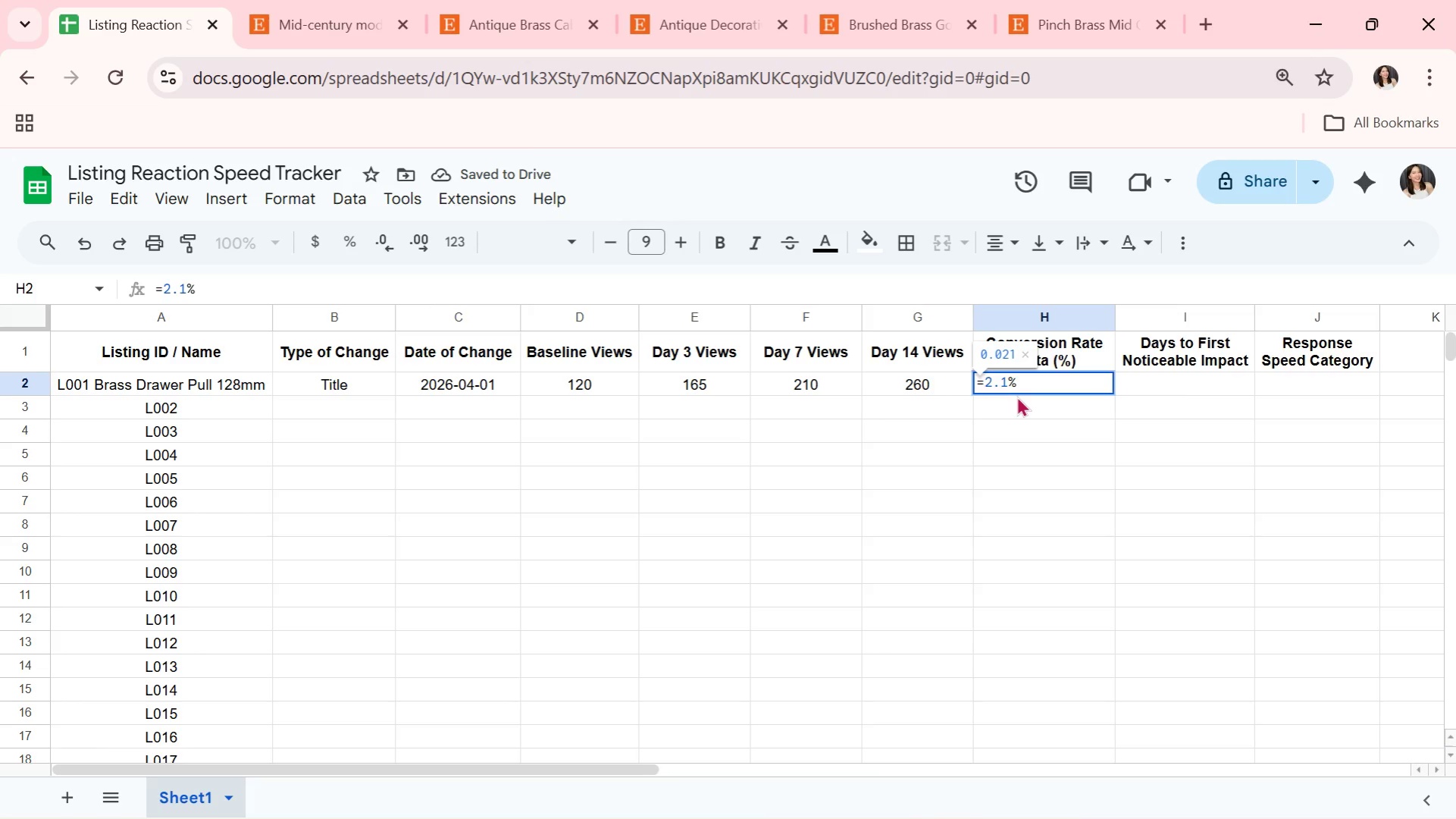 
key(Backspace)
 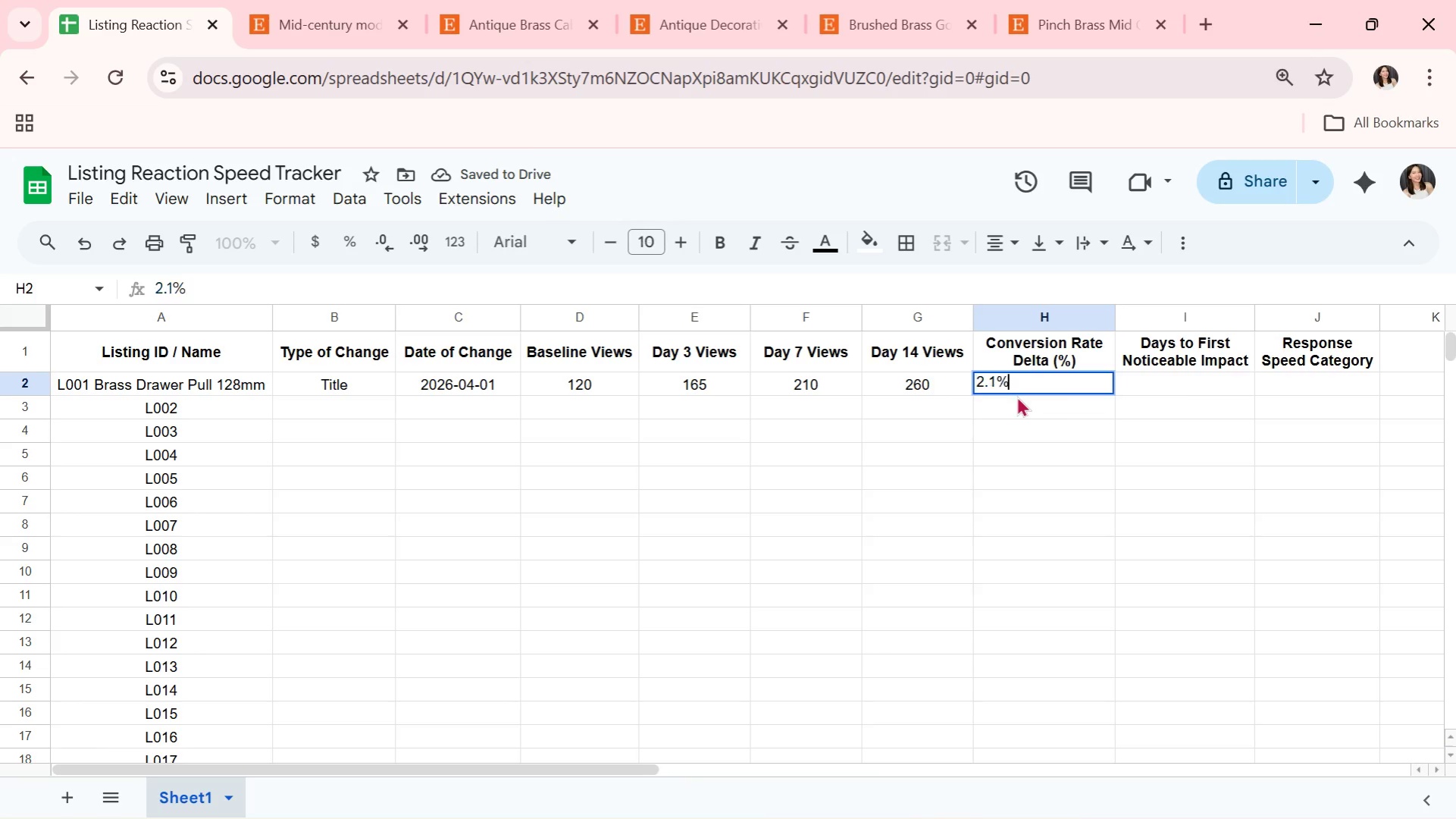 
key(Backspace)
 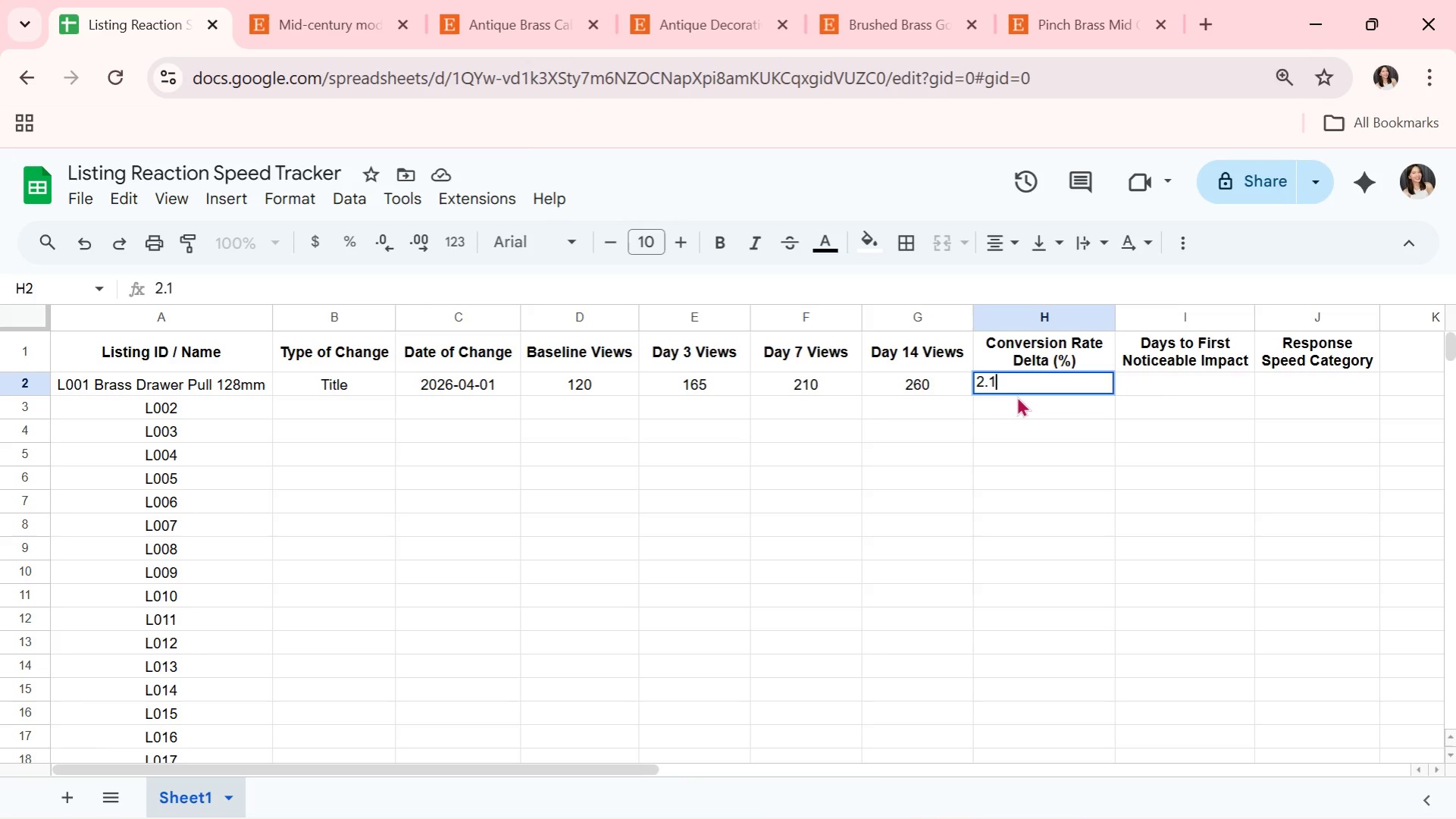 
key(Shift+9)
 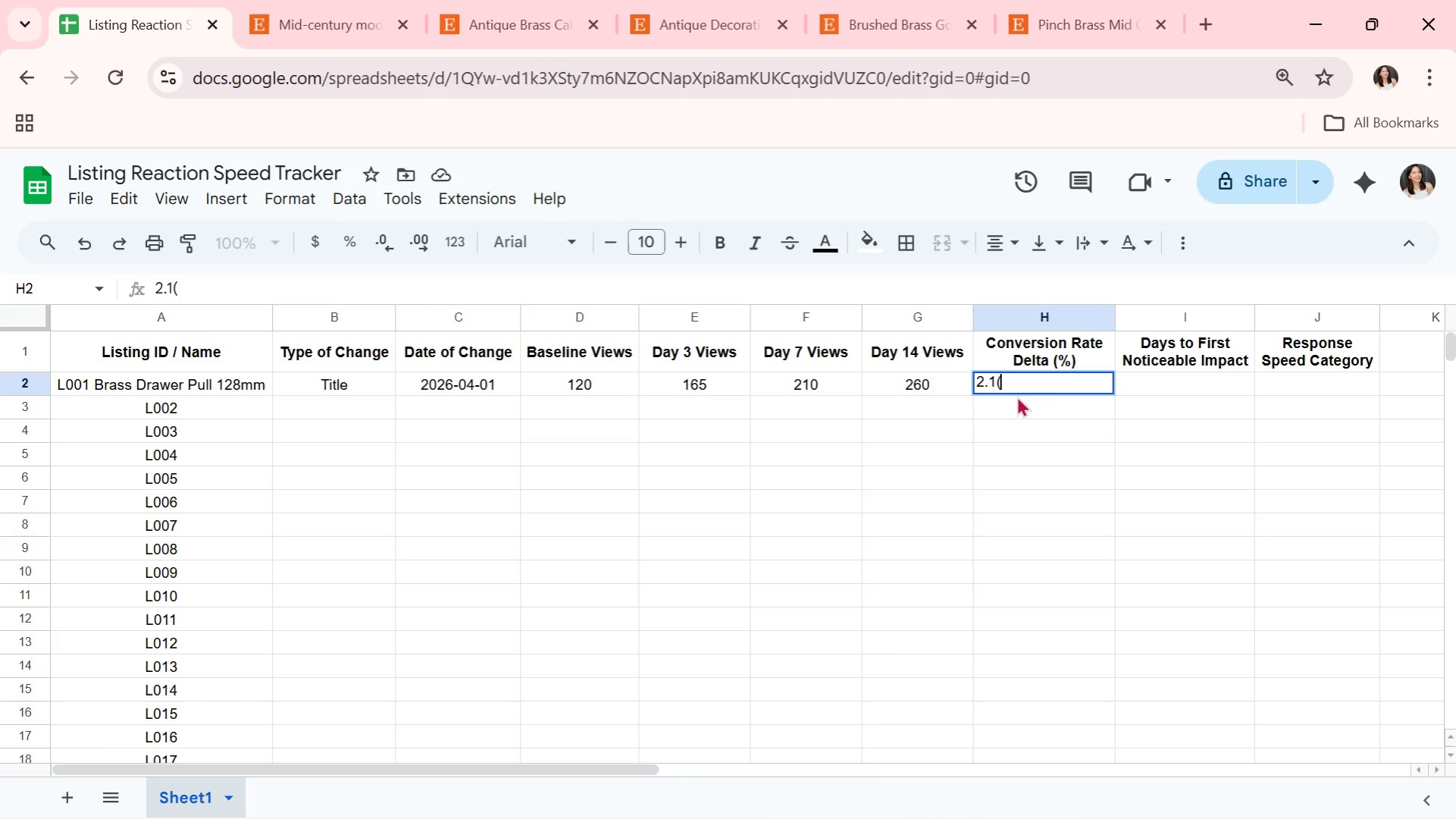 
key(Shift+ShiftRight)
 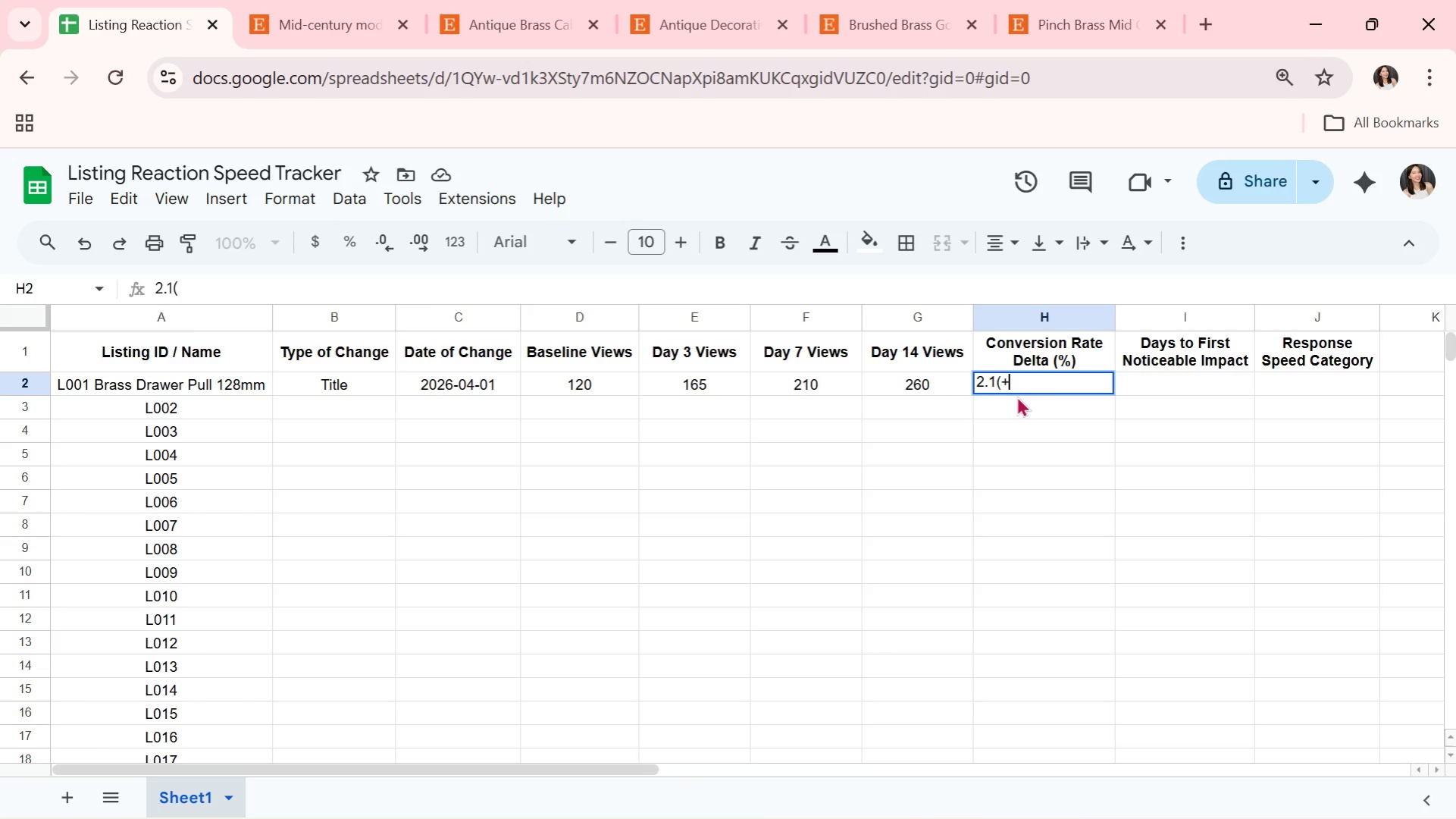 
key(Shift+Equal)
 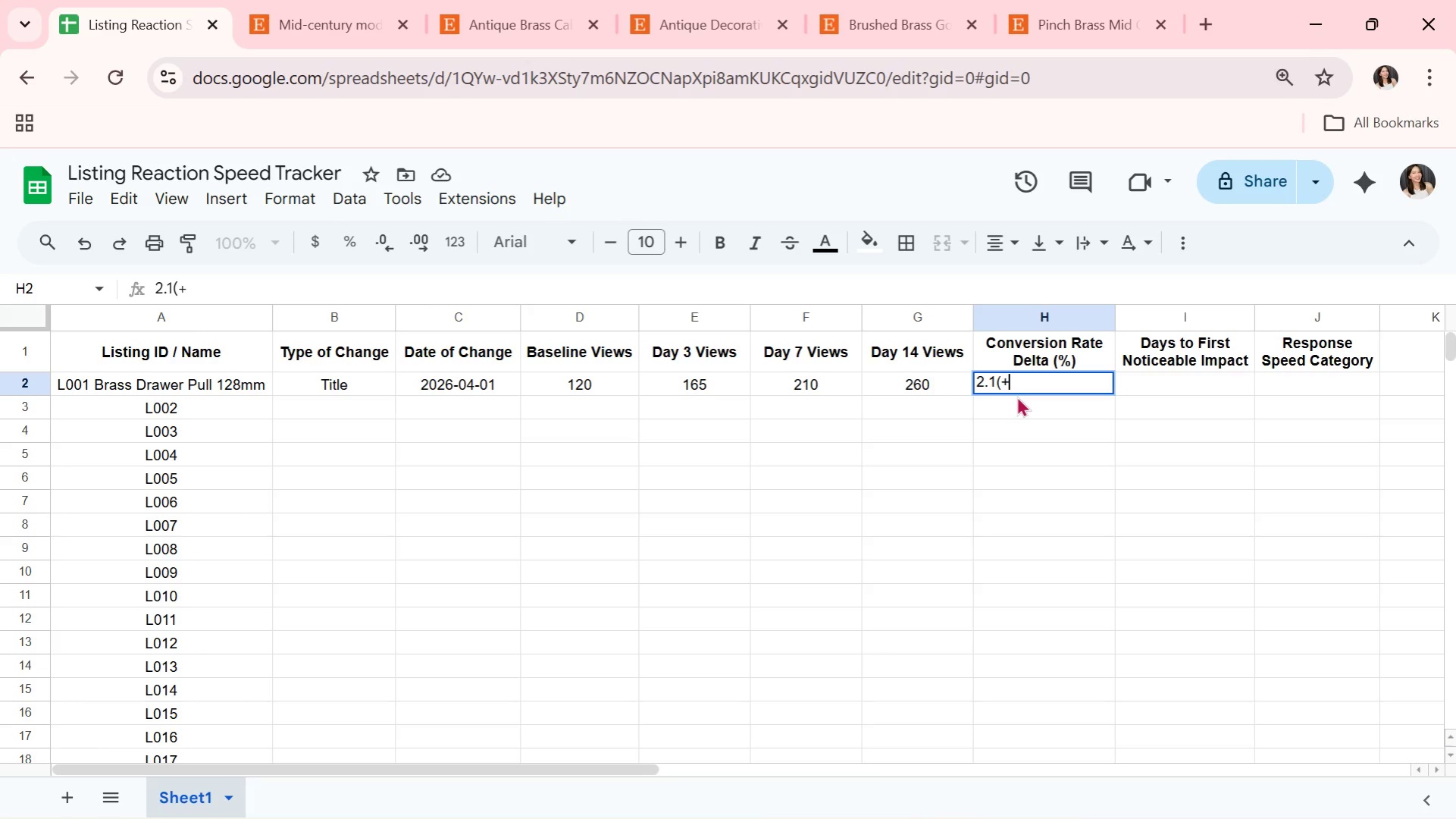 
key(Shift+ShiftRight)
 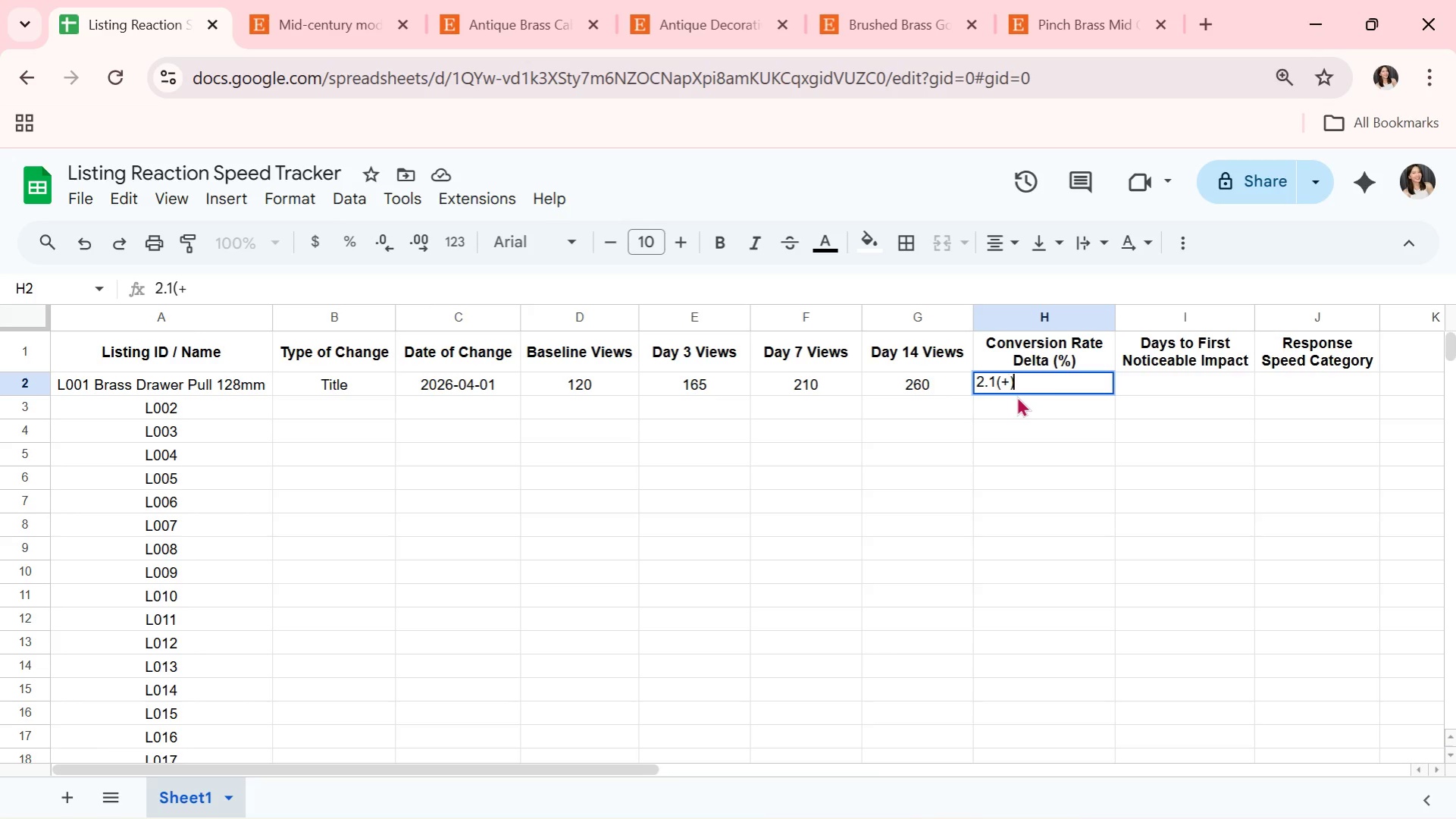 
key(Shift+0)
 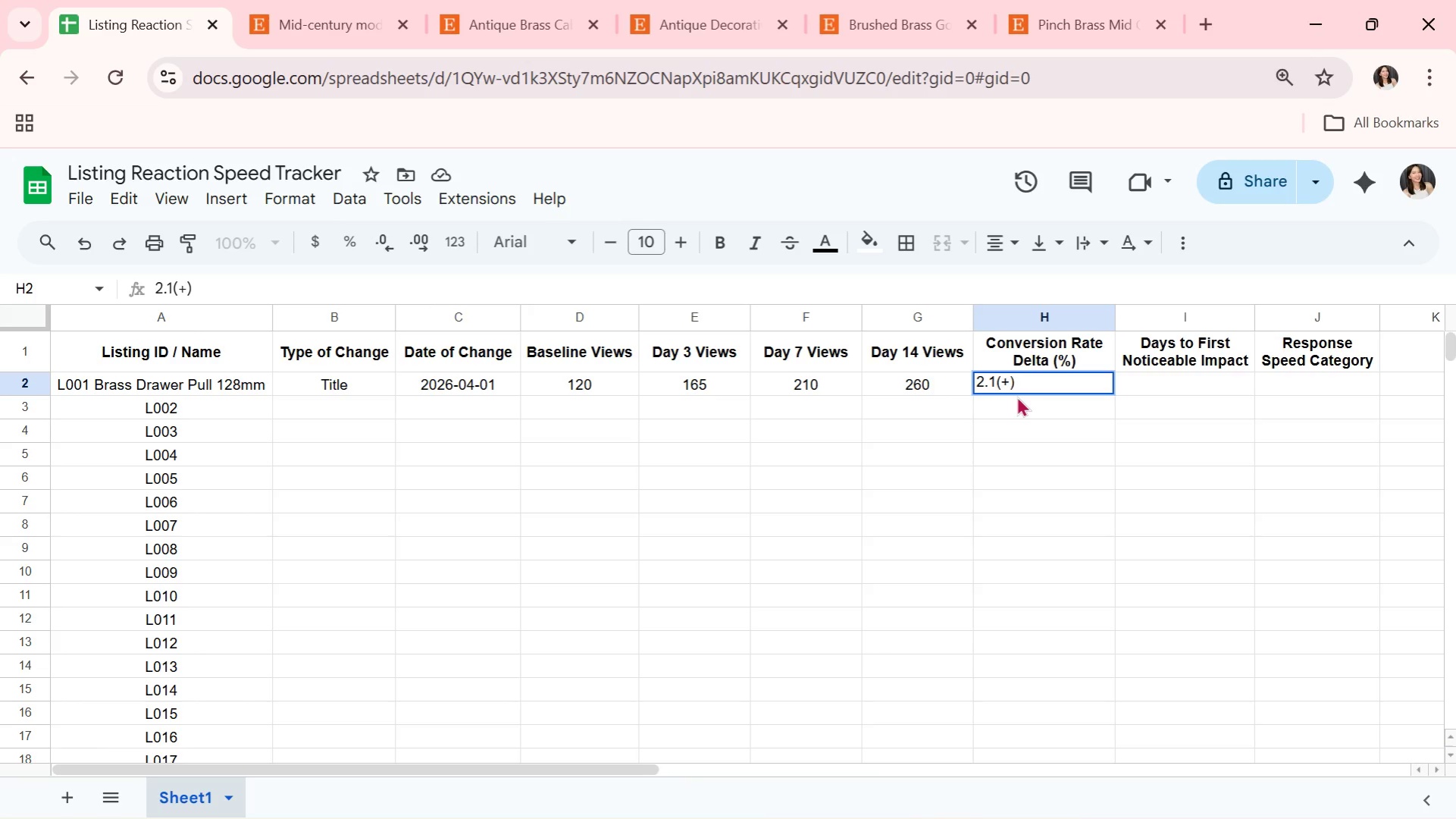 
key(Backslash)
 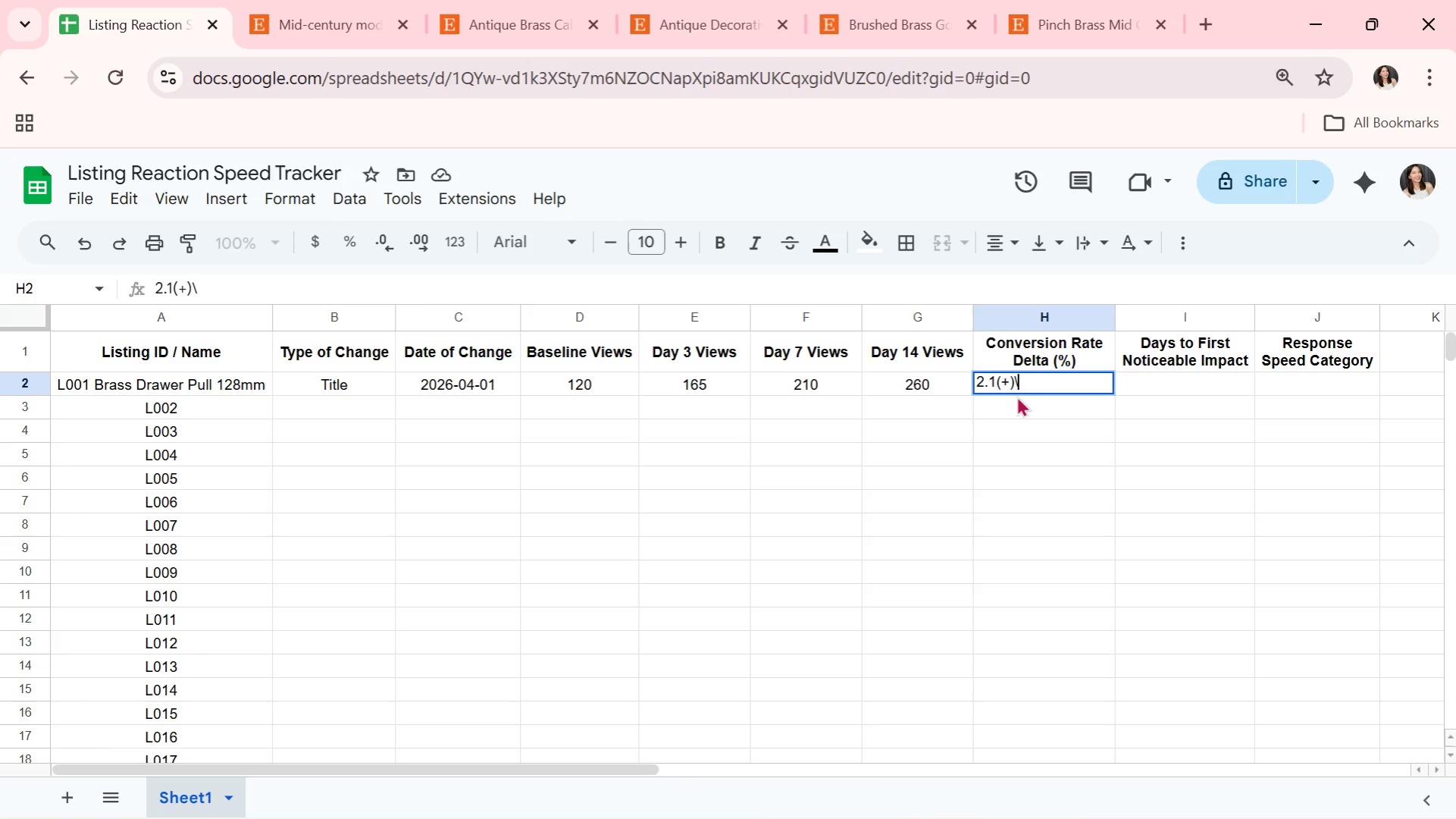 
key(Backslash)
 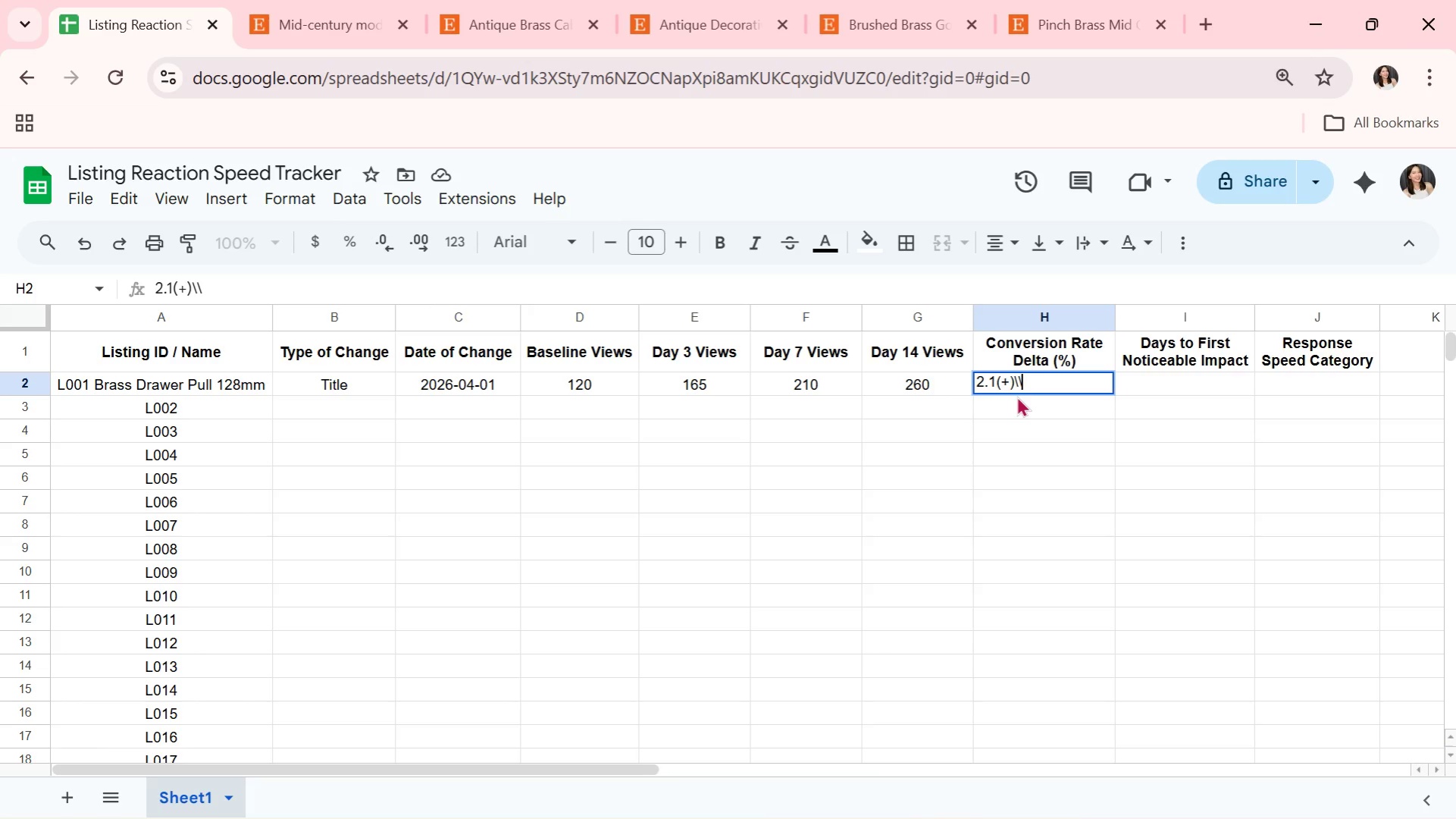 
hold_key(key=Backspace, duration=1.0)
 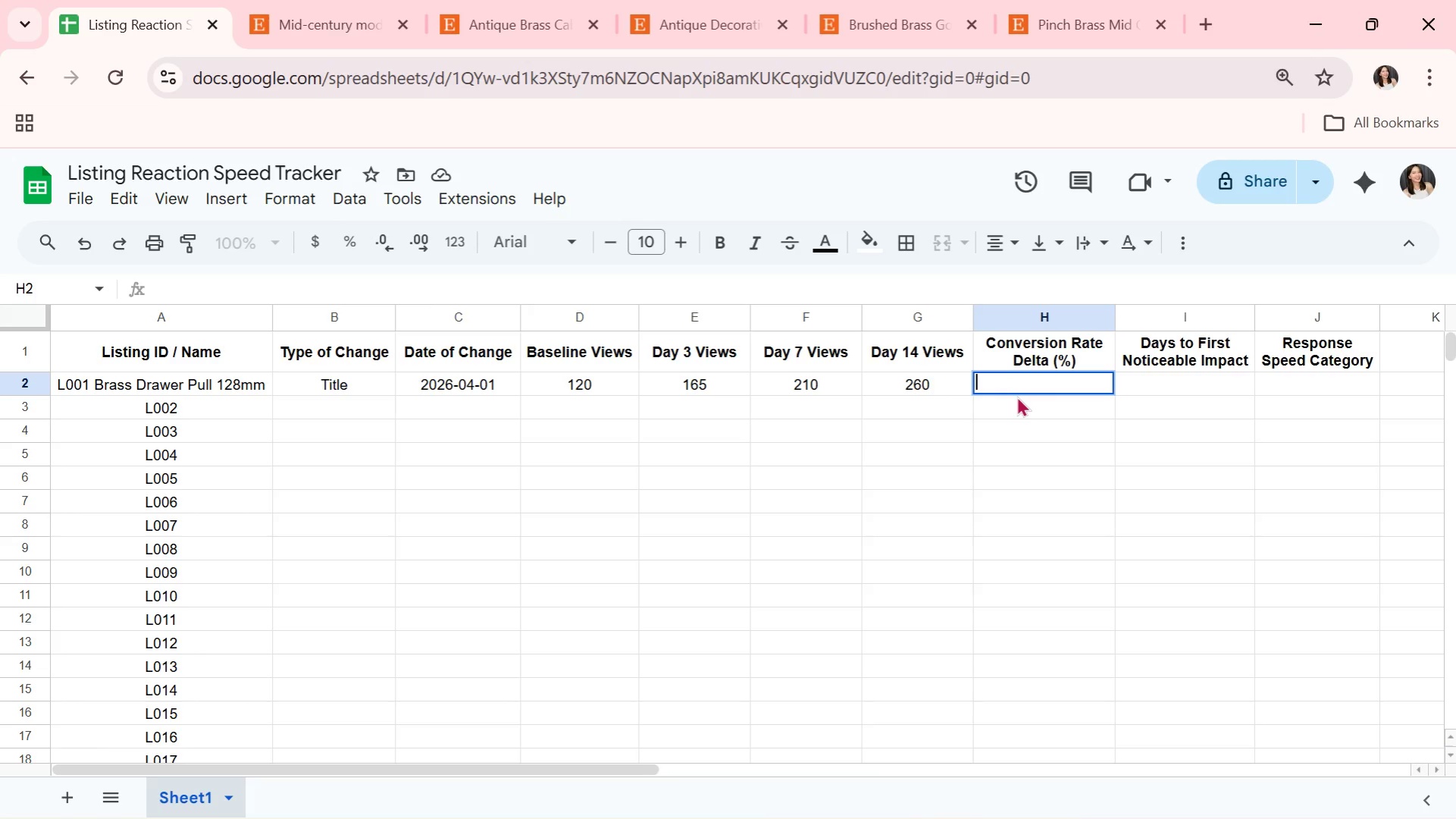 
key(Shift+9)
 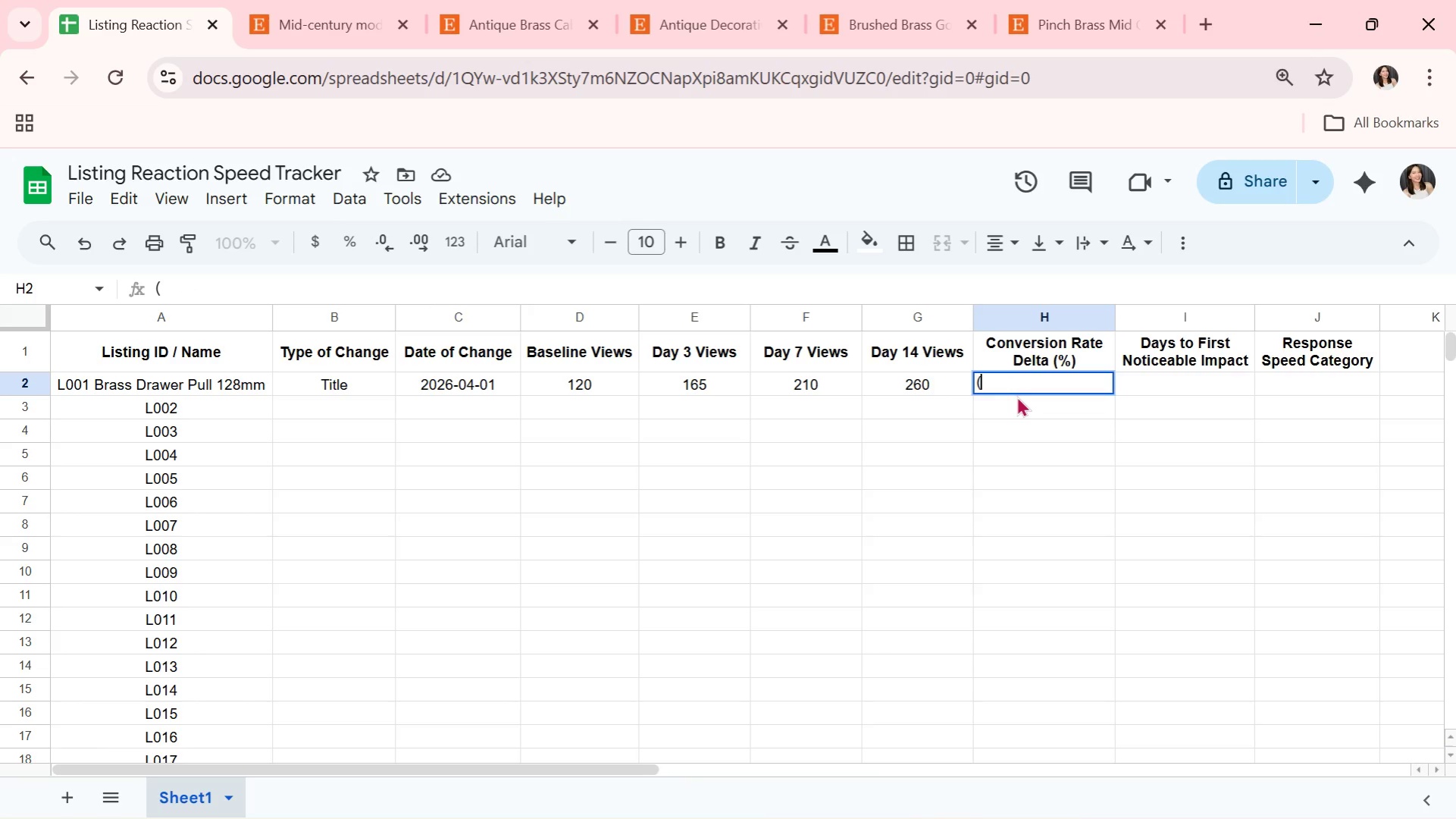 
key(Shift+ShiftRight)
 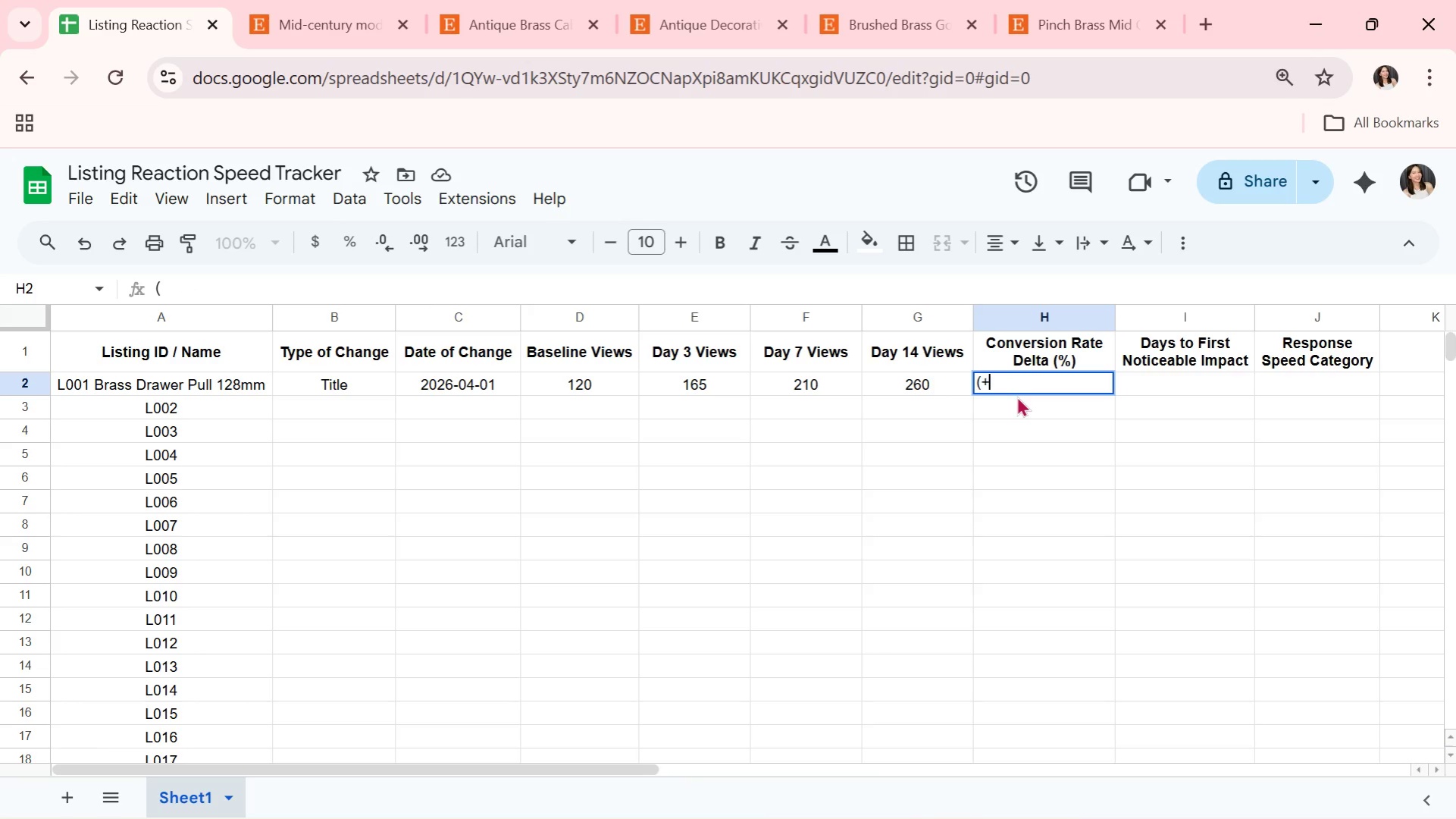 
key(Shift+Equal)
 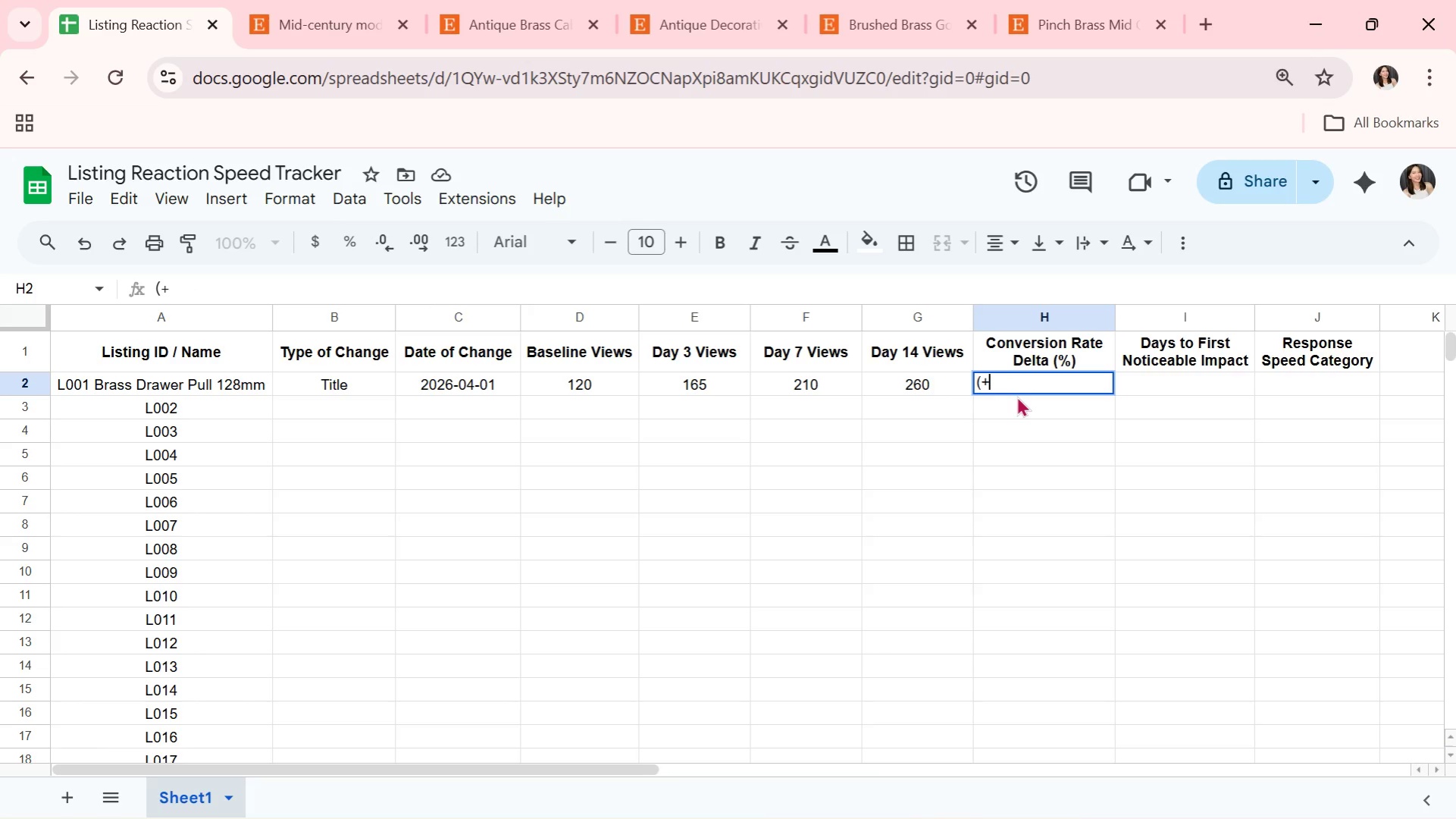 
key(Shift+0)
 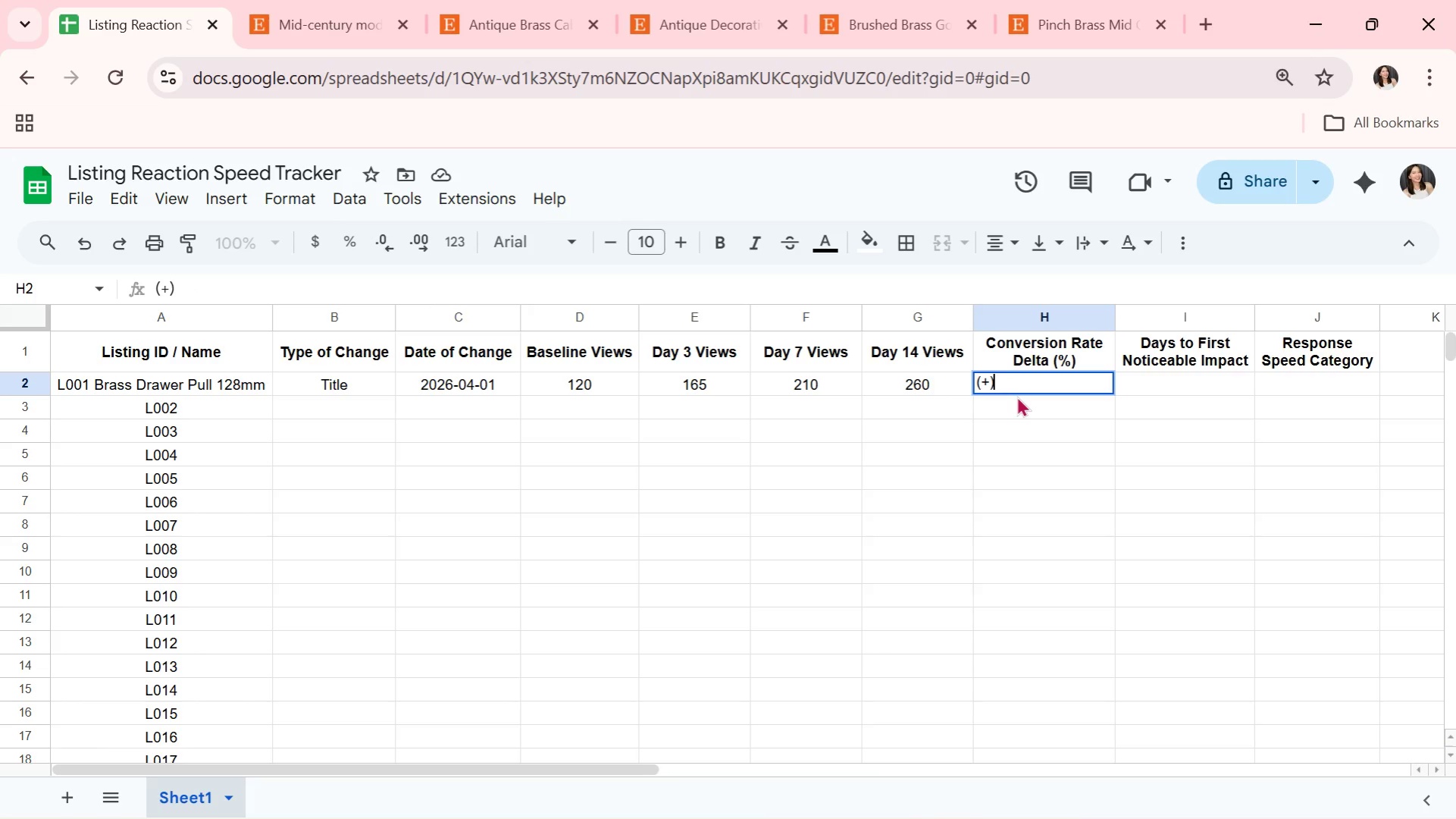 
key(Space)
 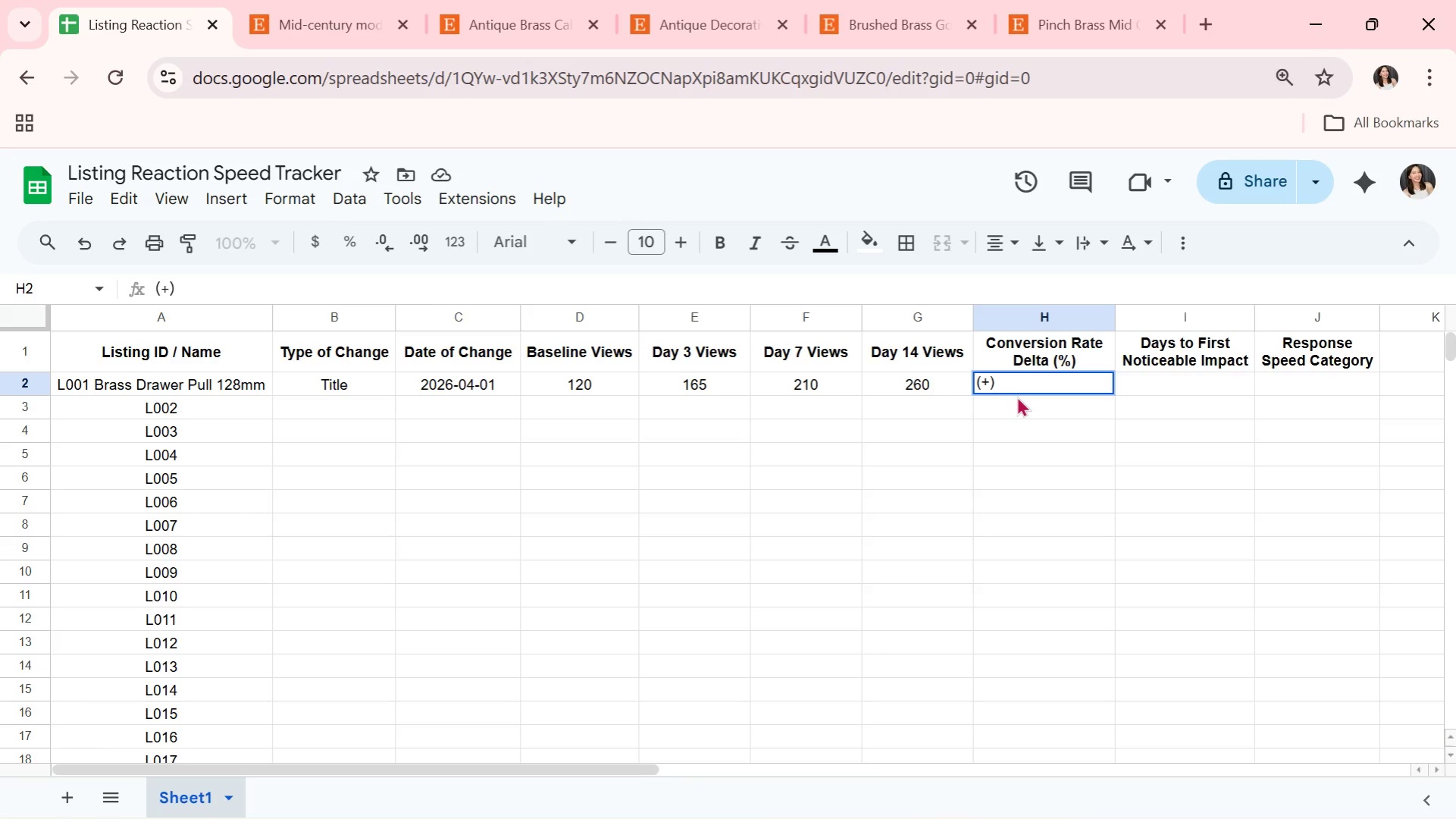 
key(2)
 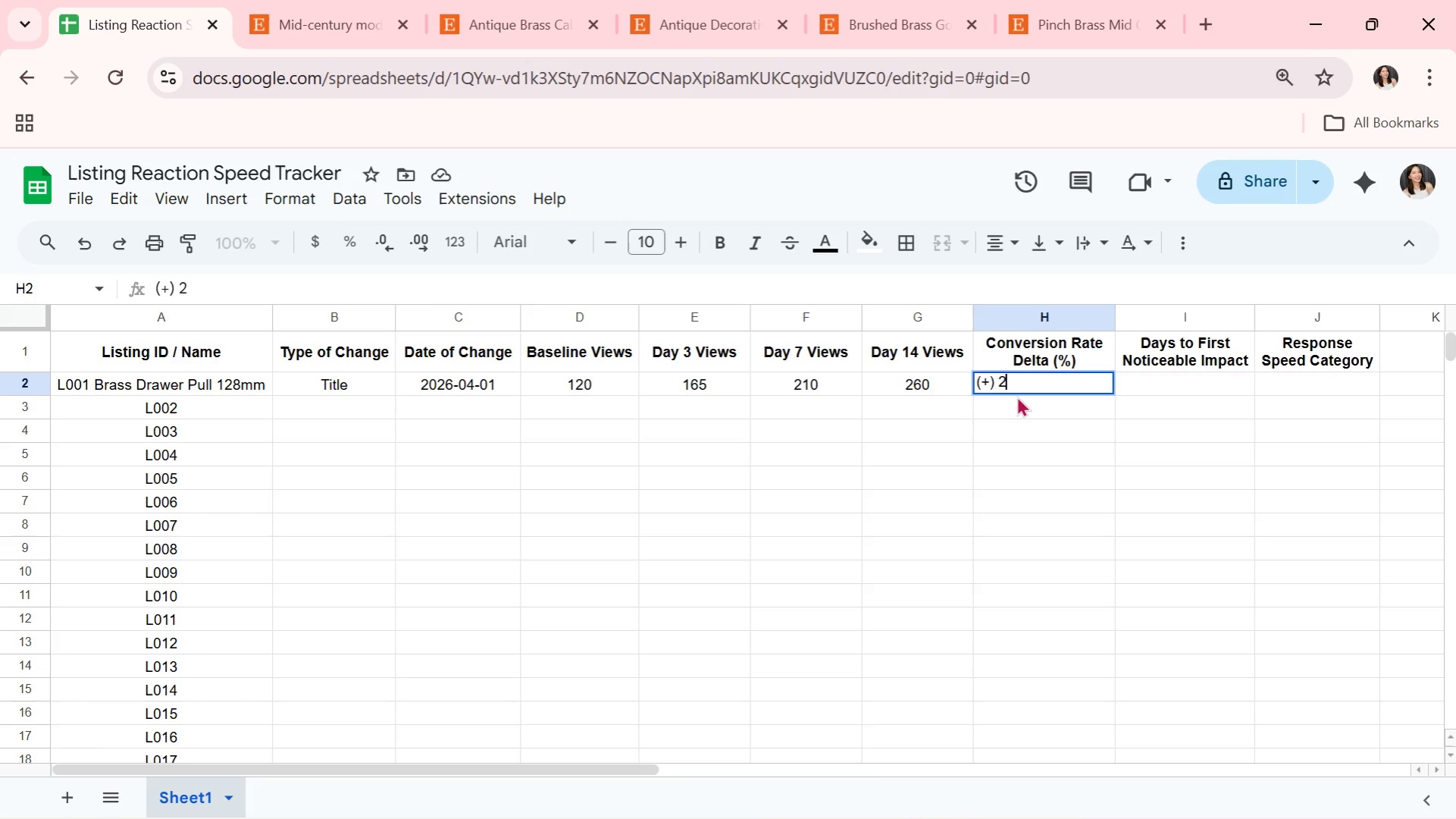 
key(Period)
 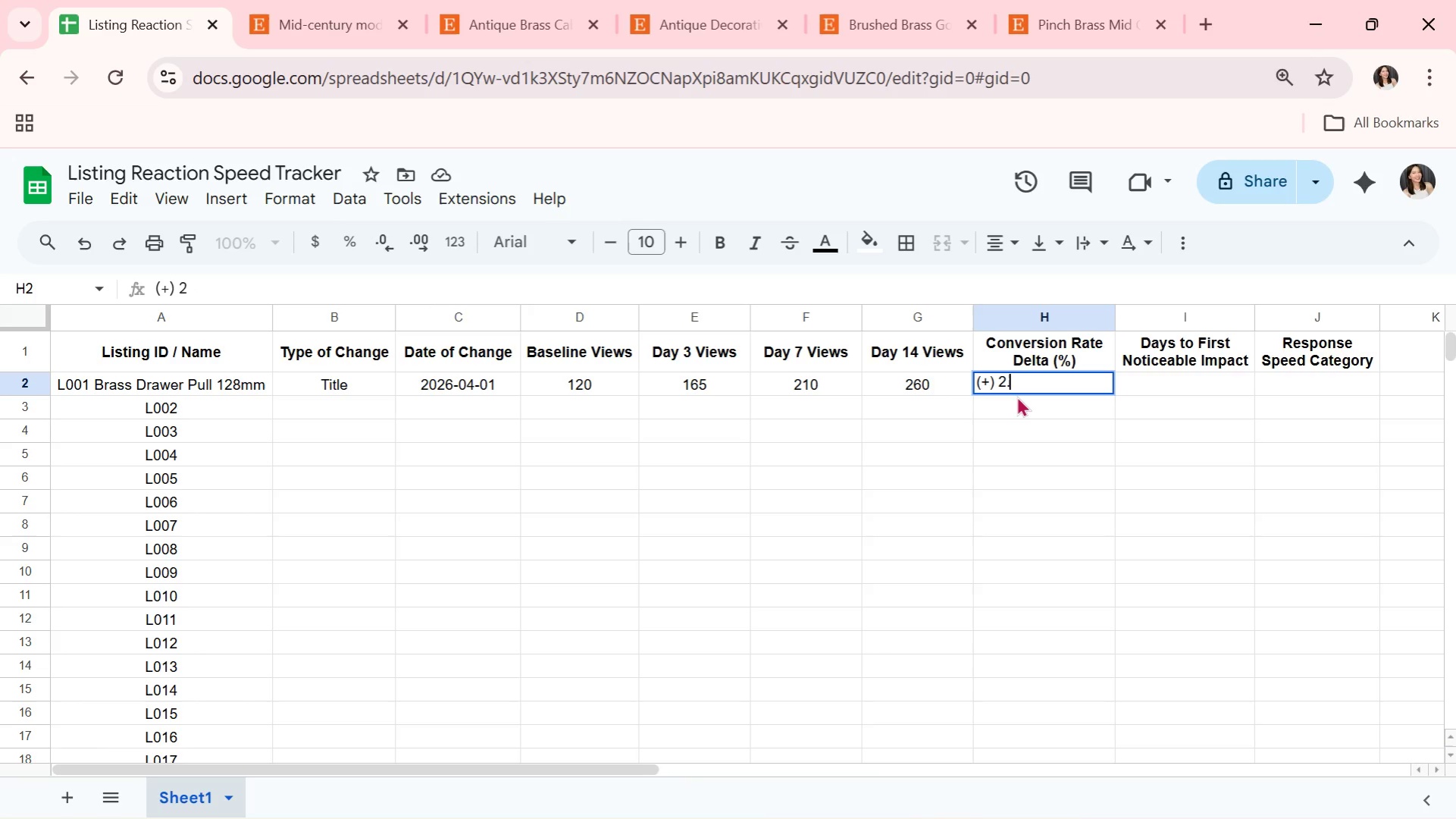 
key(1)
 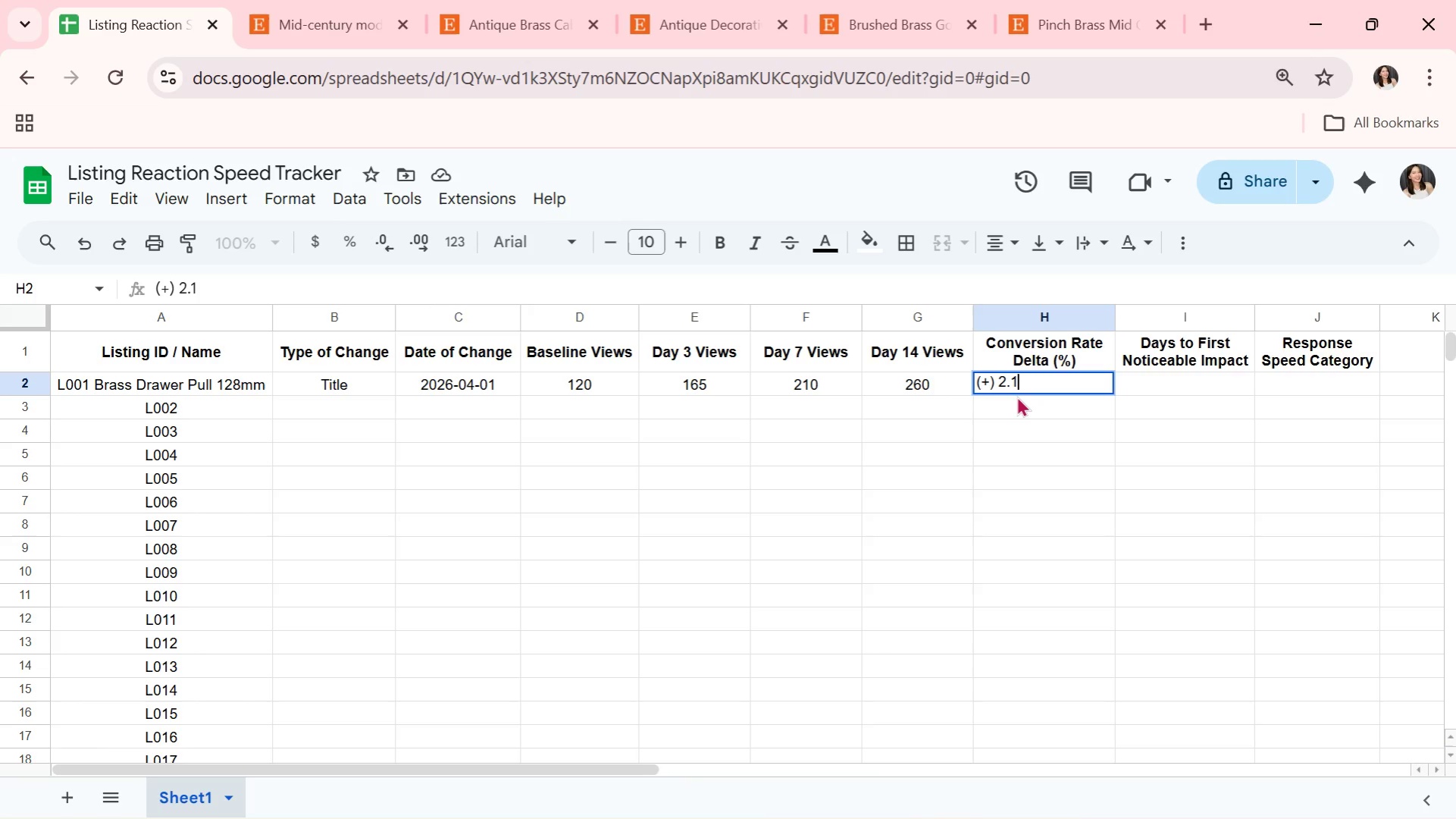 
key(Space)
 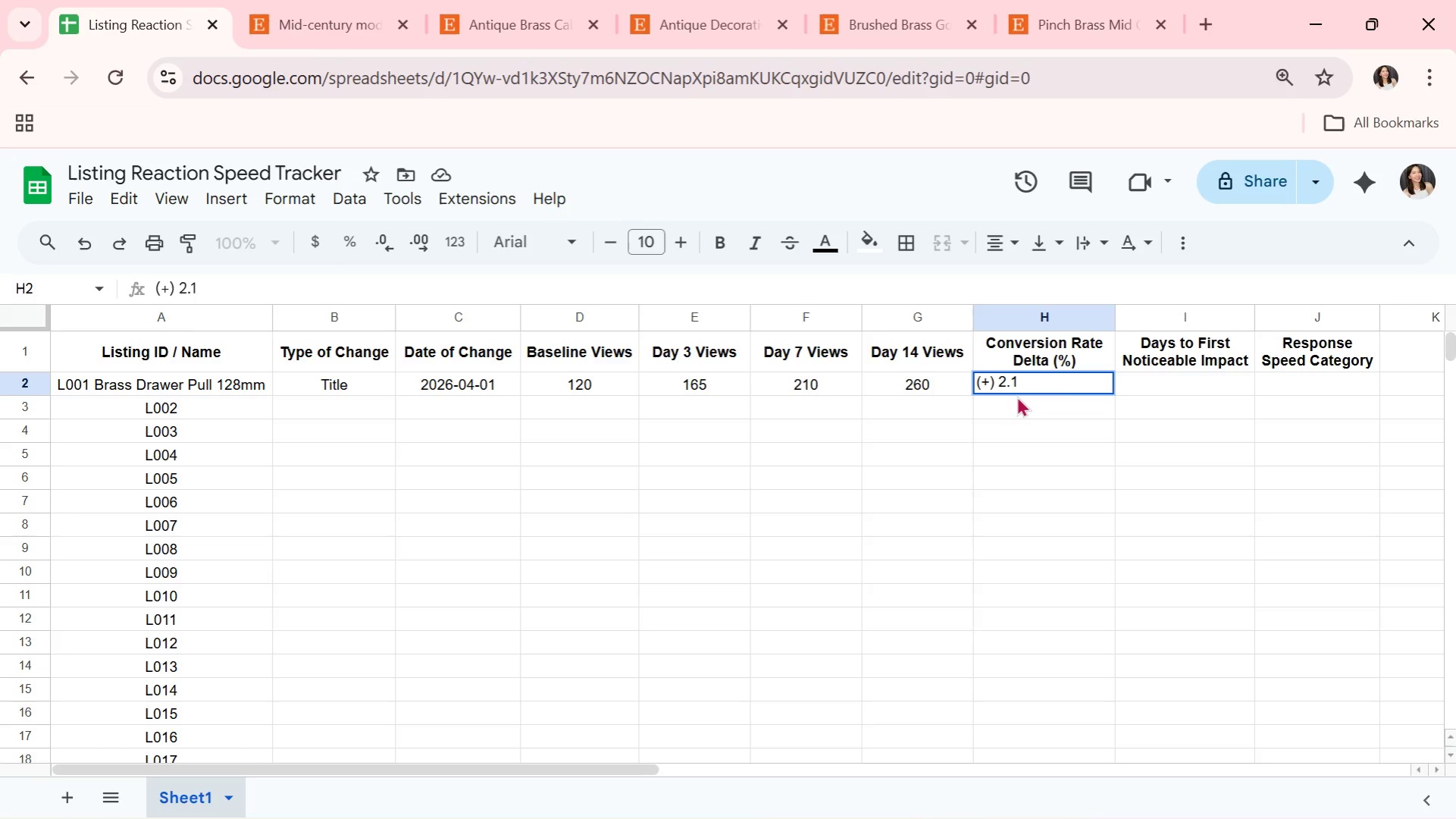 
key(Backspace)
 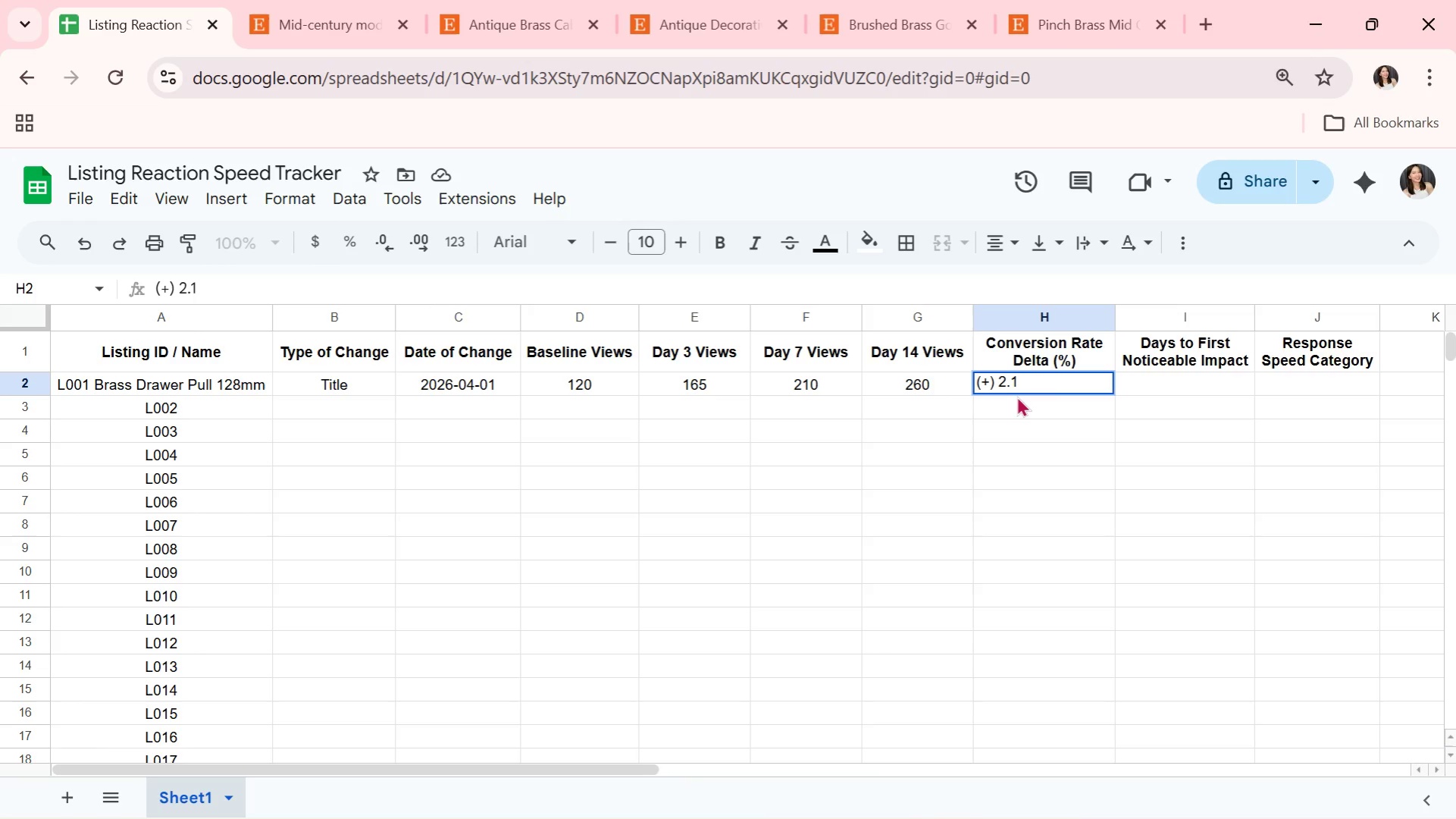 
key(Shift+5)
 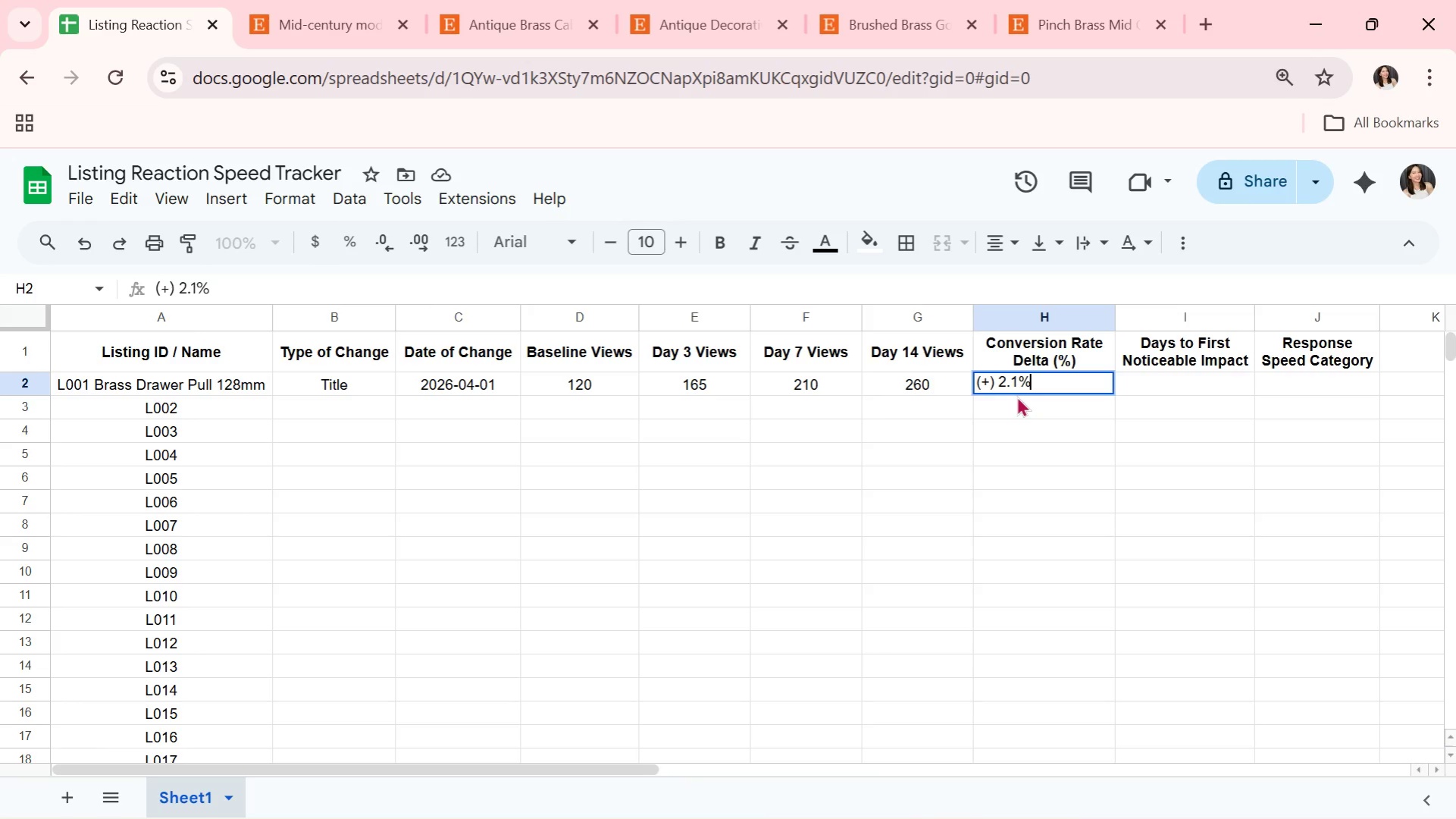 
key(Enter)
 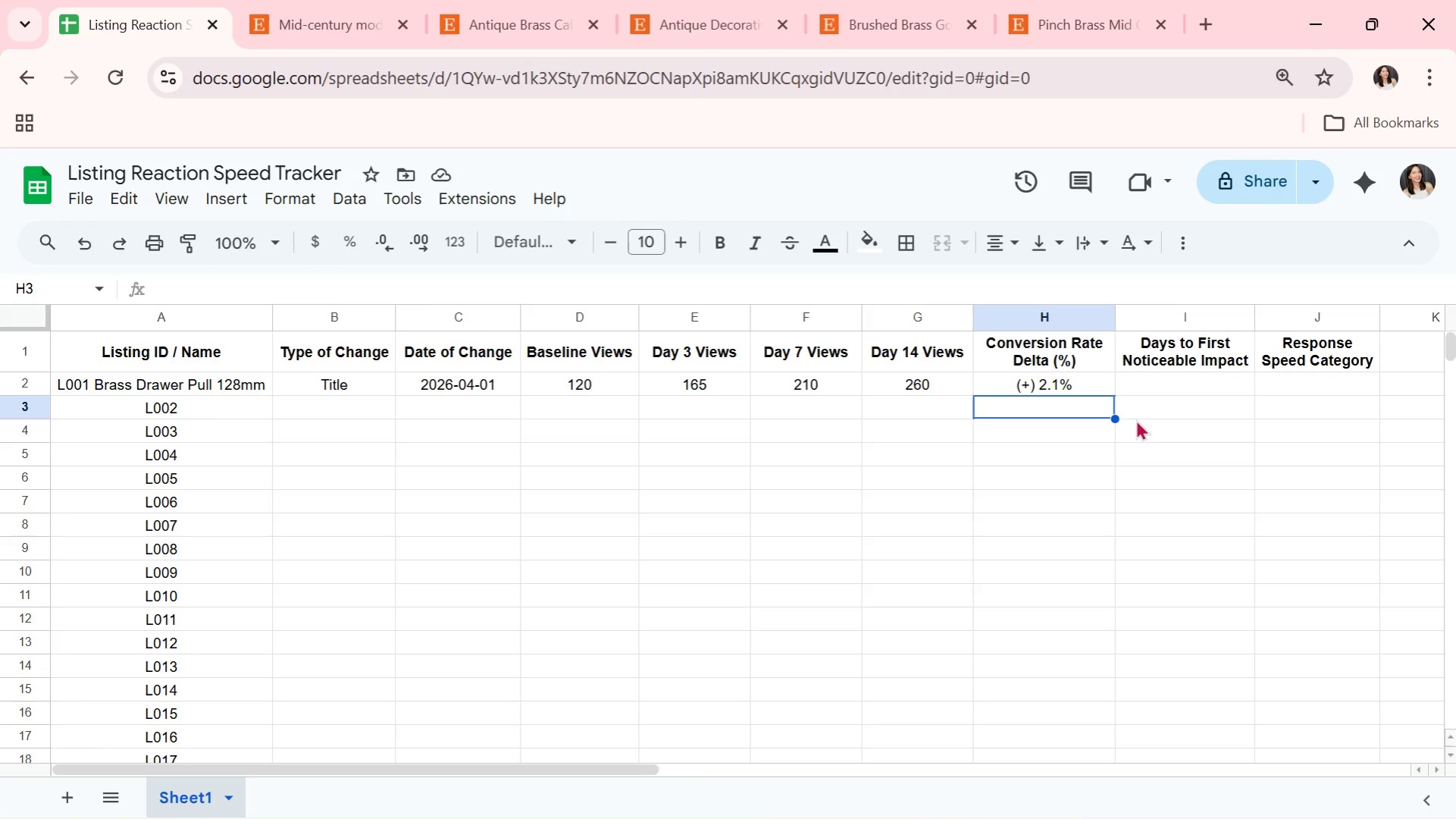 
wait(11.95)
 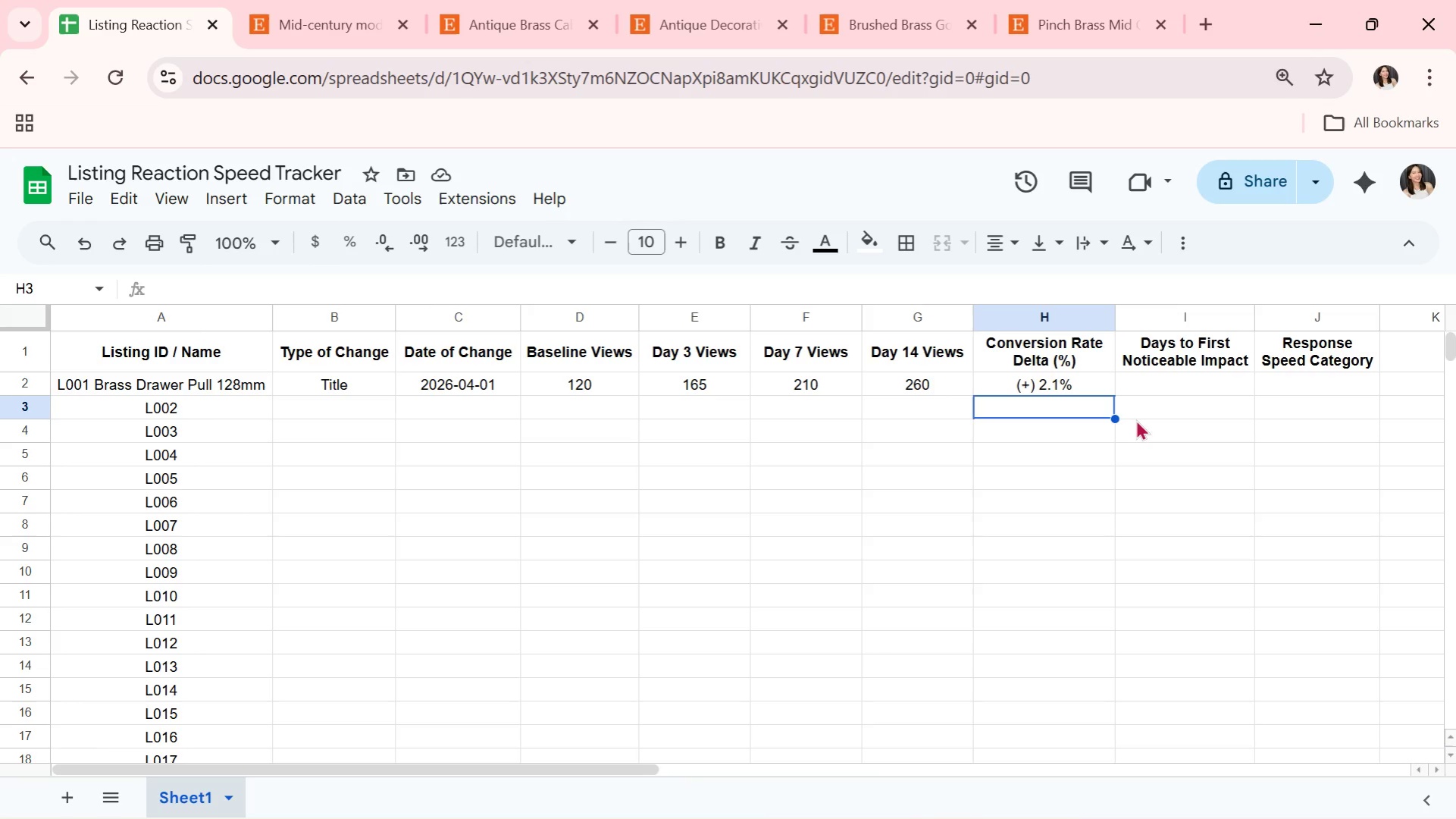 
double_click([1188, 378])
 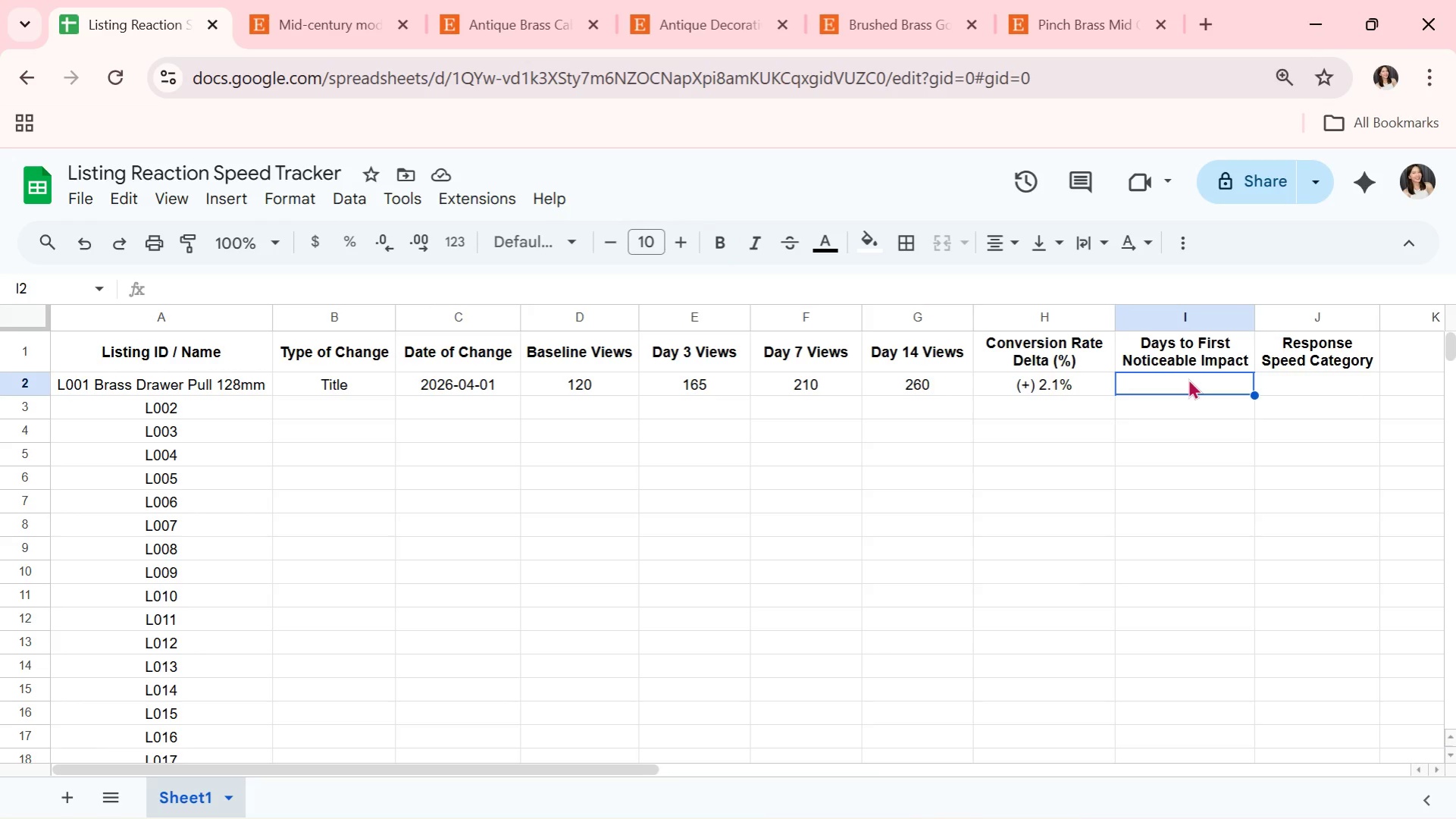 
key(2)
 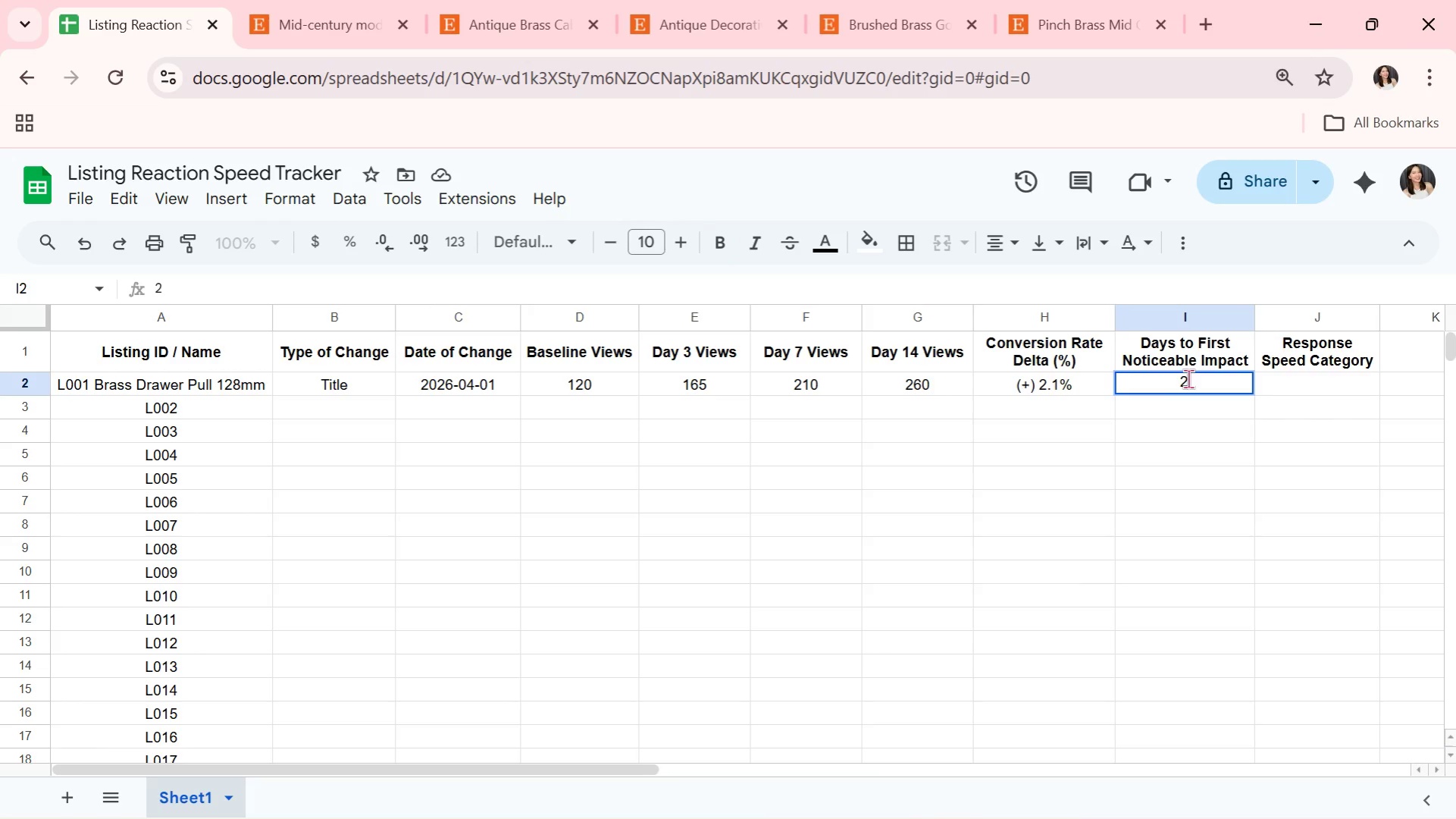 
key(ArrowRight)
 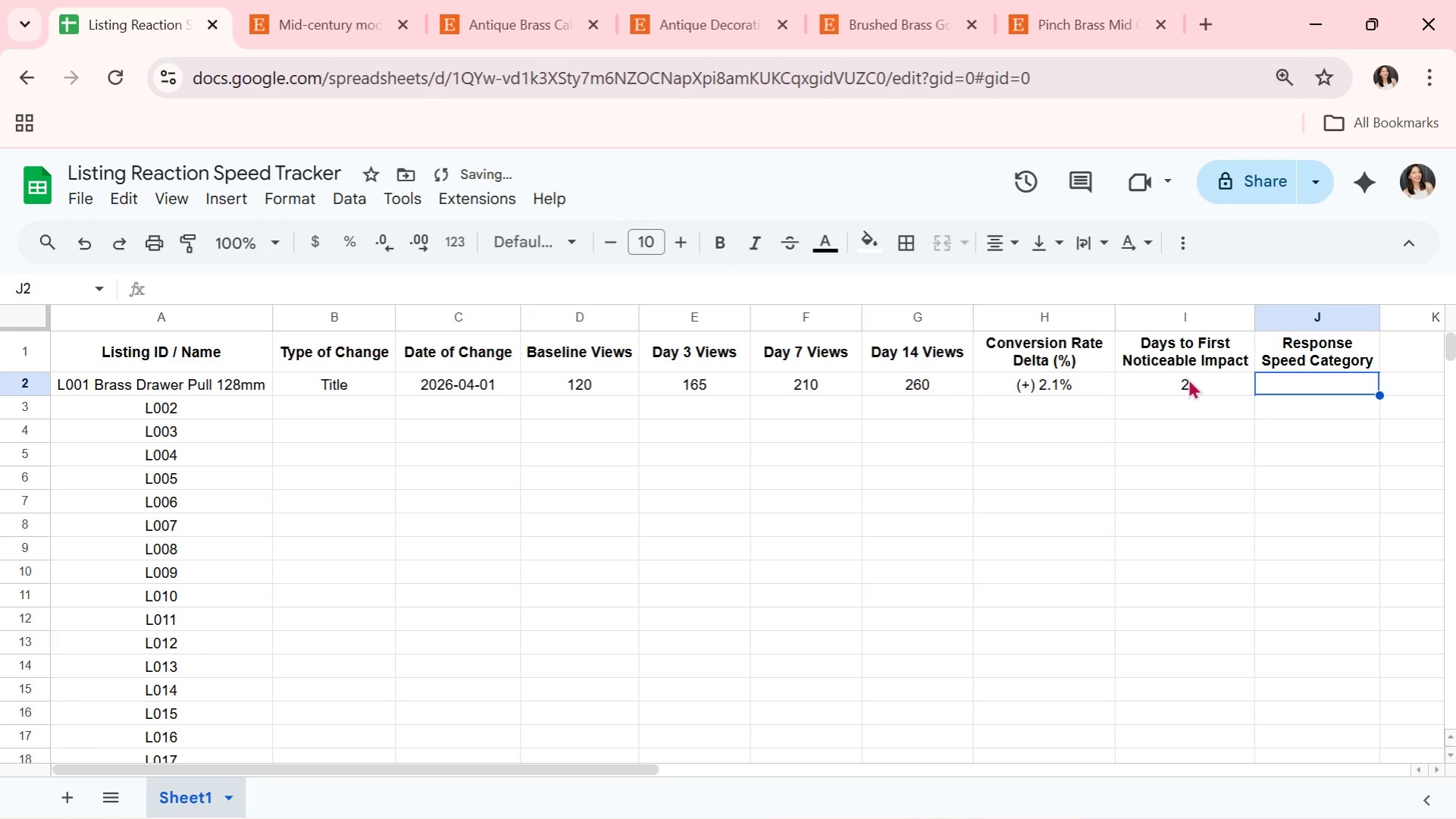 
type(FAST)
 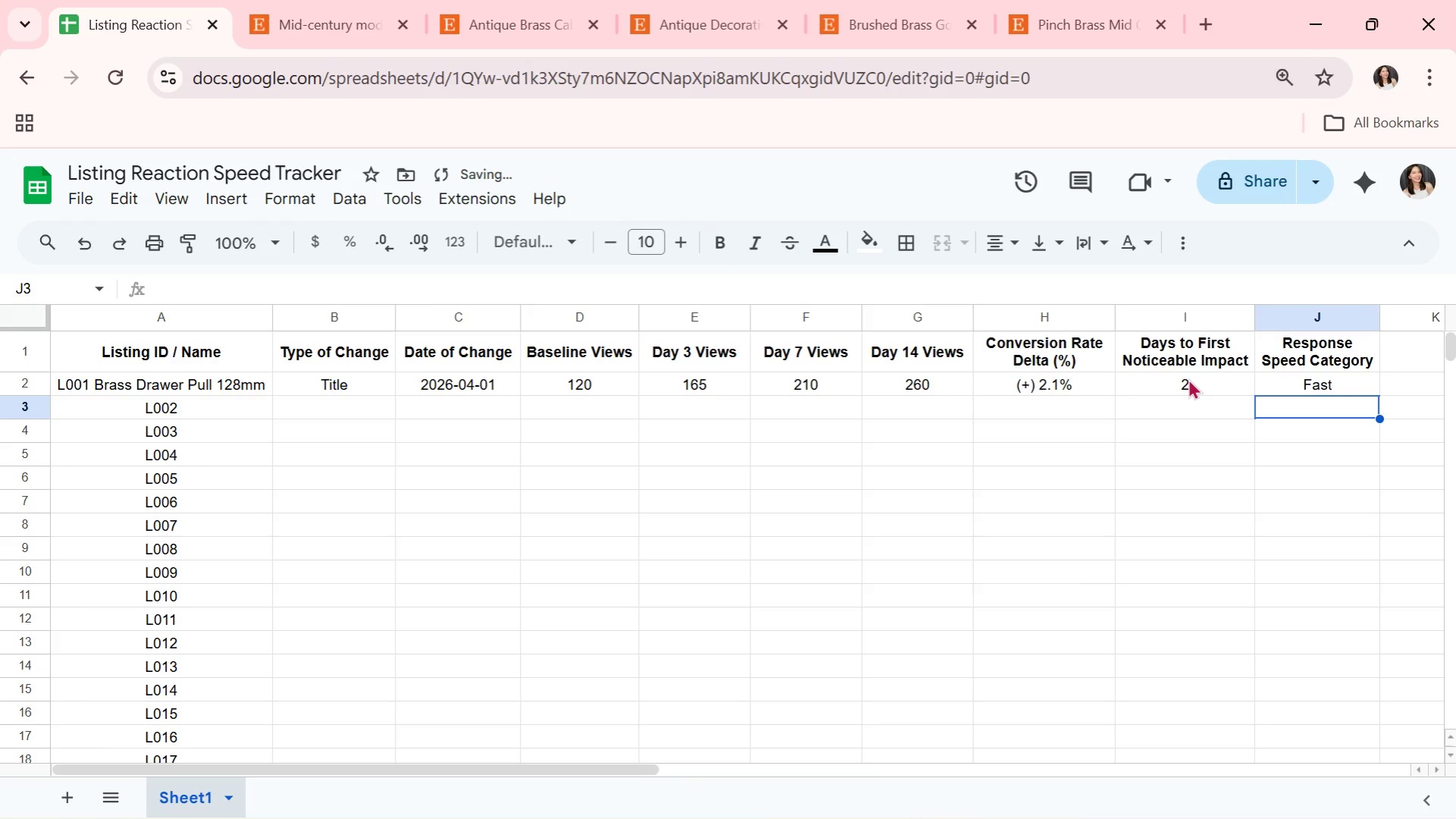 
hold_key(key=CapsLock, duration=0.31)
 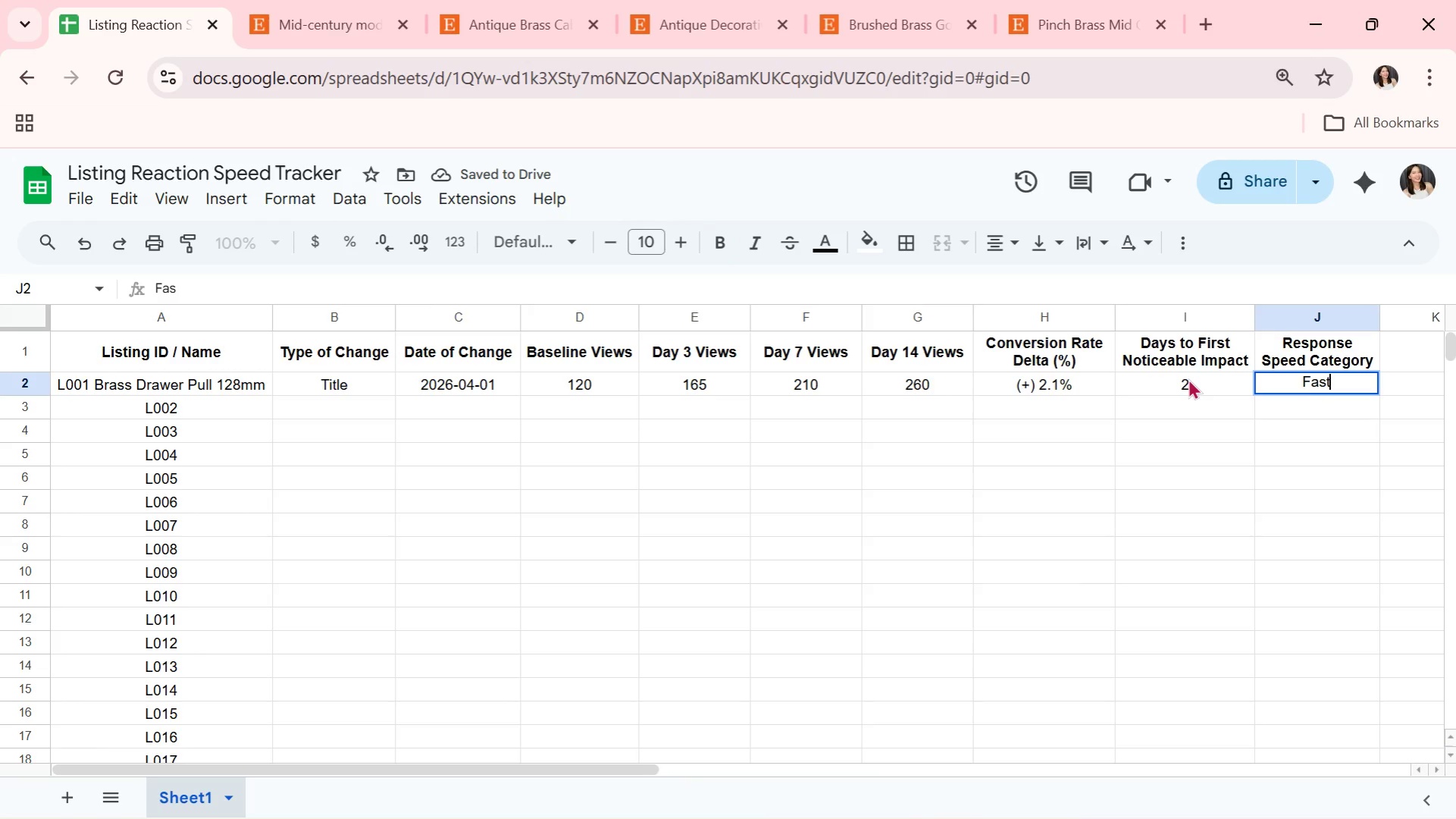 
key(Enter)
 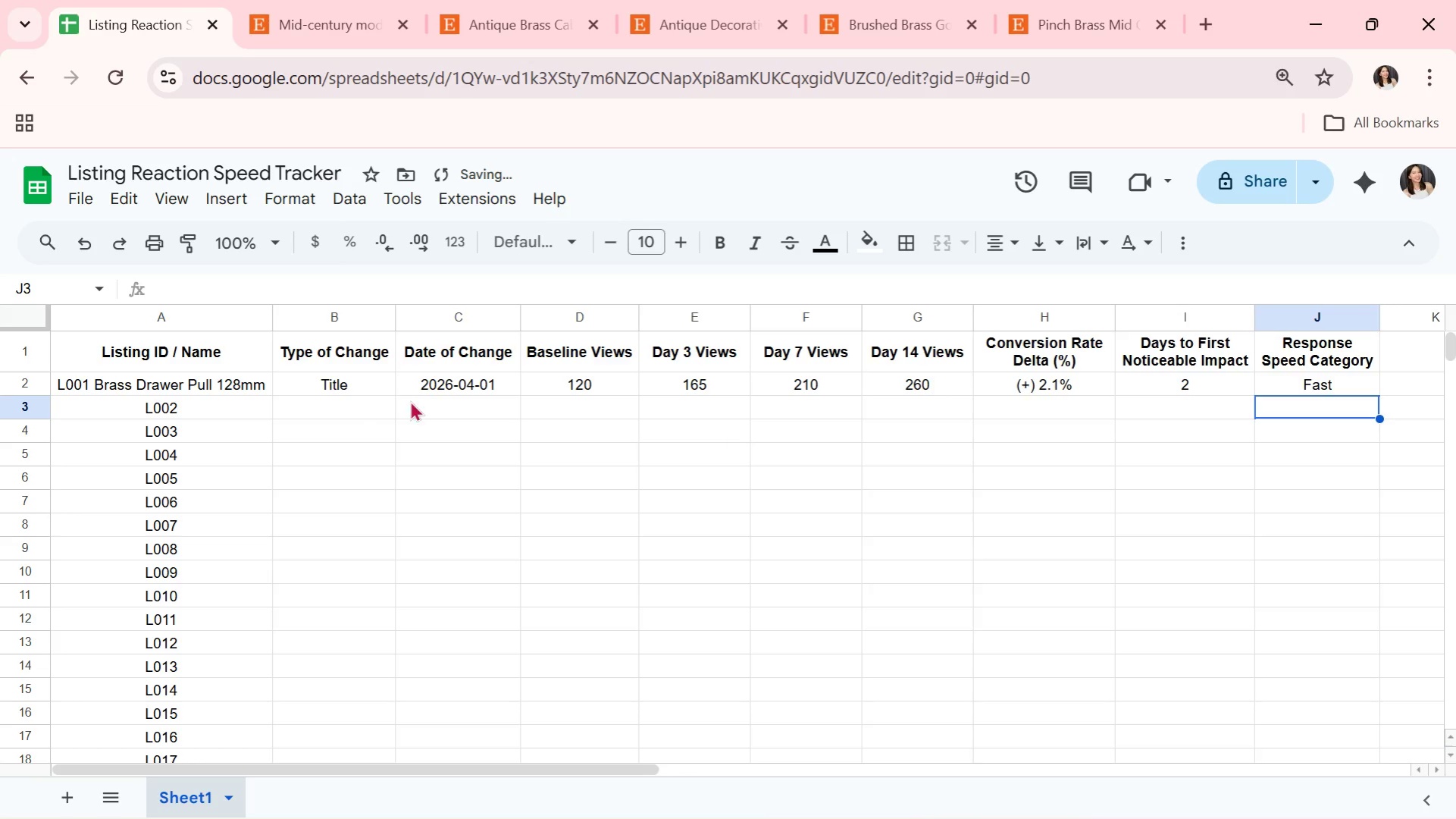 
left_click([348, 400])
 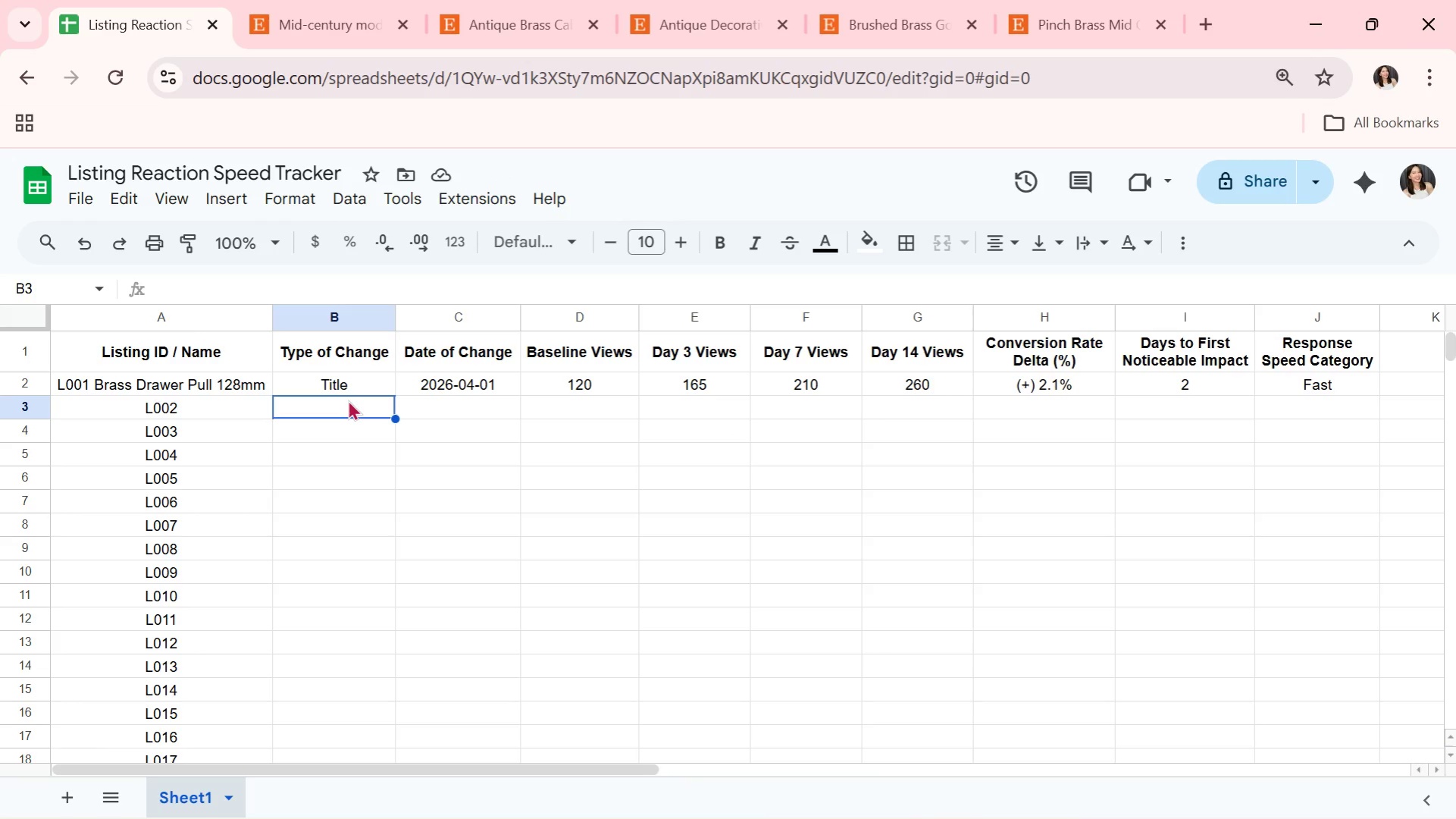 
wait(61.59)
 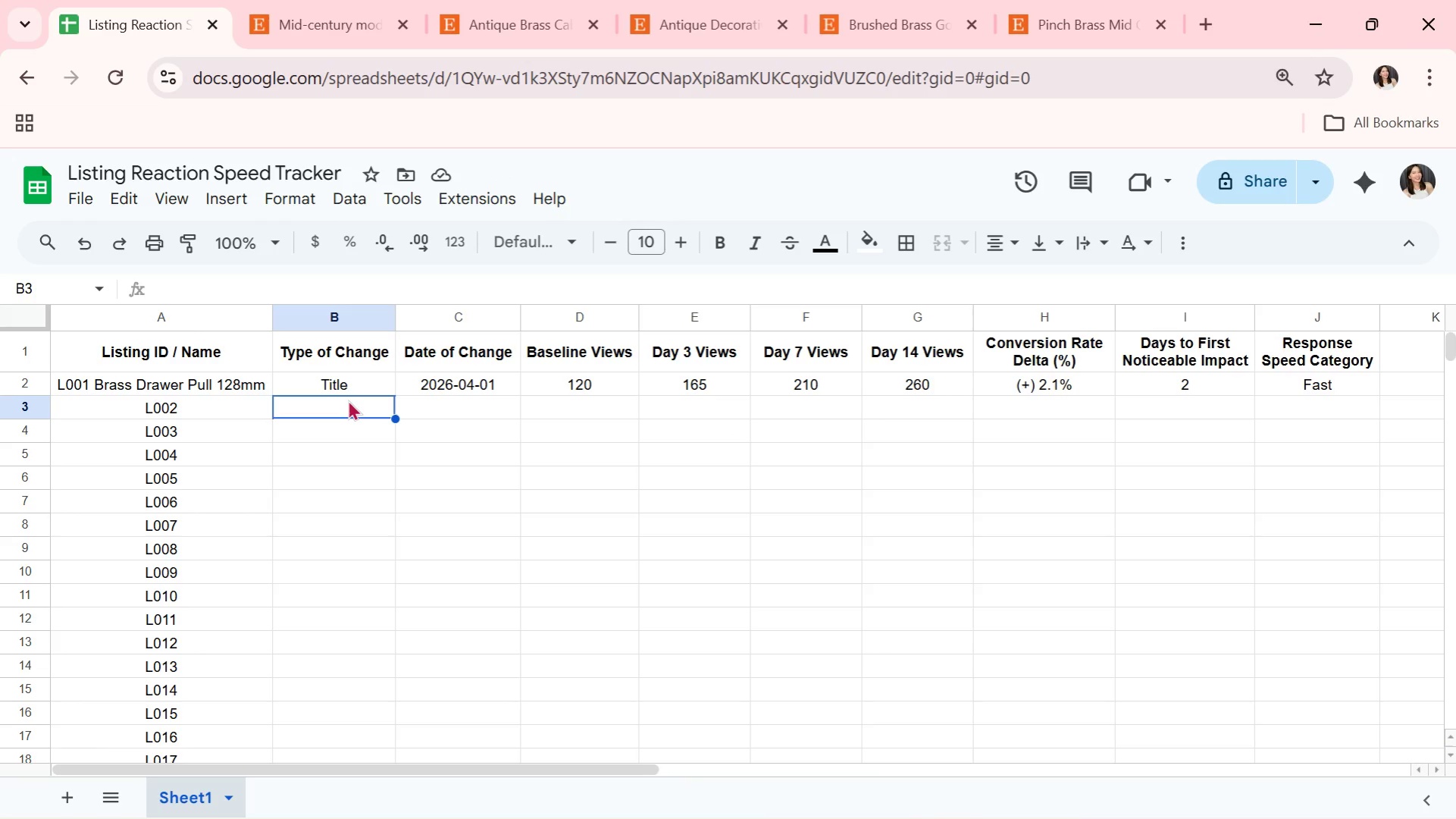 
left_click([600, 388])
 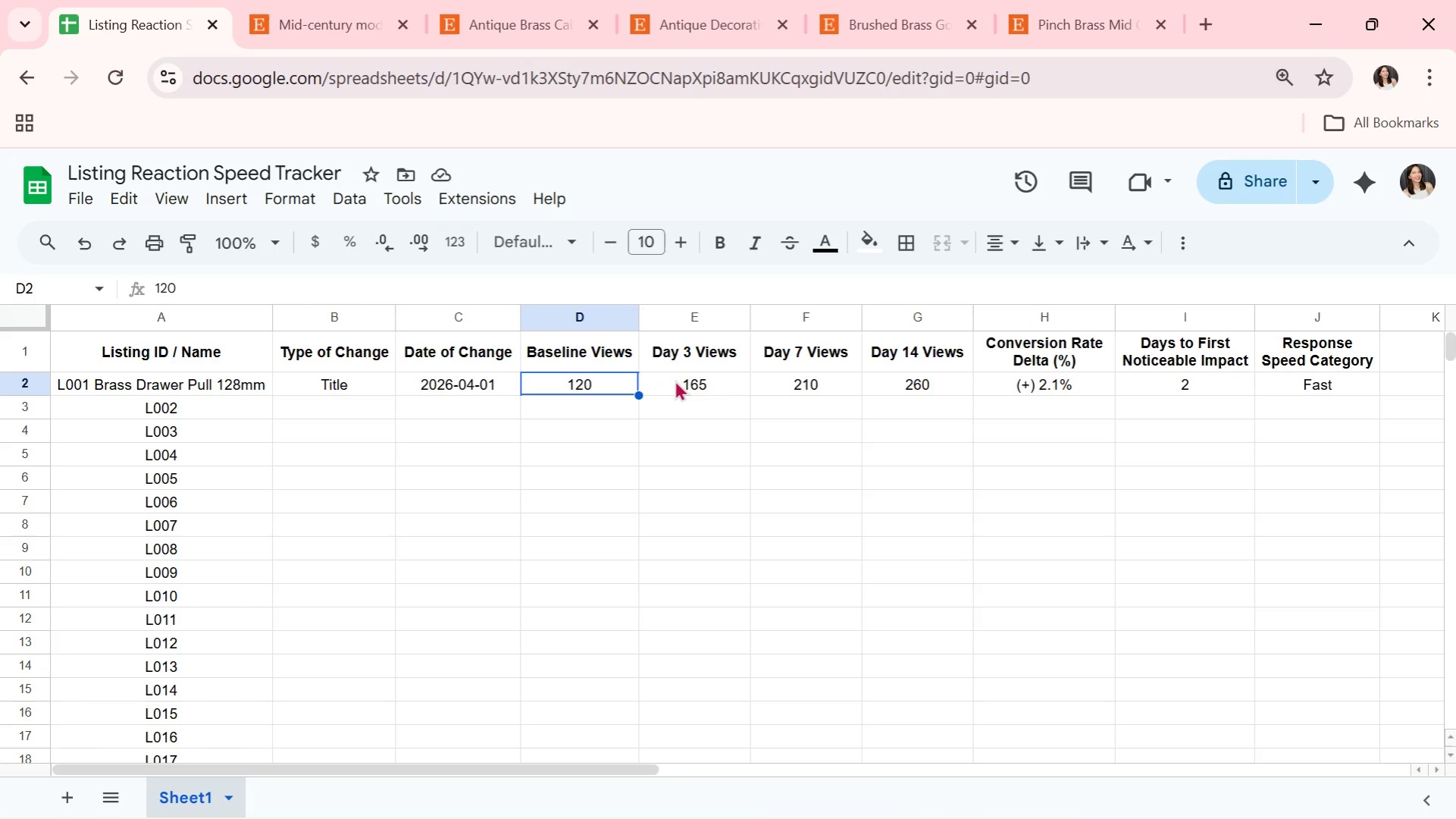 
left_click([687, 380])
 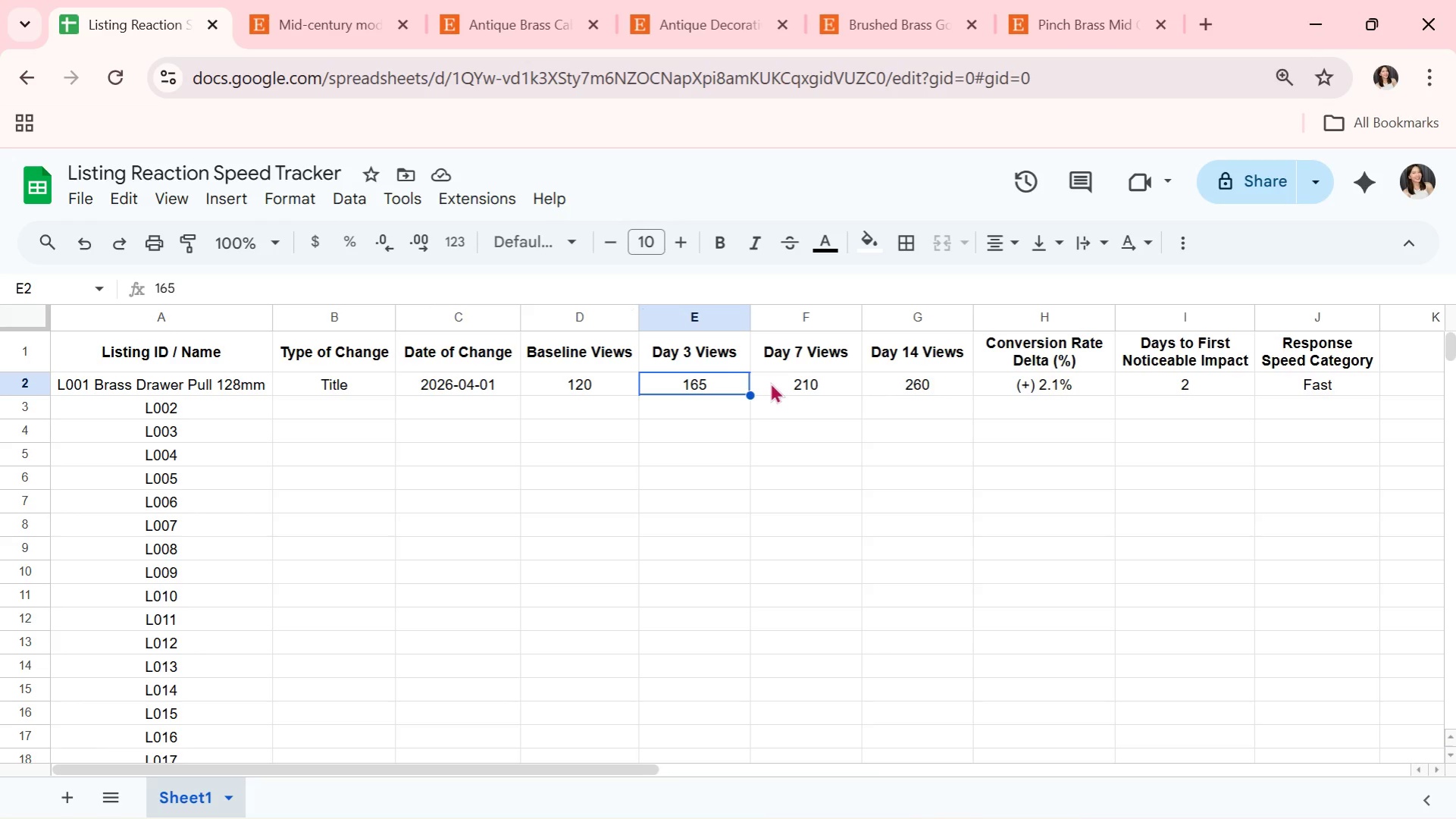 
left_click([770, 382])
 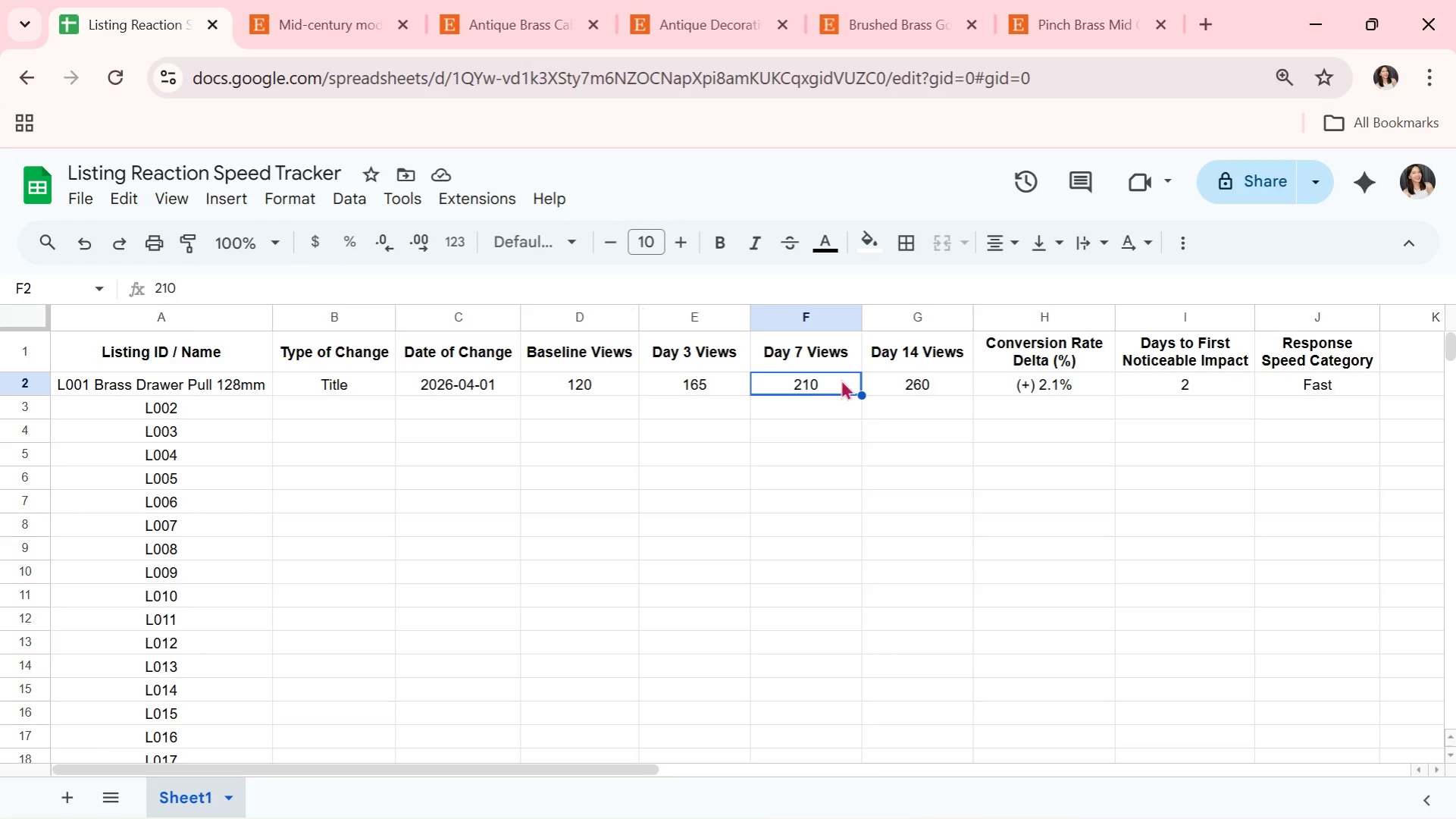 
left_click([868, 378])
 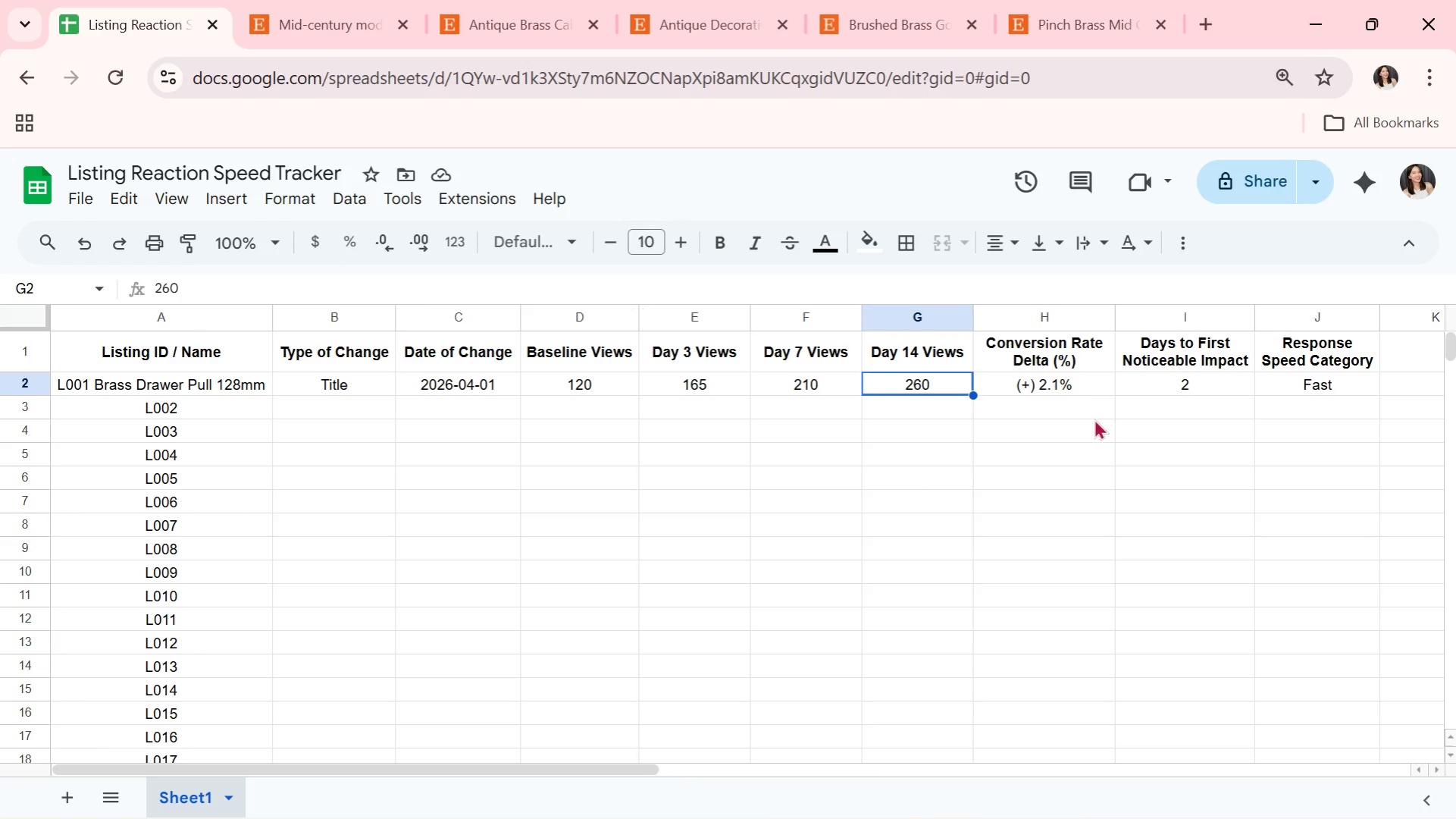 
left_click([348, 412])
 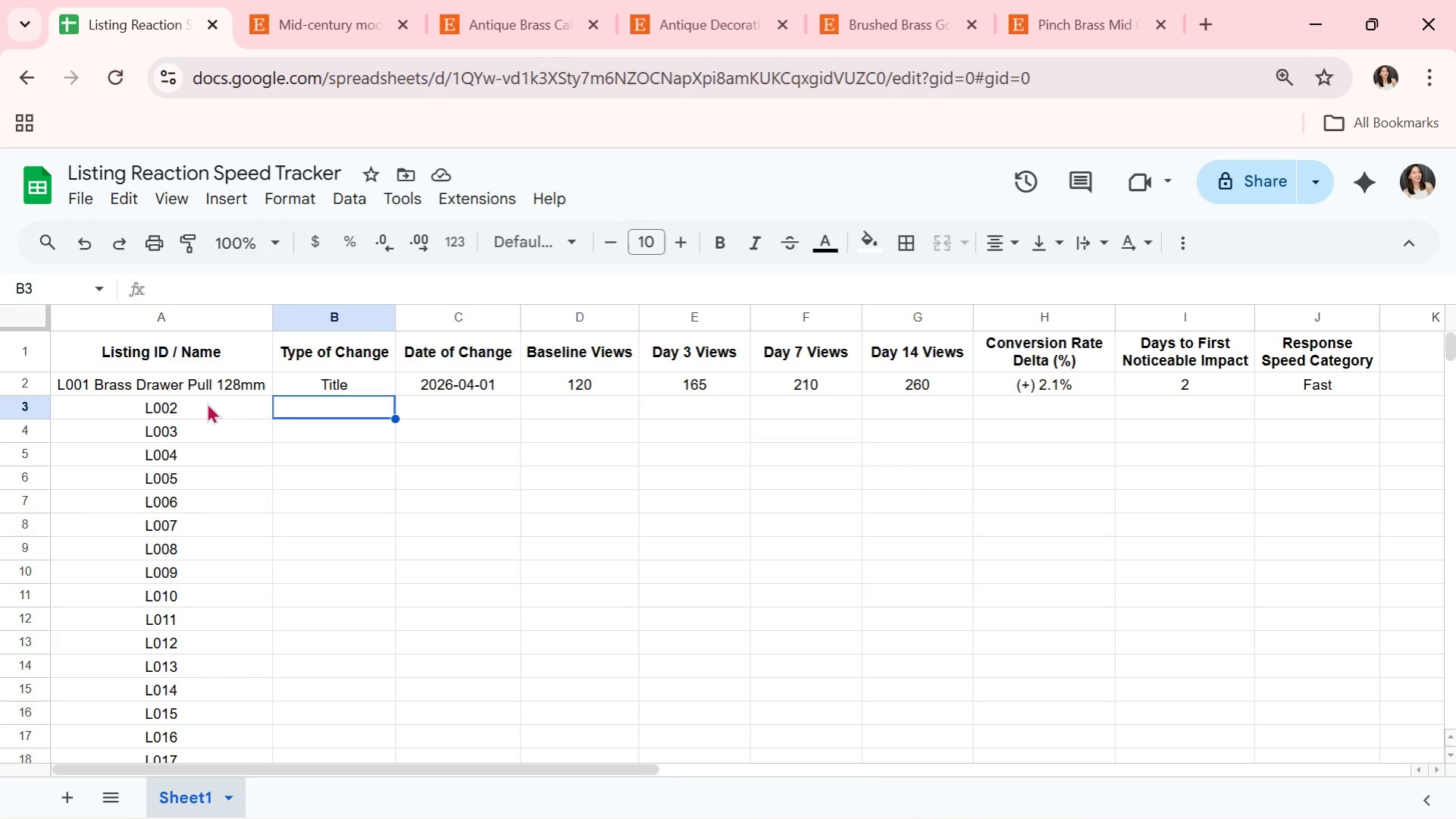 
double_click([207, 403])
 